 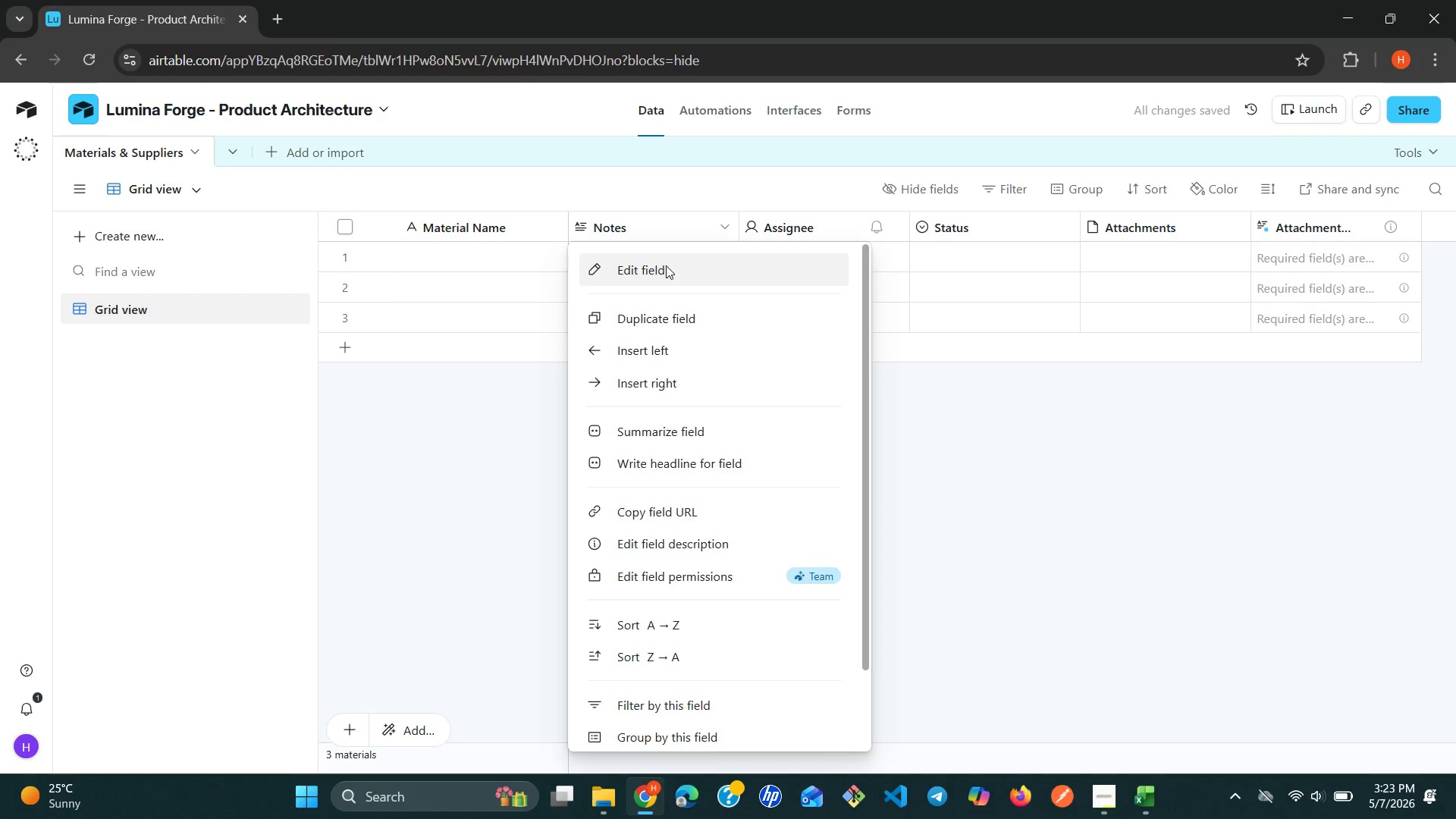 
double_click([636, 278])
 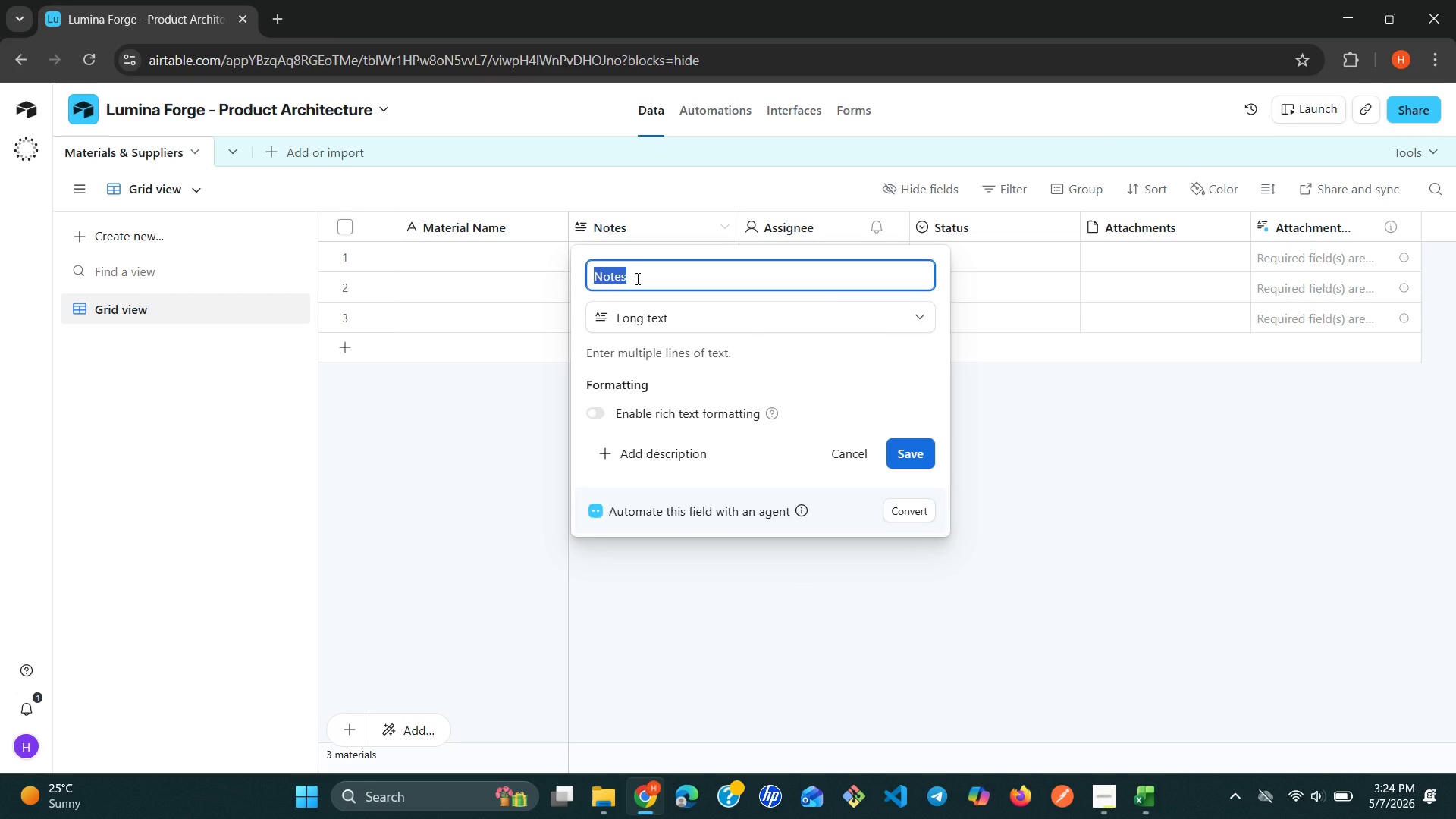 
type(Material Code)
 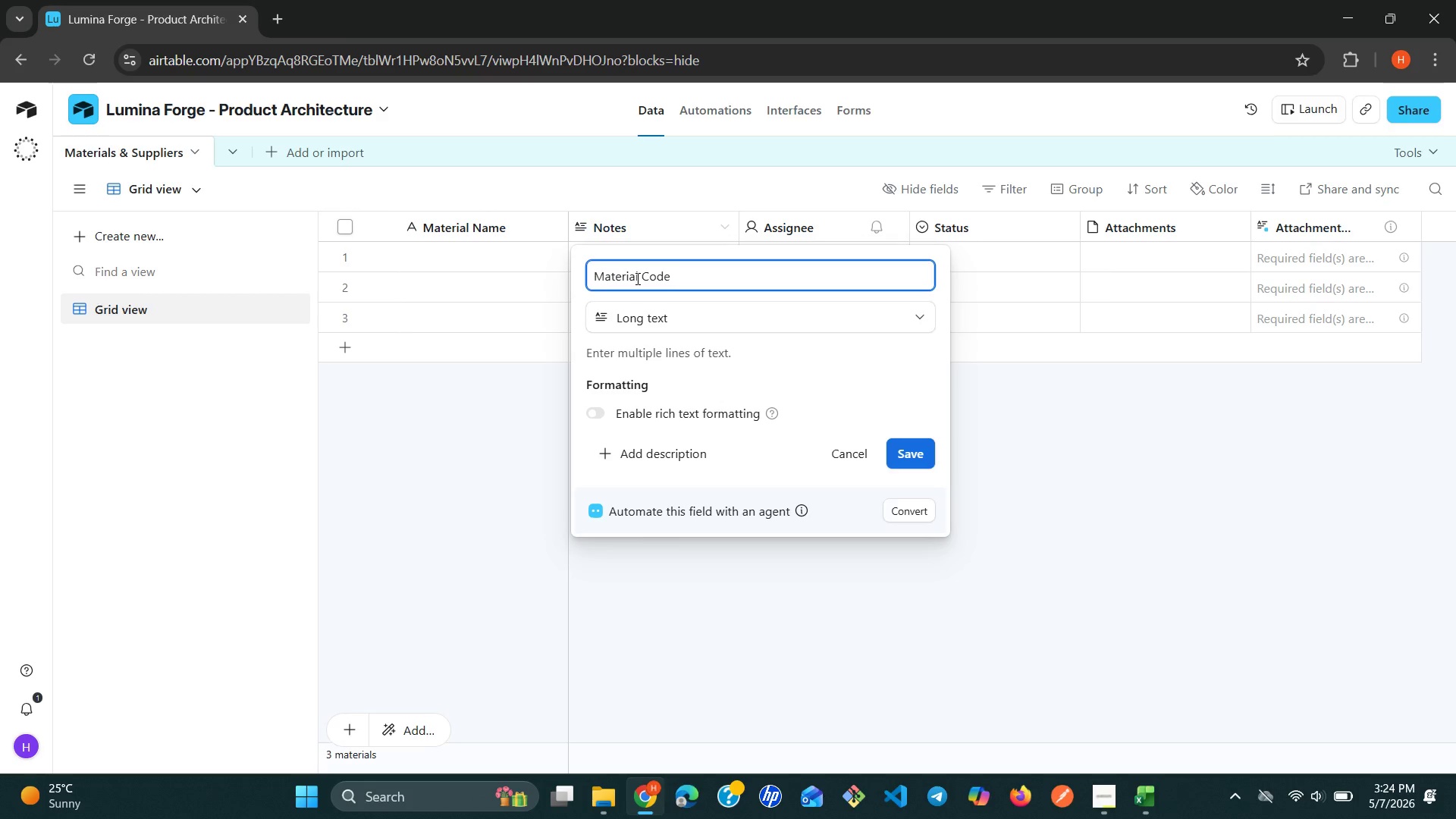 
left_click([861, 321])
 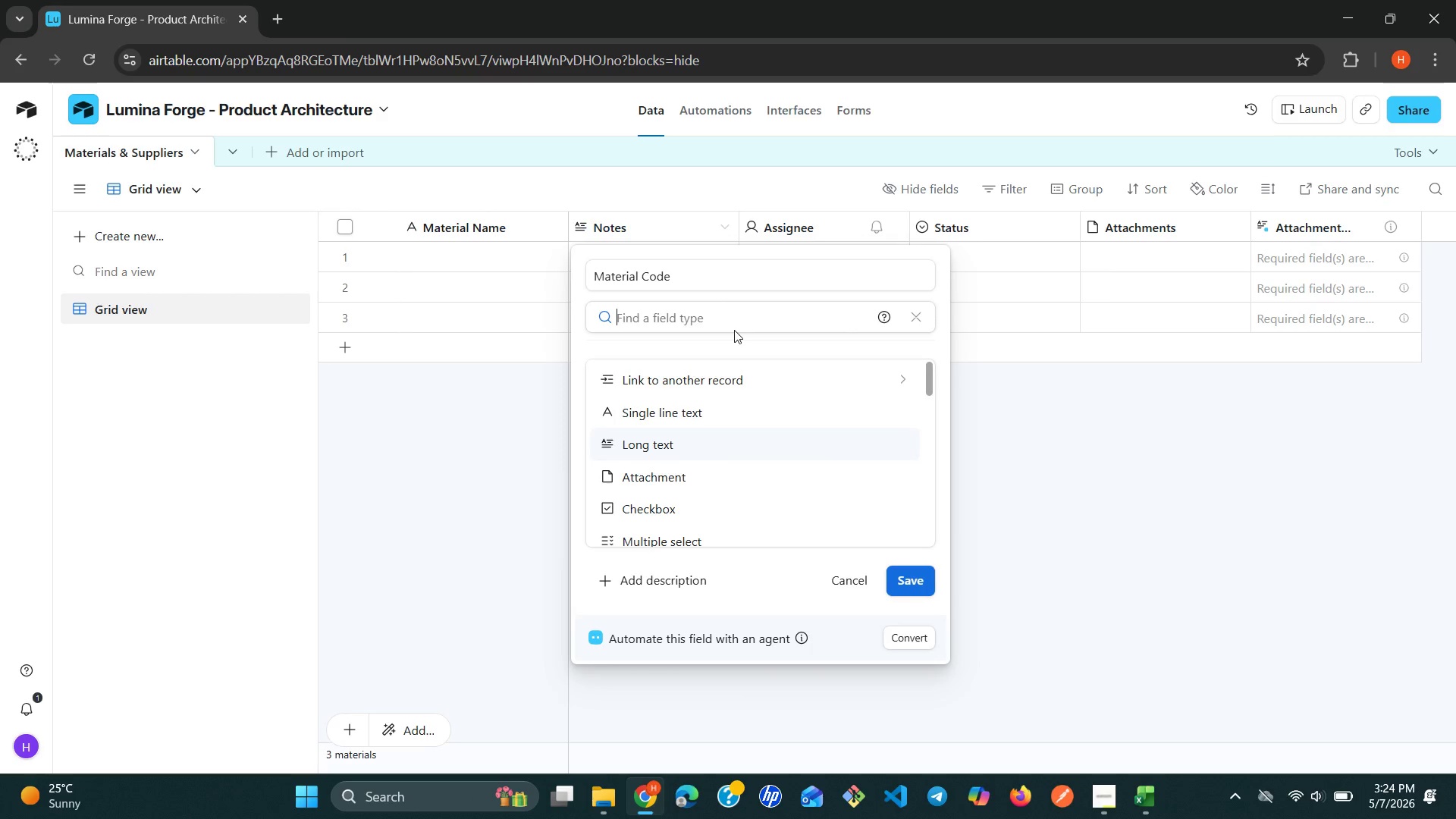 
type(sin)
 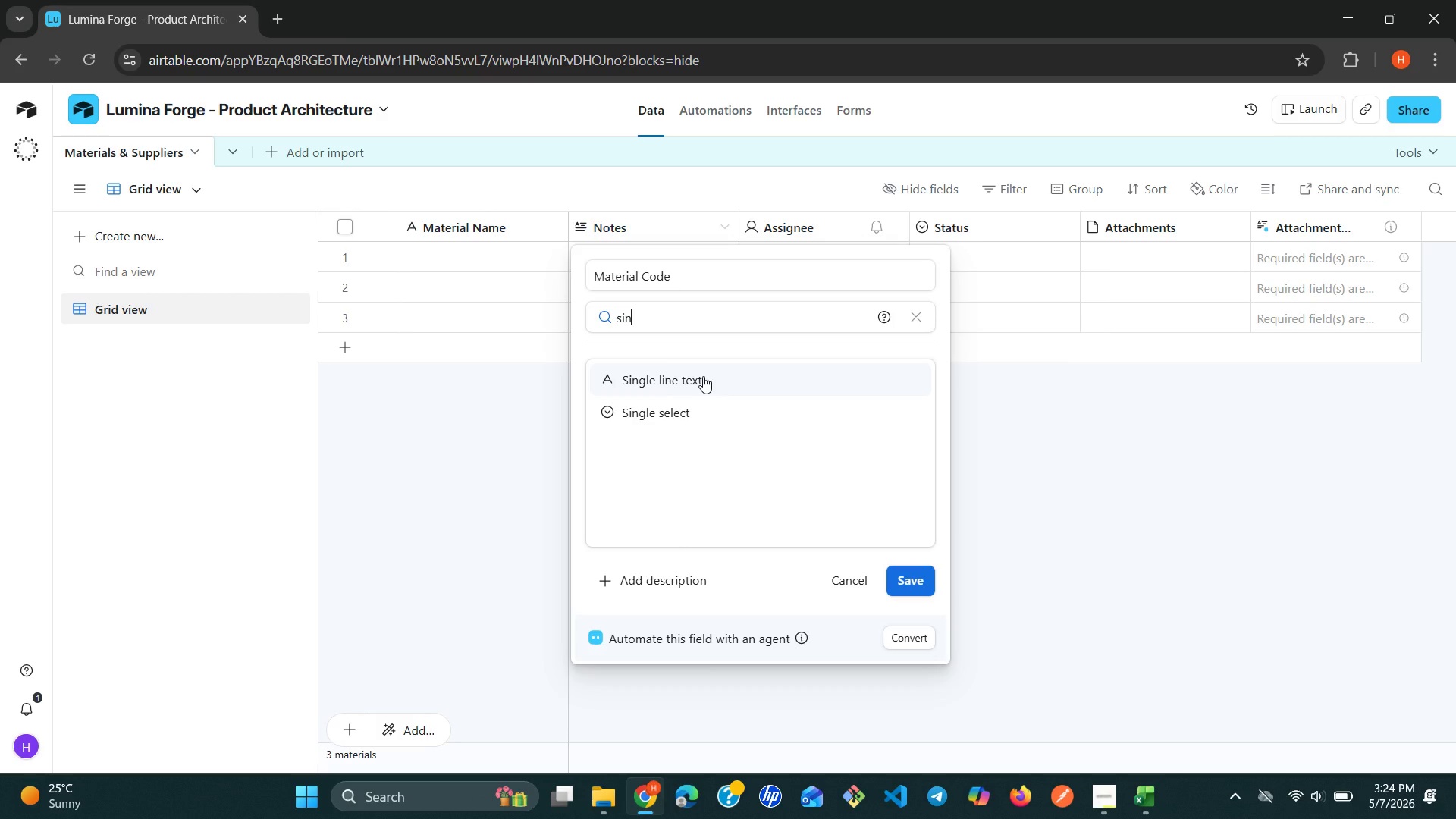 
left_click([703, 376])
 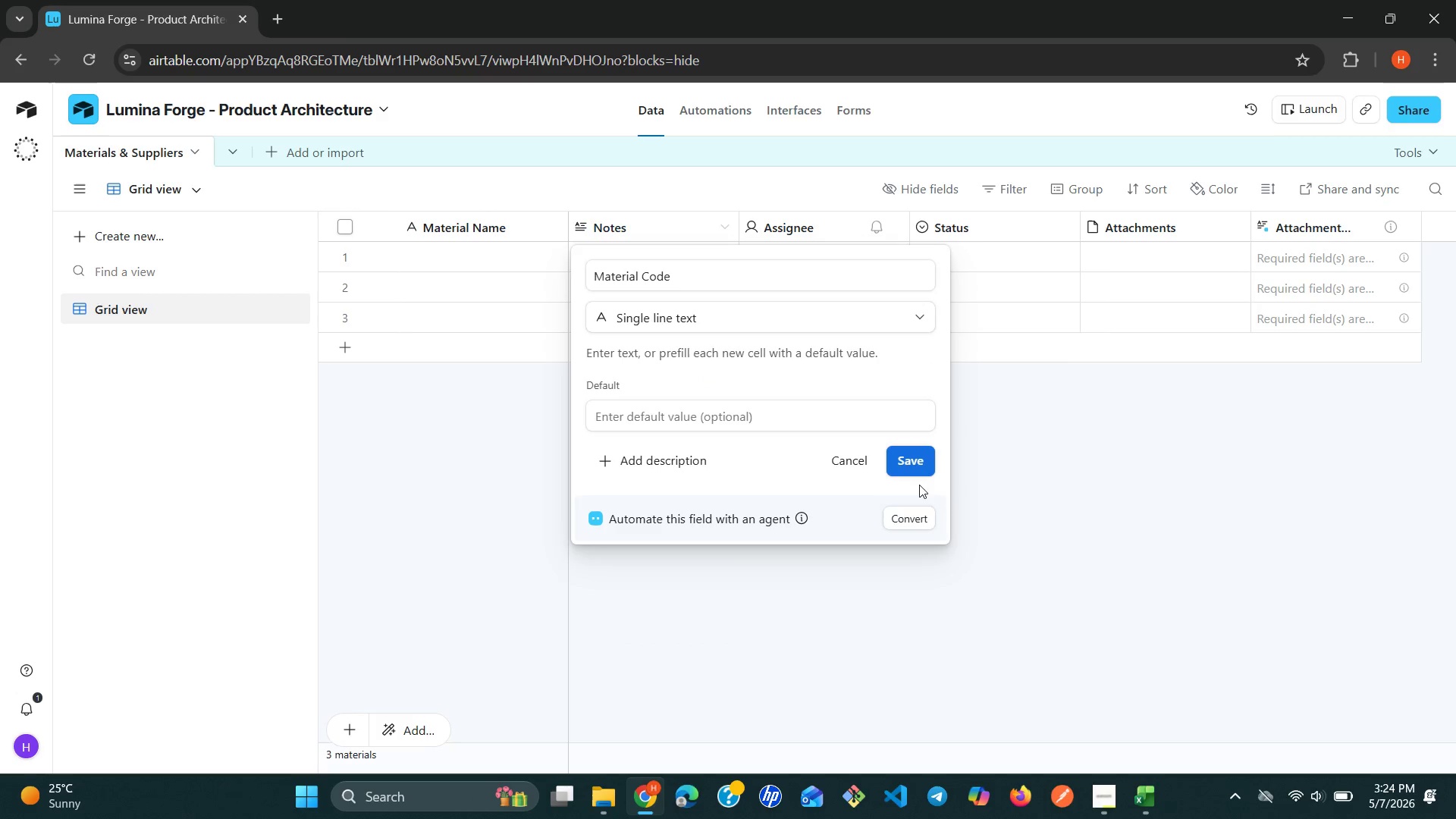 
left_click([901, 472])
 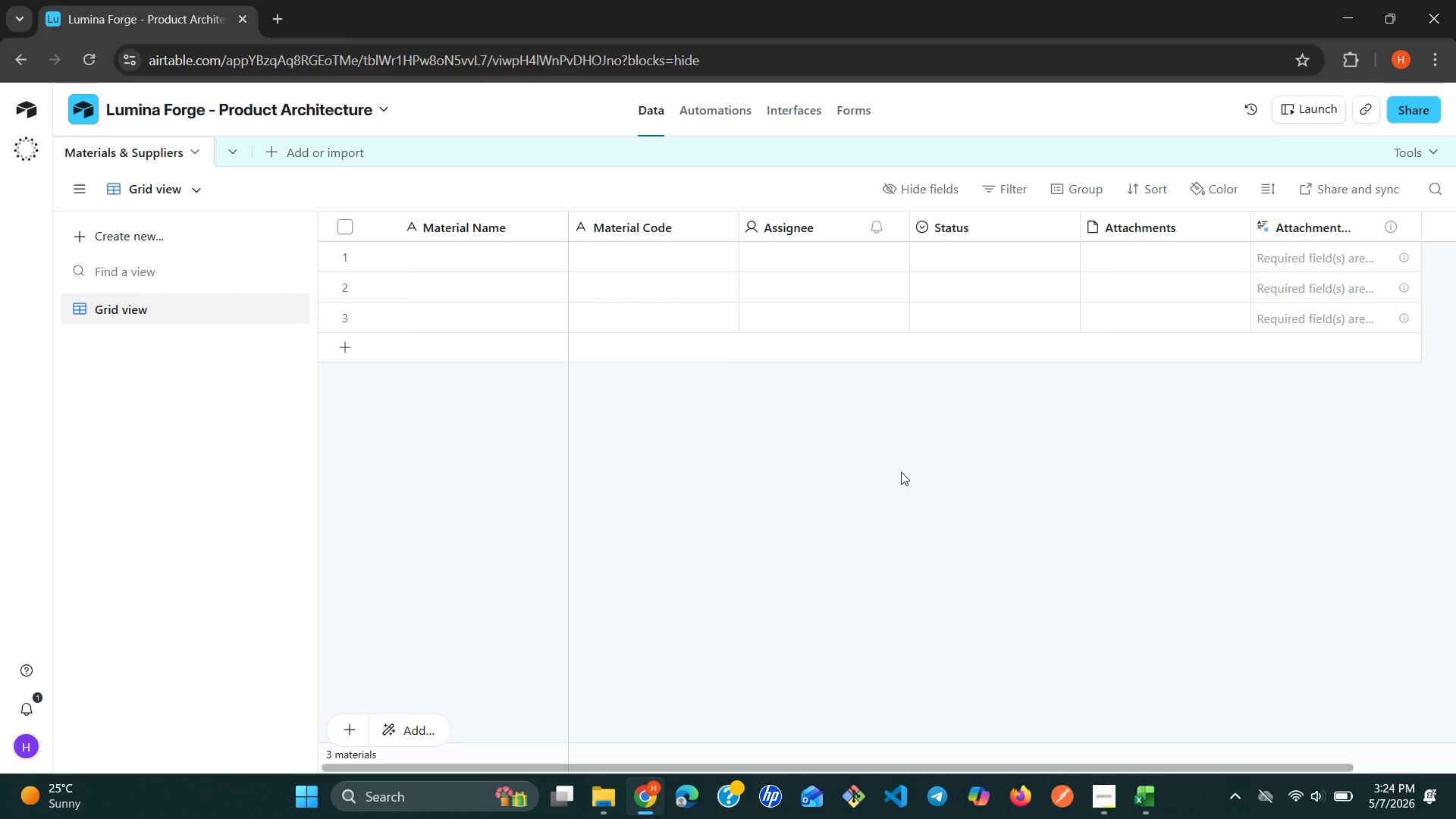 
wait(15.88)
 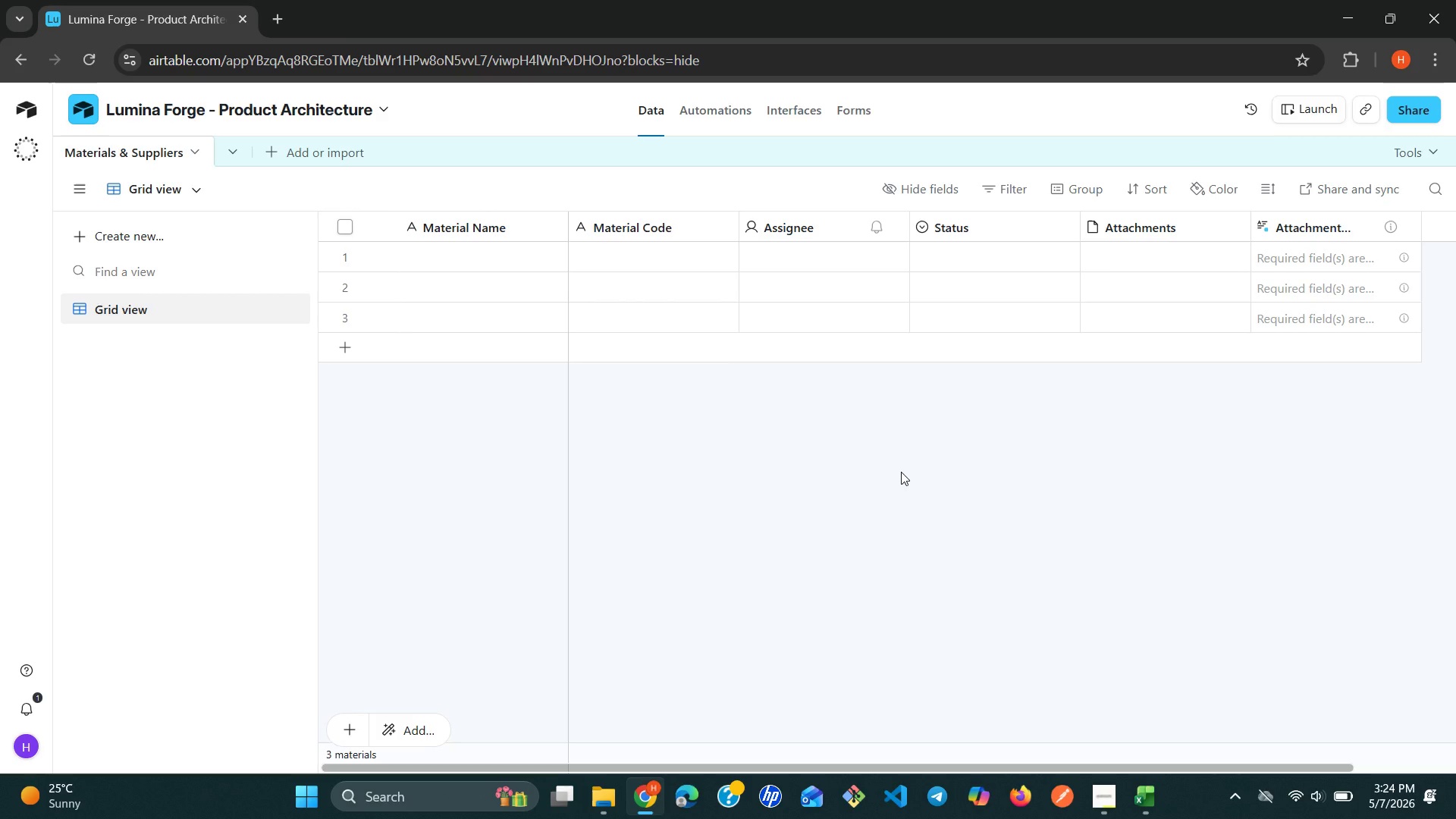 
double_click([823, 234])
 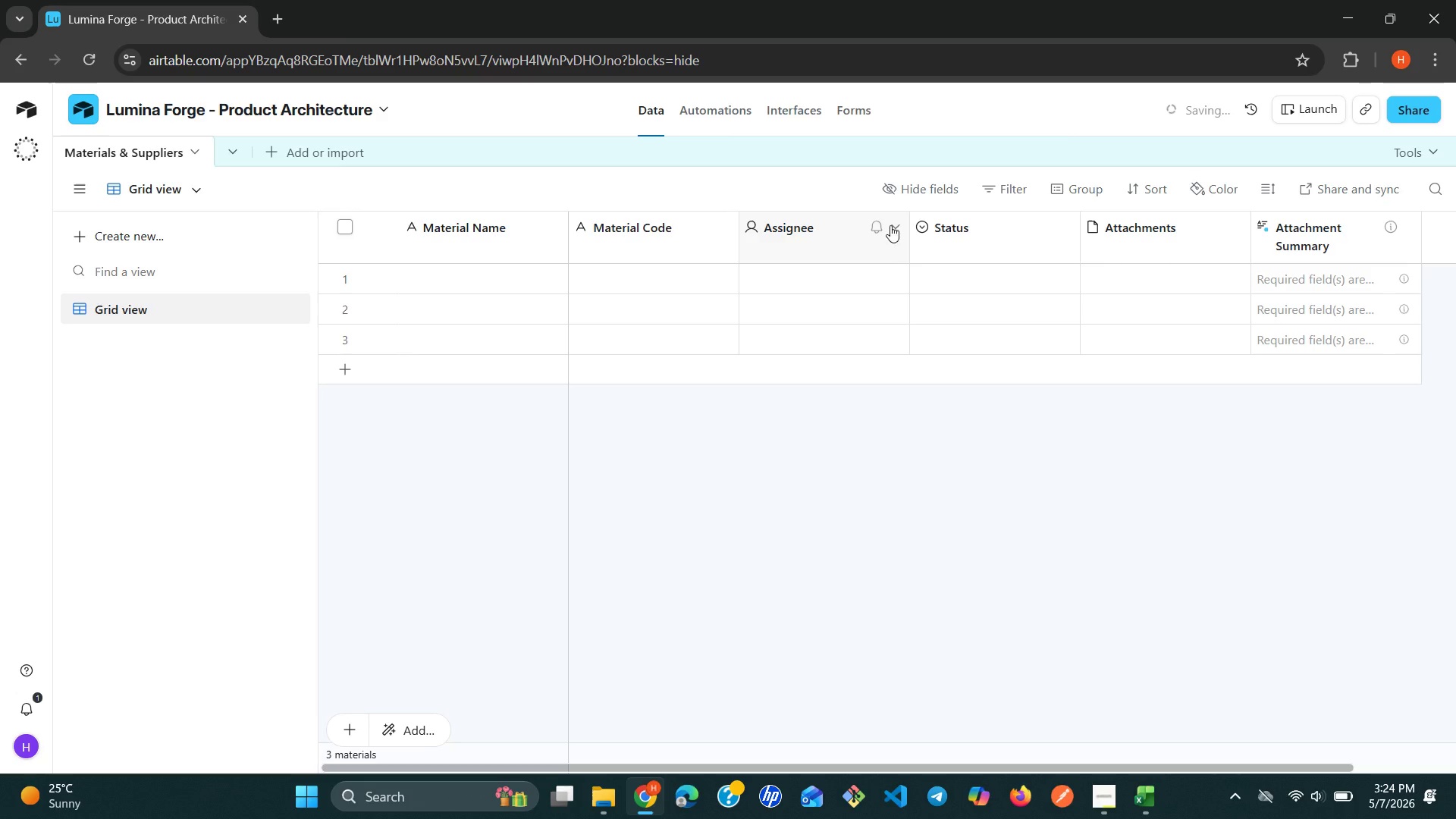 
left_click([895, 225])
 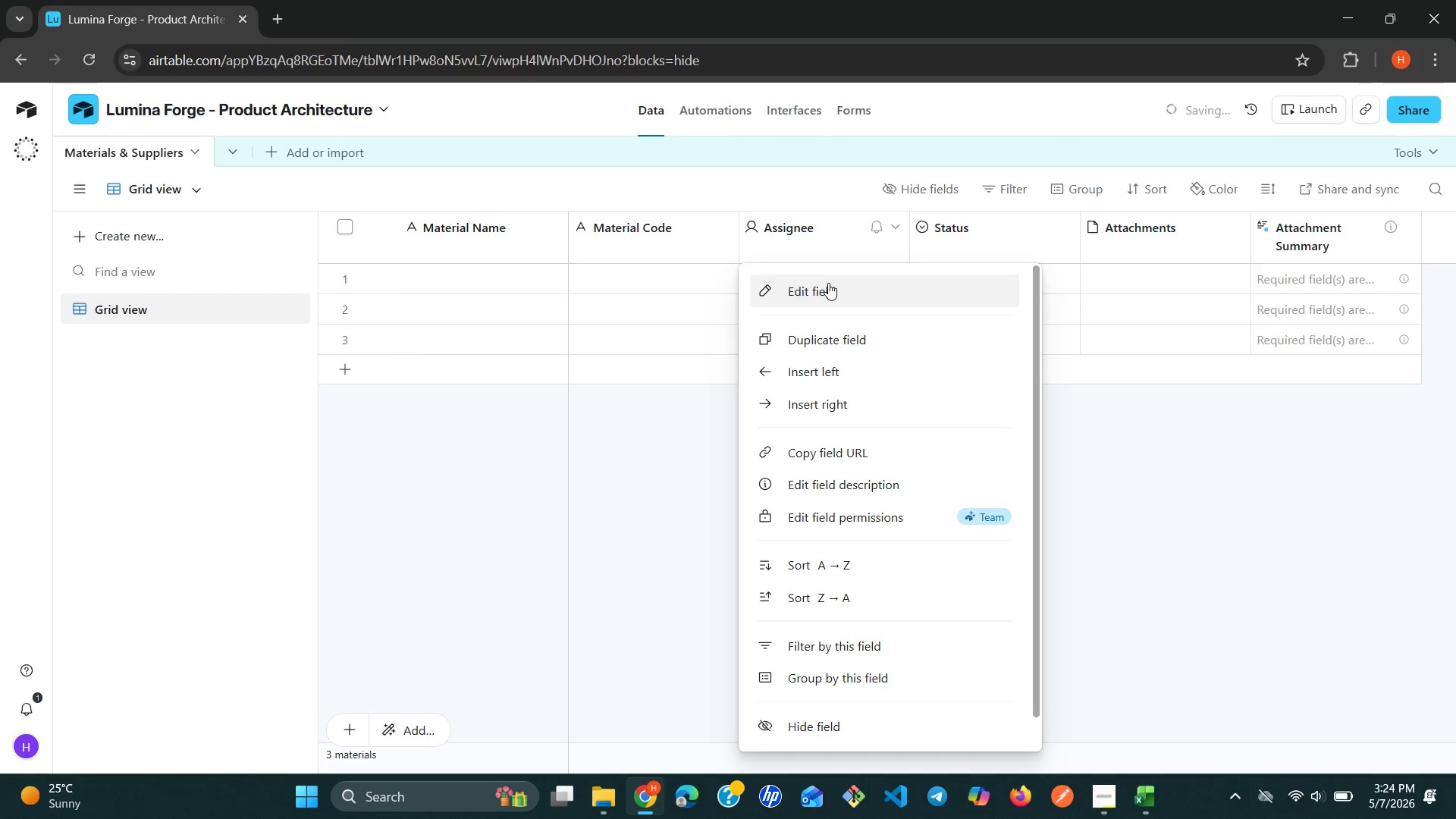 
left_click([824, 293])
 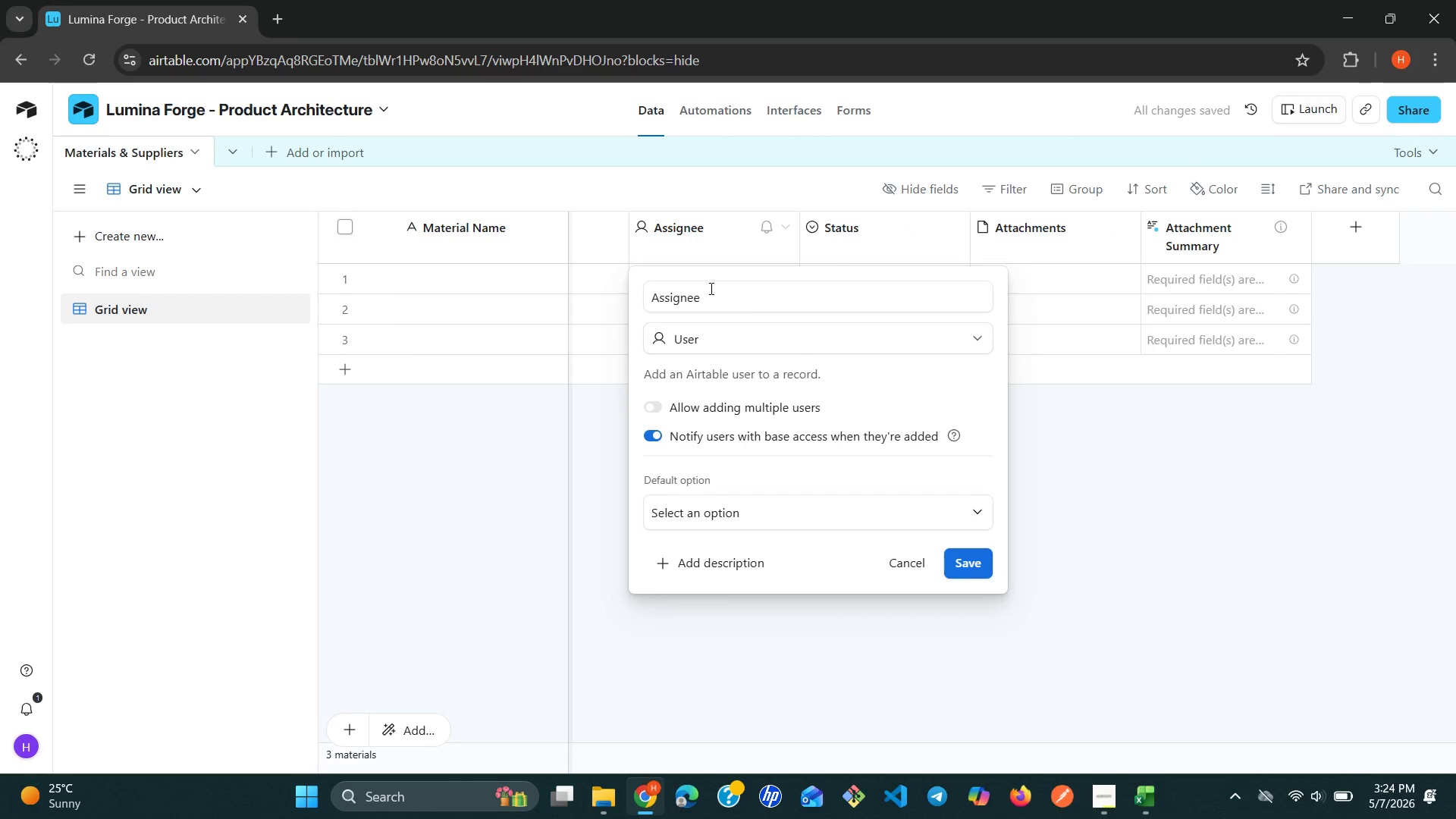 
double_click([708, 290])
 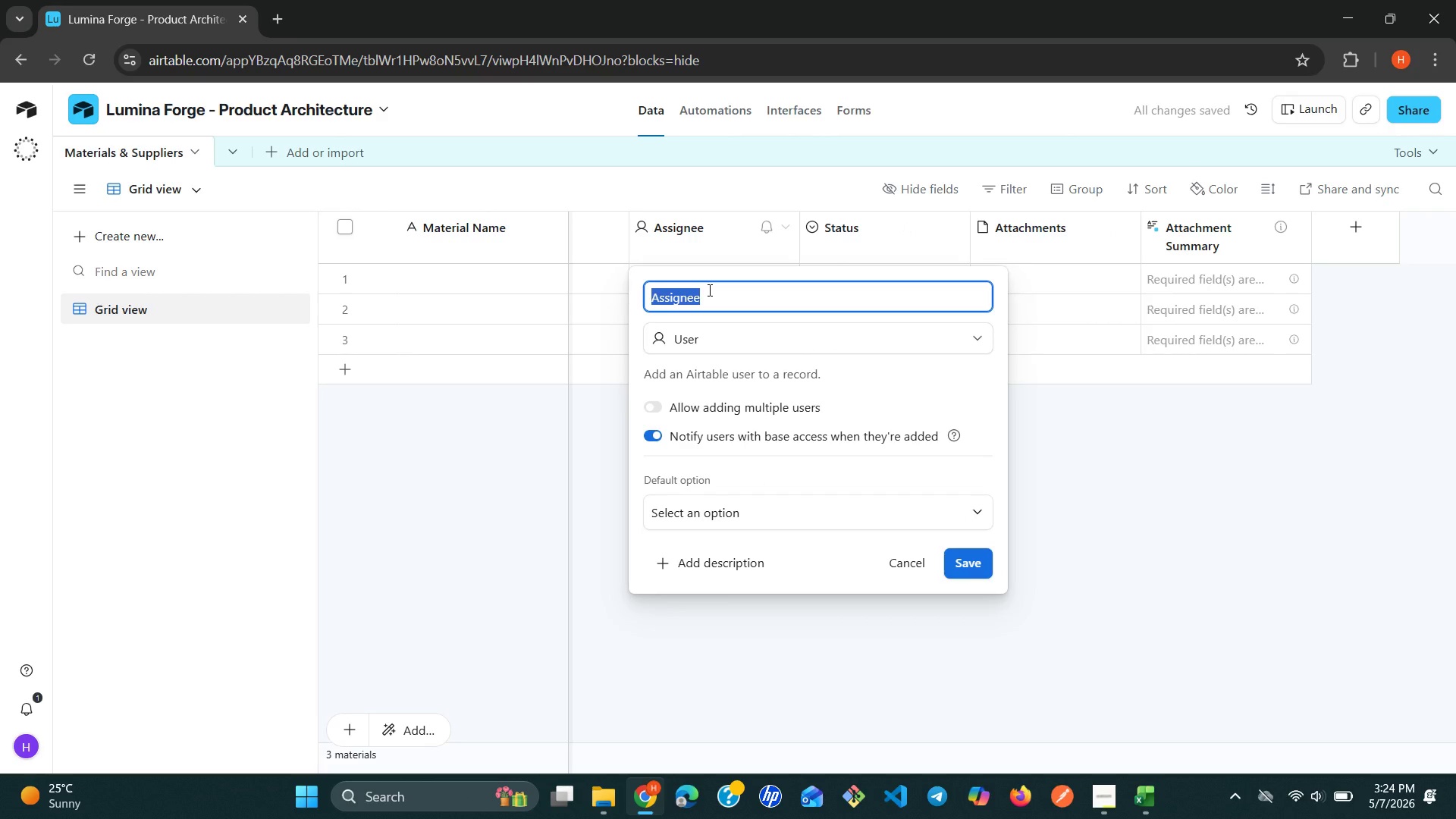 
type(Material Category)
 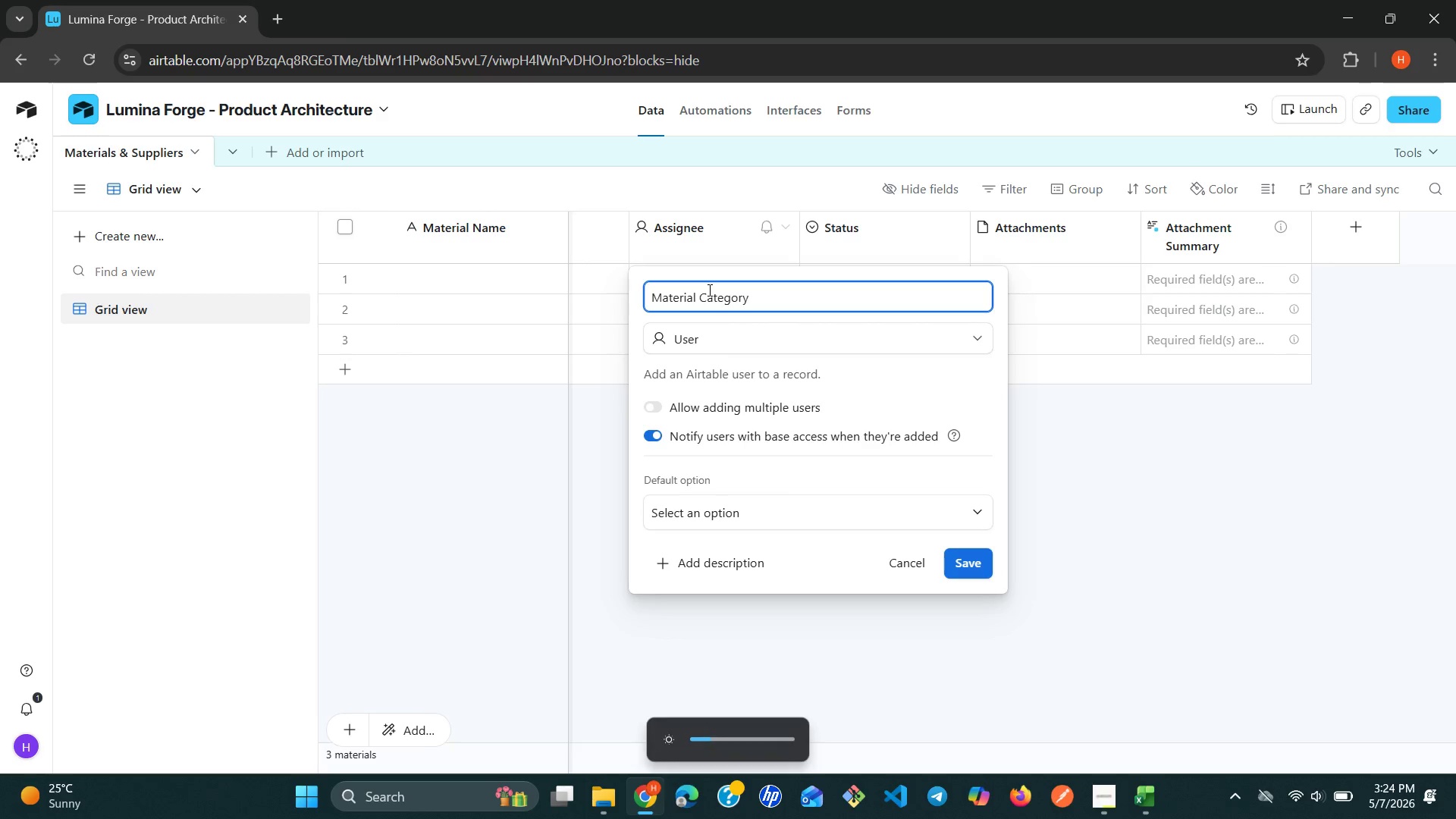 
key(Alt+Control+Meta+Shift+ShiftLeft)
 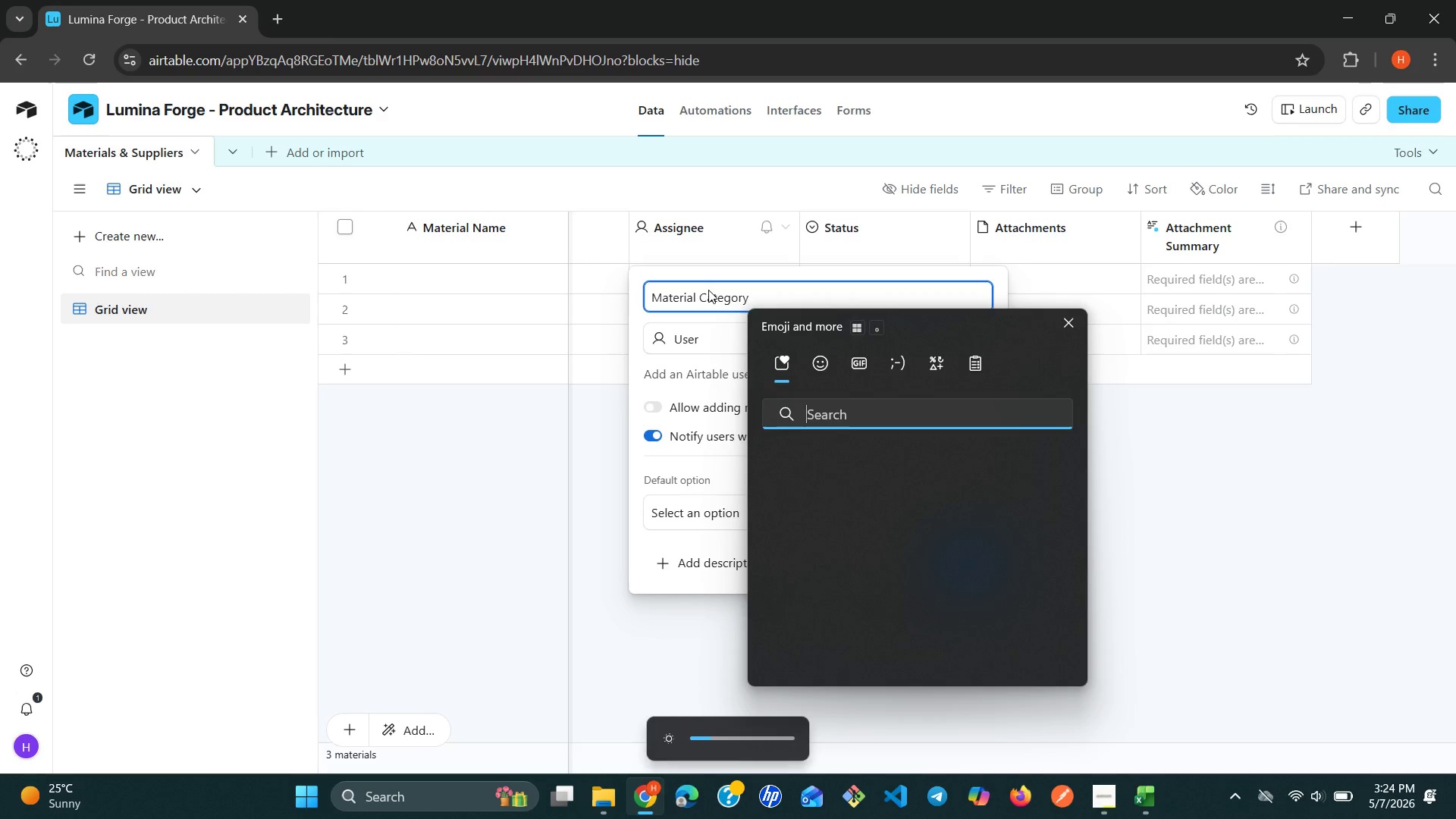 
key(Meta+MetaLeft)
 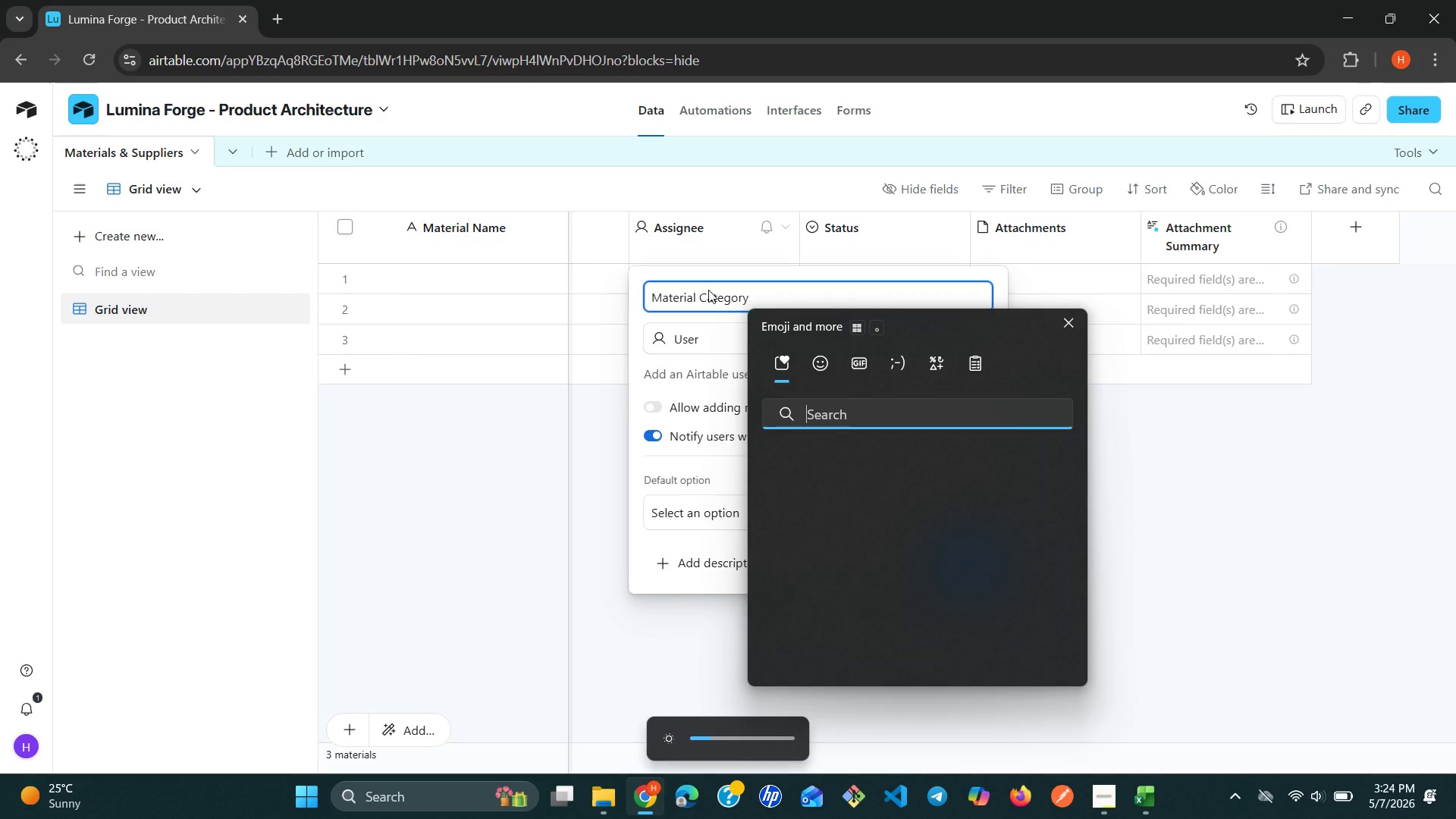 
key(Alt+Control+Meta+AltLeft)
 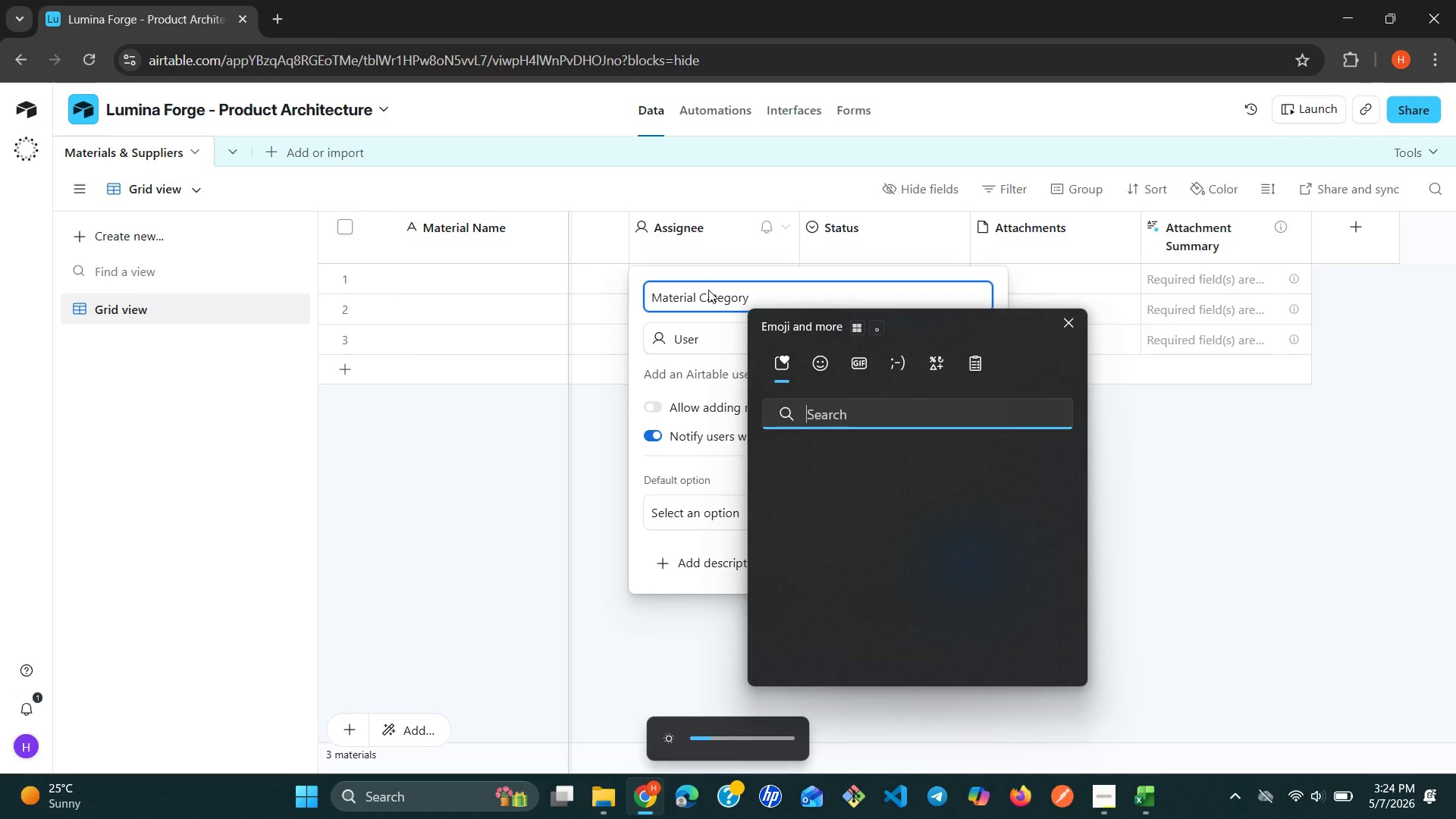 
key(Control+Meta+ControlLeft)
 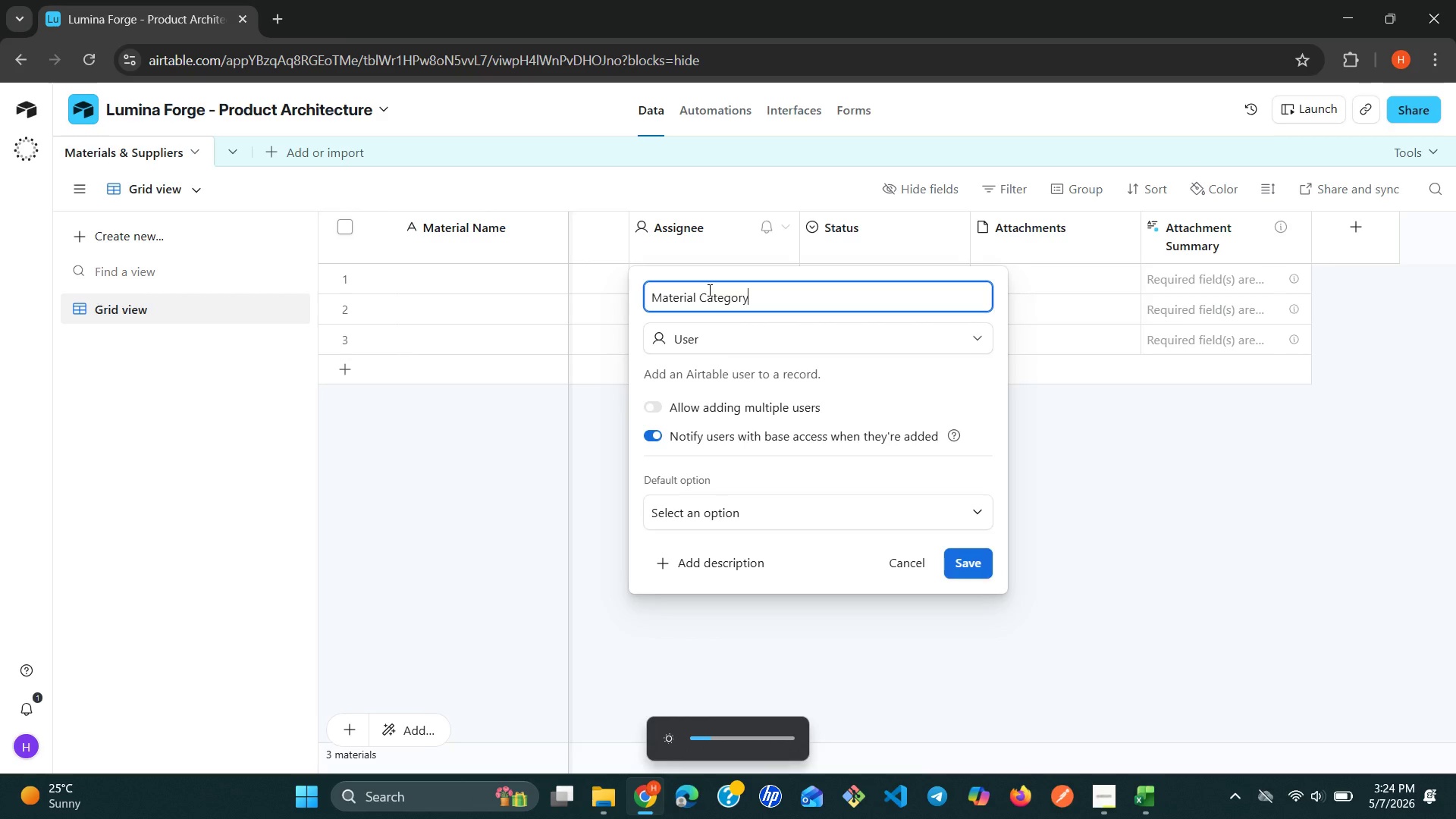 
key(Alt+Control+Meta+Shift+Space)
 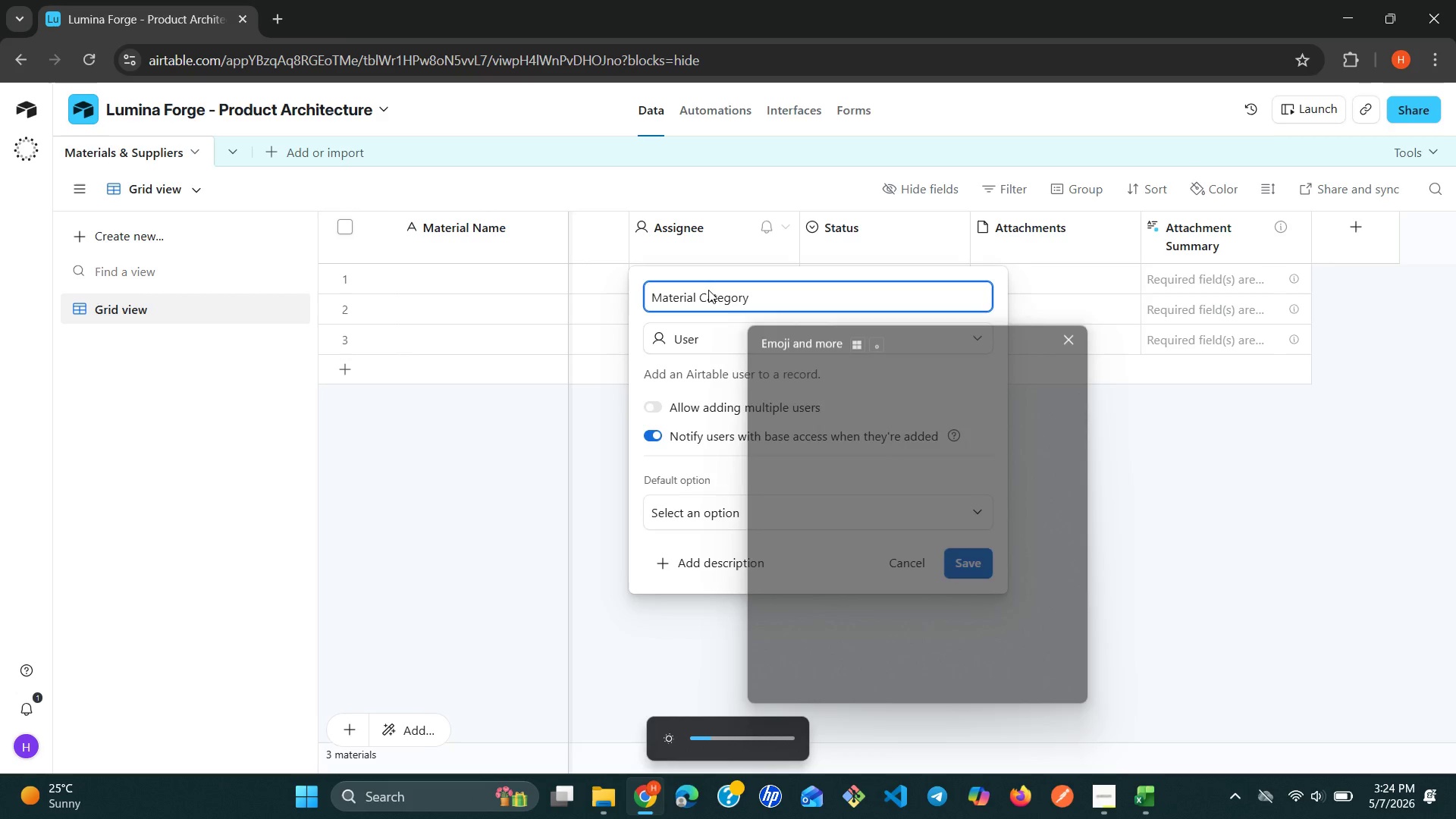 
key(Alt+Control+Meta+Shift+Space)
 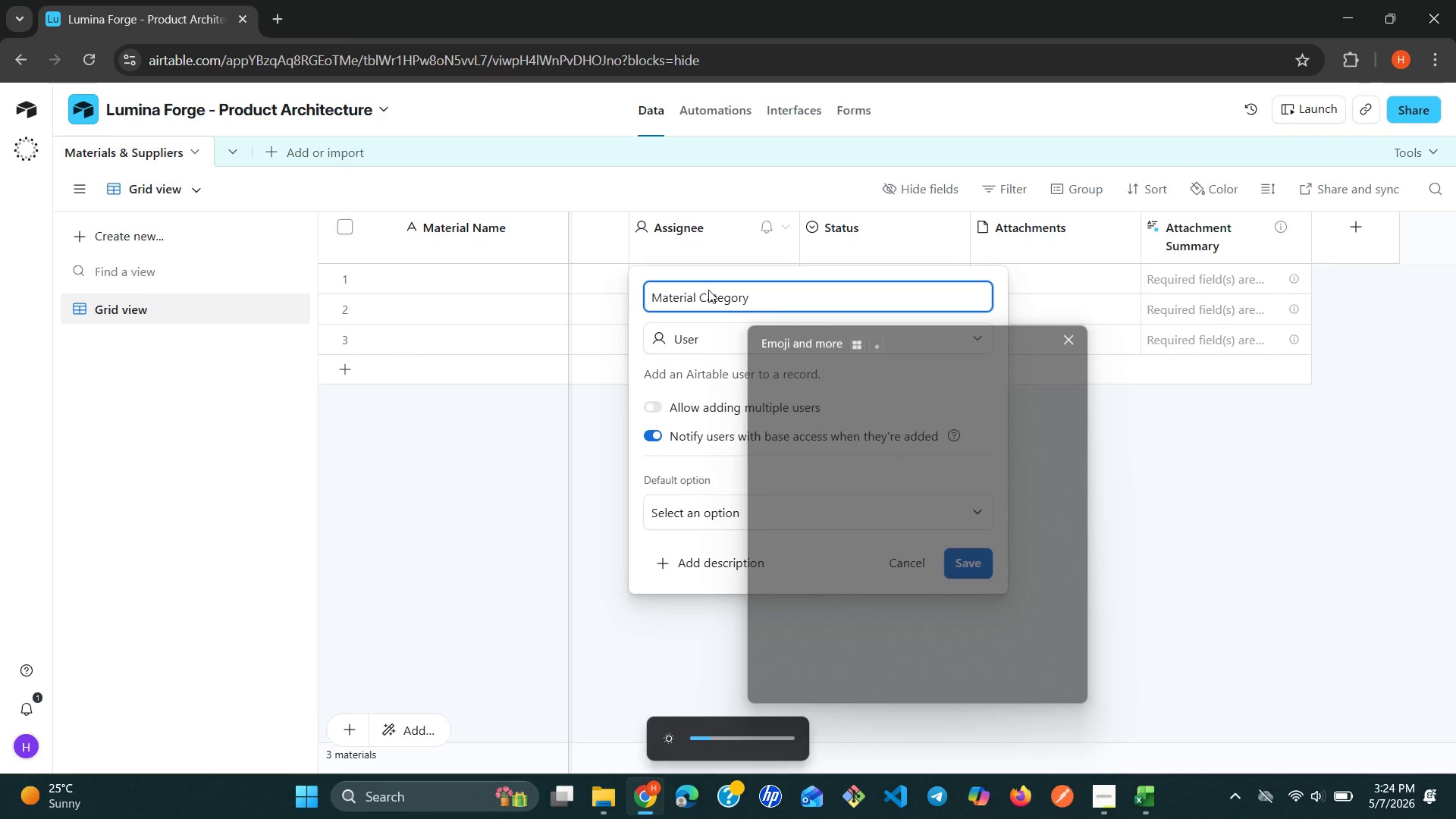 
key(Alt+Control+Meta+Shift+ShiftLeft)
 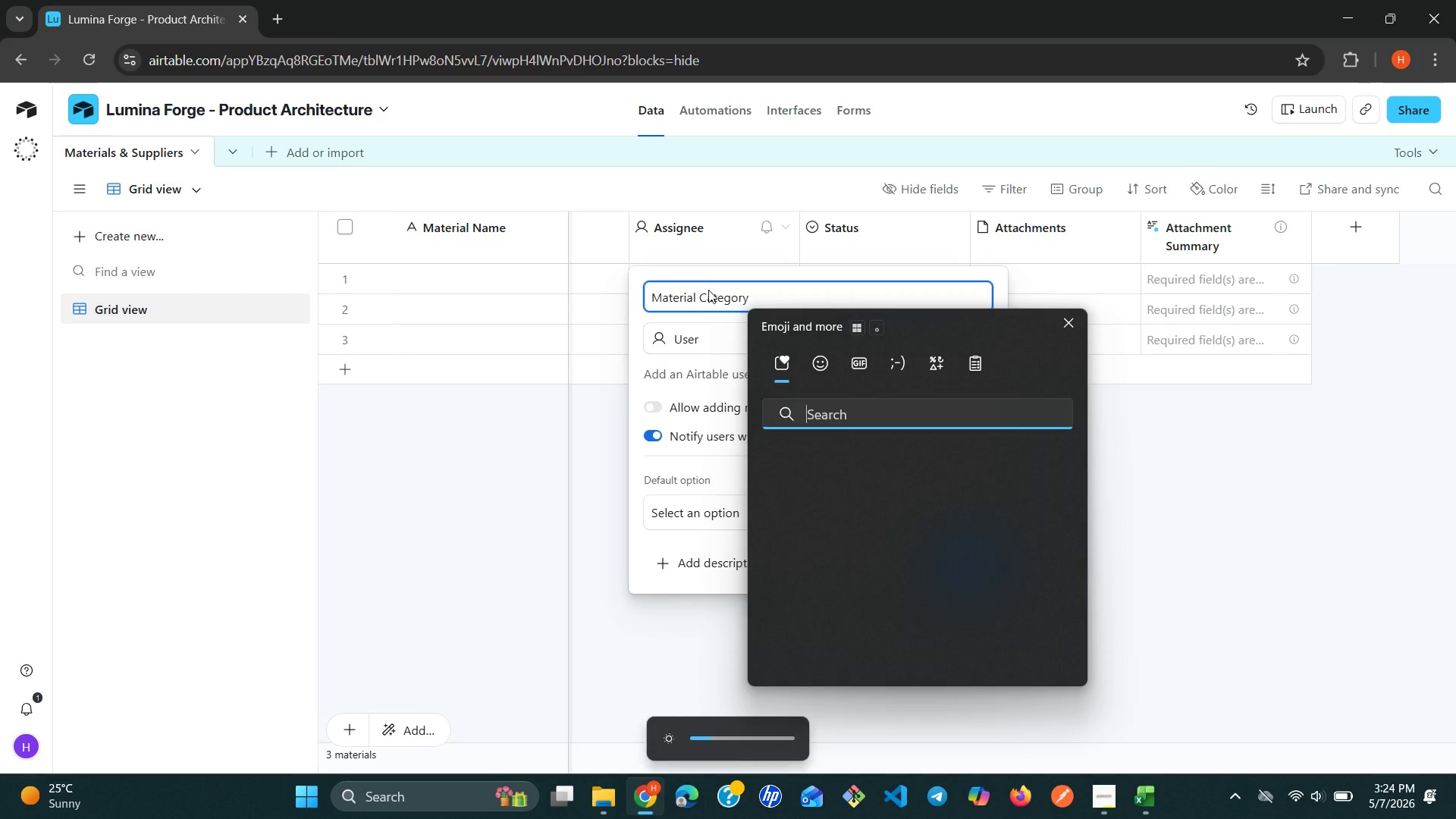 
key(Alt+Control+Meta+AltLeft)
 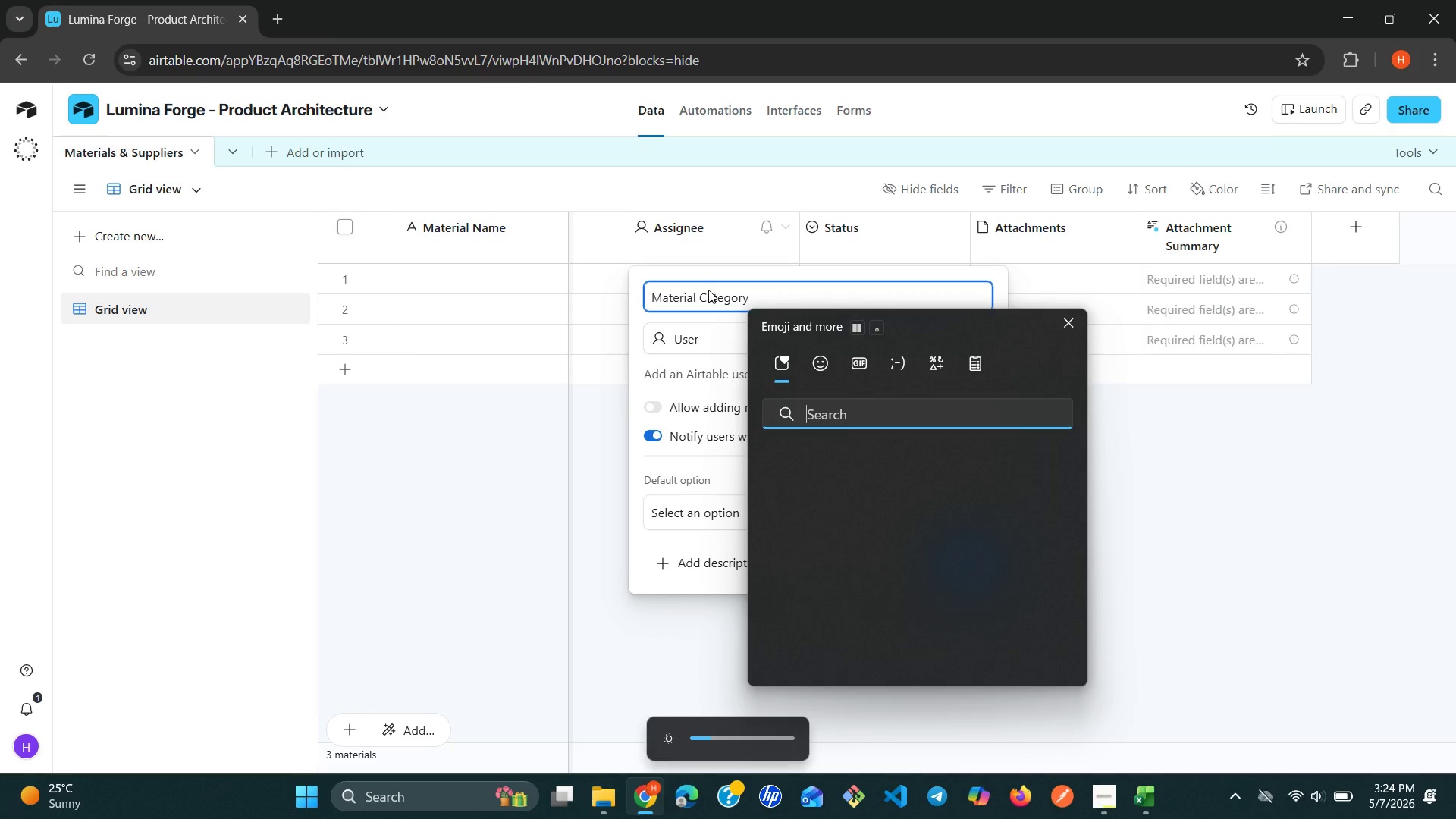 
key(Control+Meta+ControlLeft)
 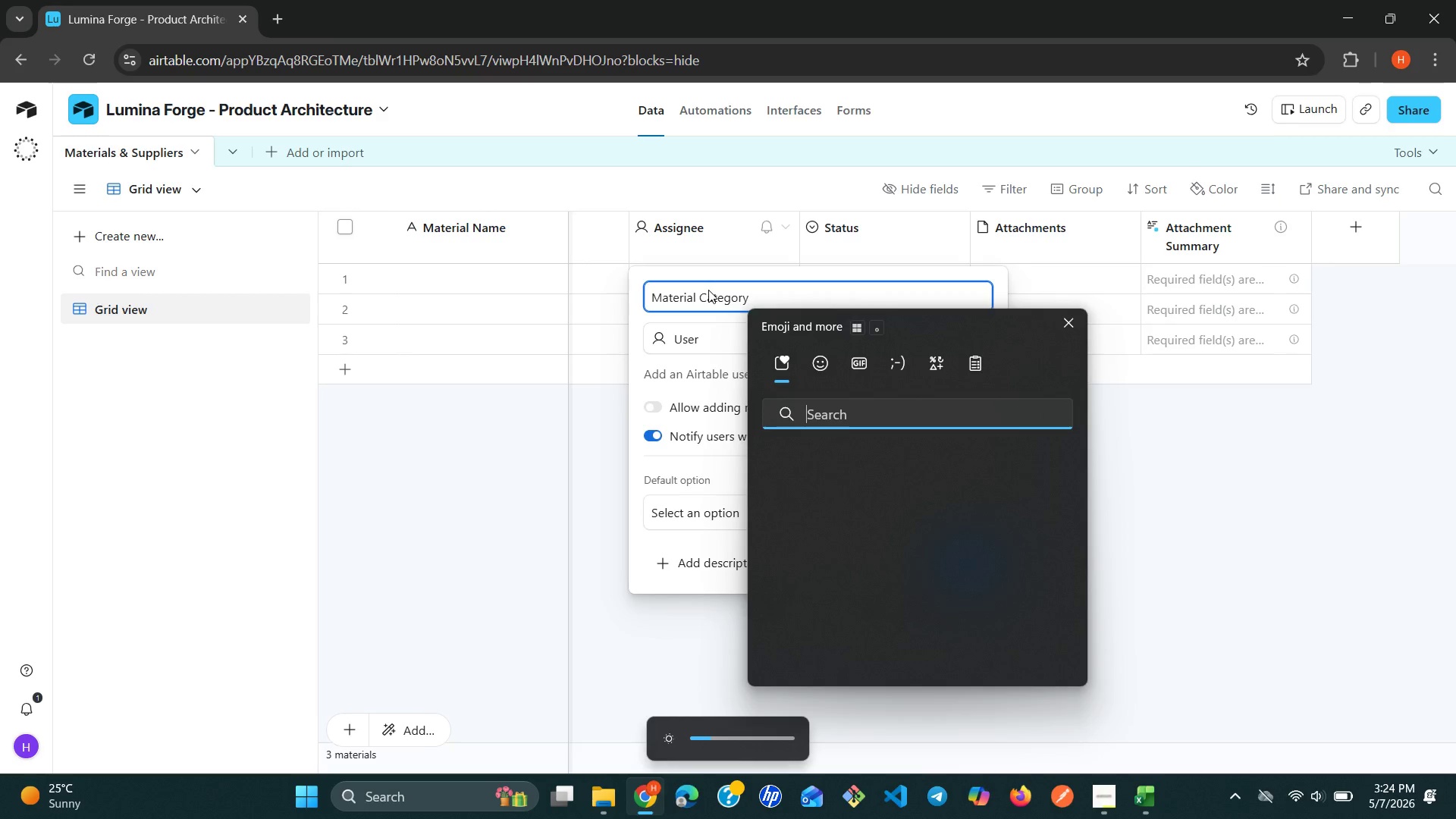 
key(Meta+MetaLeft)
 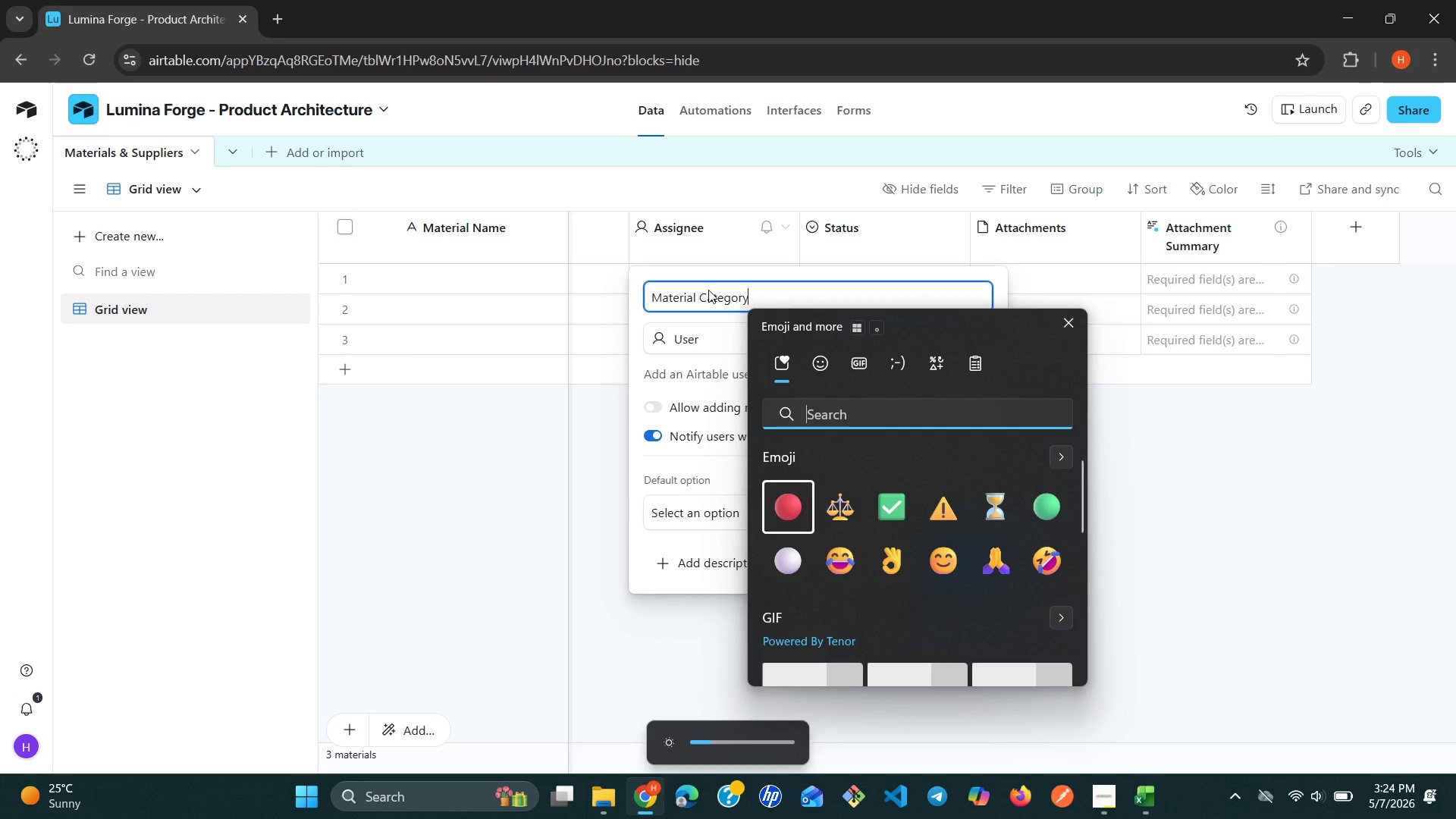 
key(Alt+Control+Meta+Shift+ShiftLeft)
 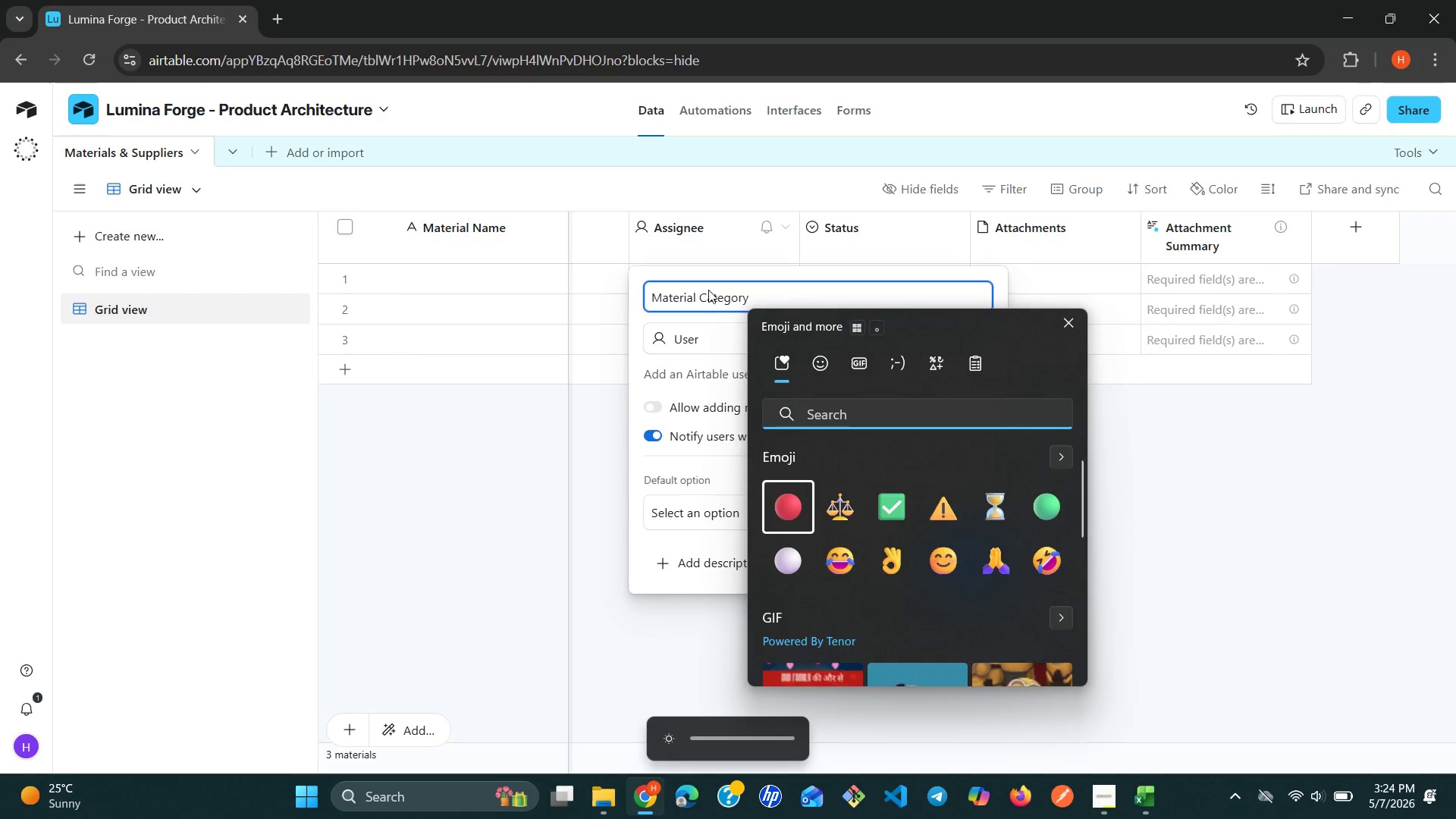 
key(Alt+Control+Meta+AltLeft)
 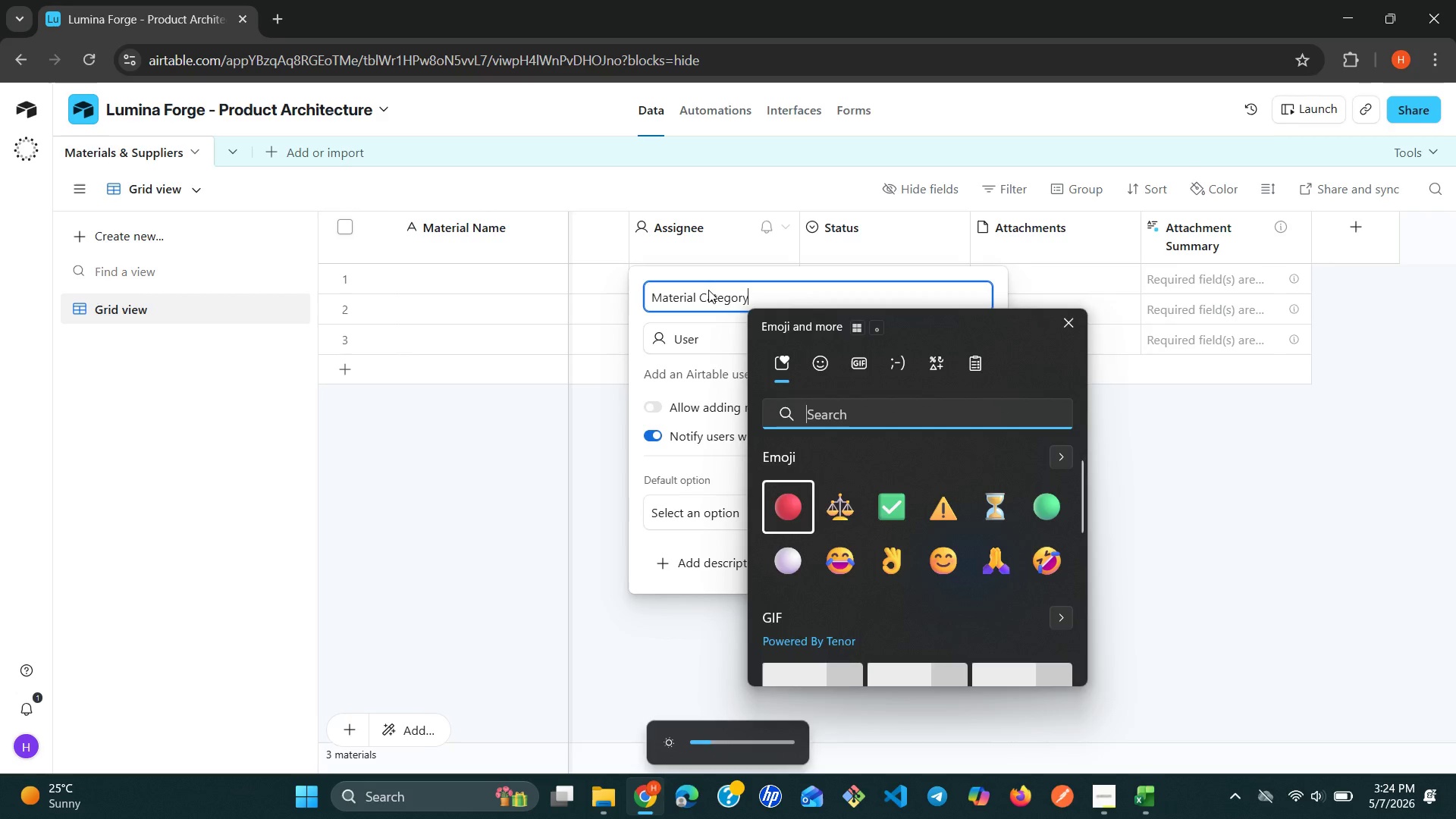 
key(Alt+Control+Meta+Shift+Space)
 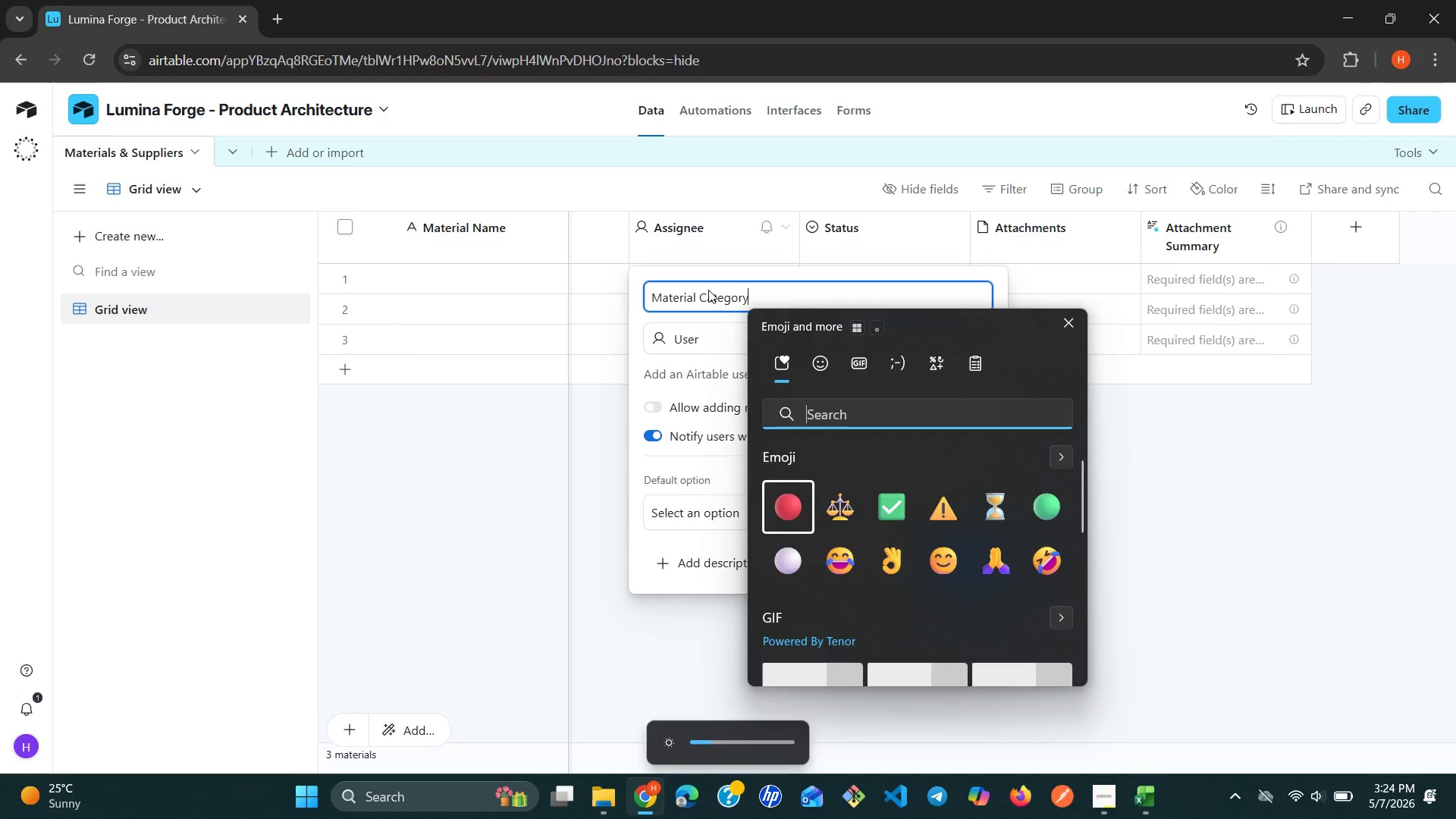 
left_click([1197, 428])
 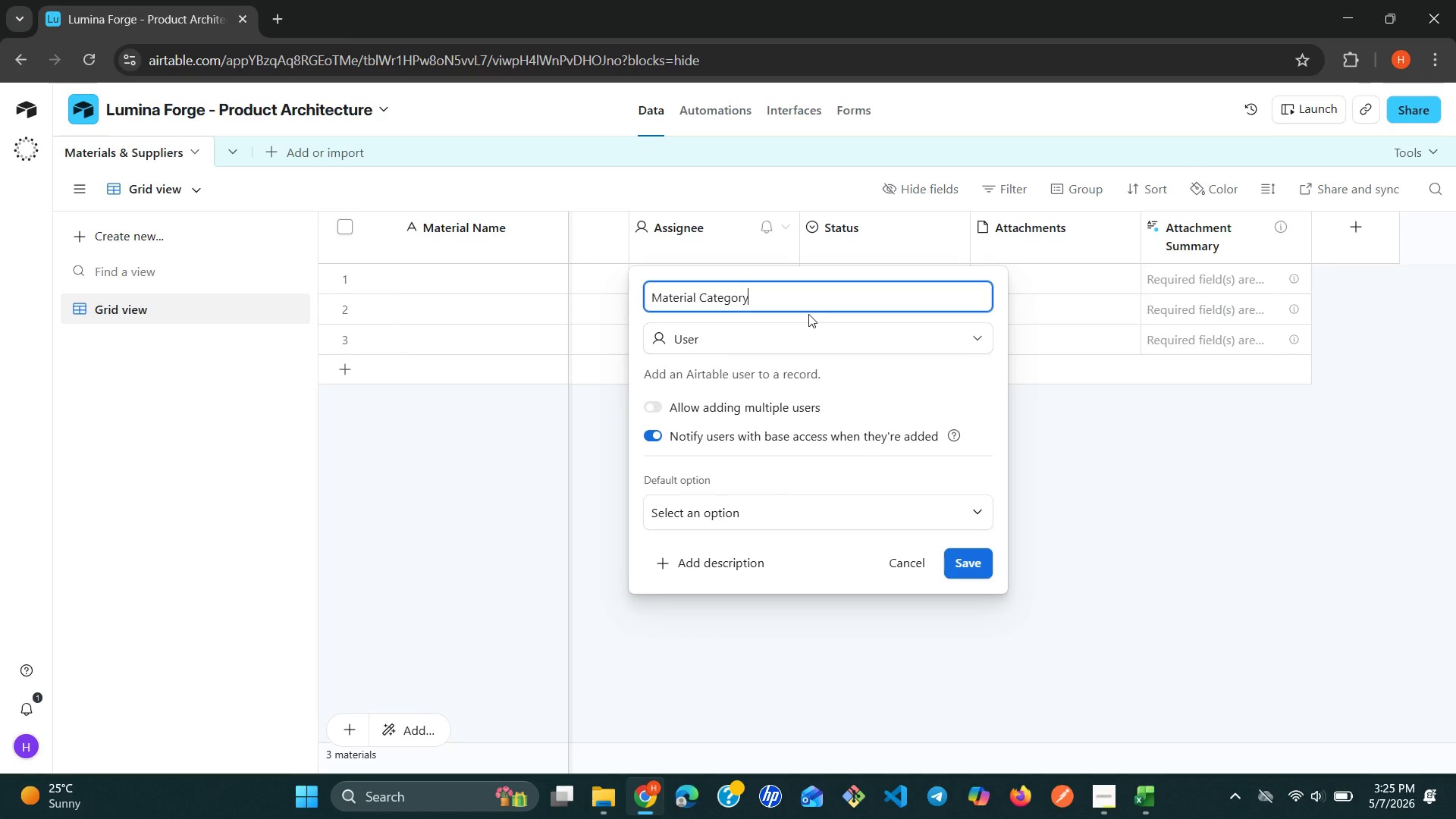 
wait(7.62)
 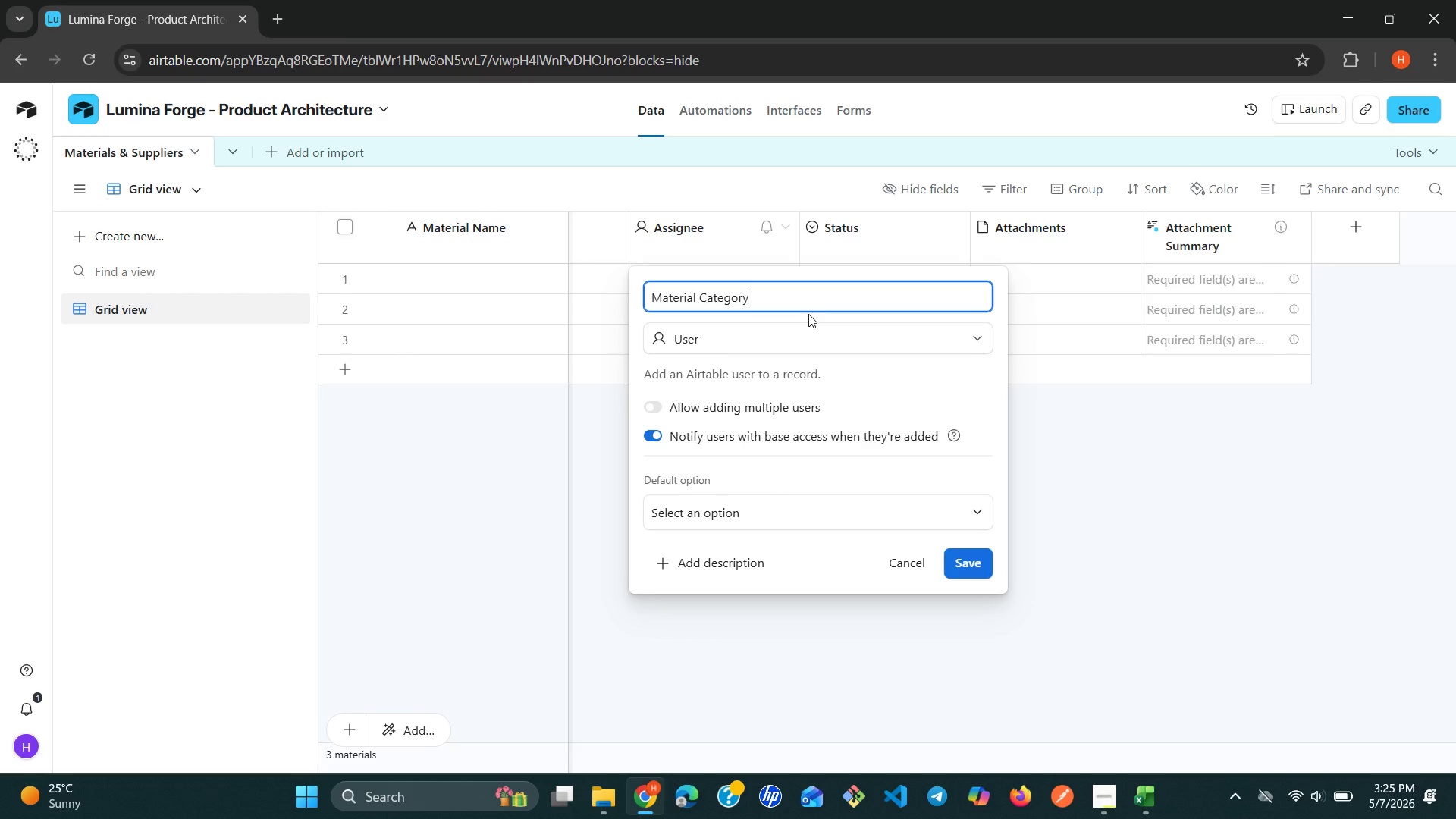 
left_click([976, 347])
 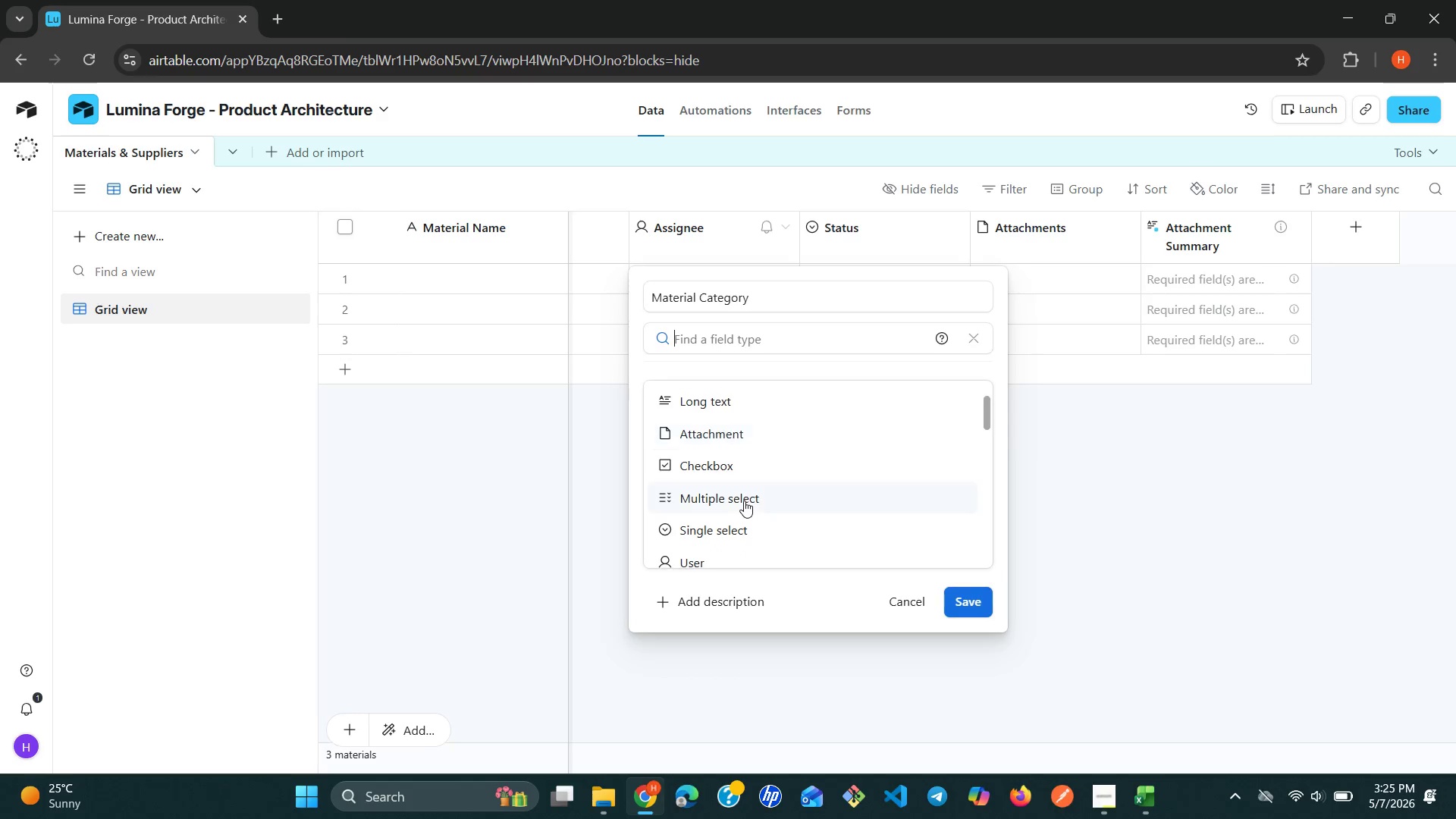 
wait(6.61)
 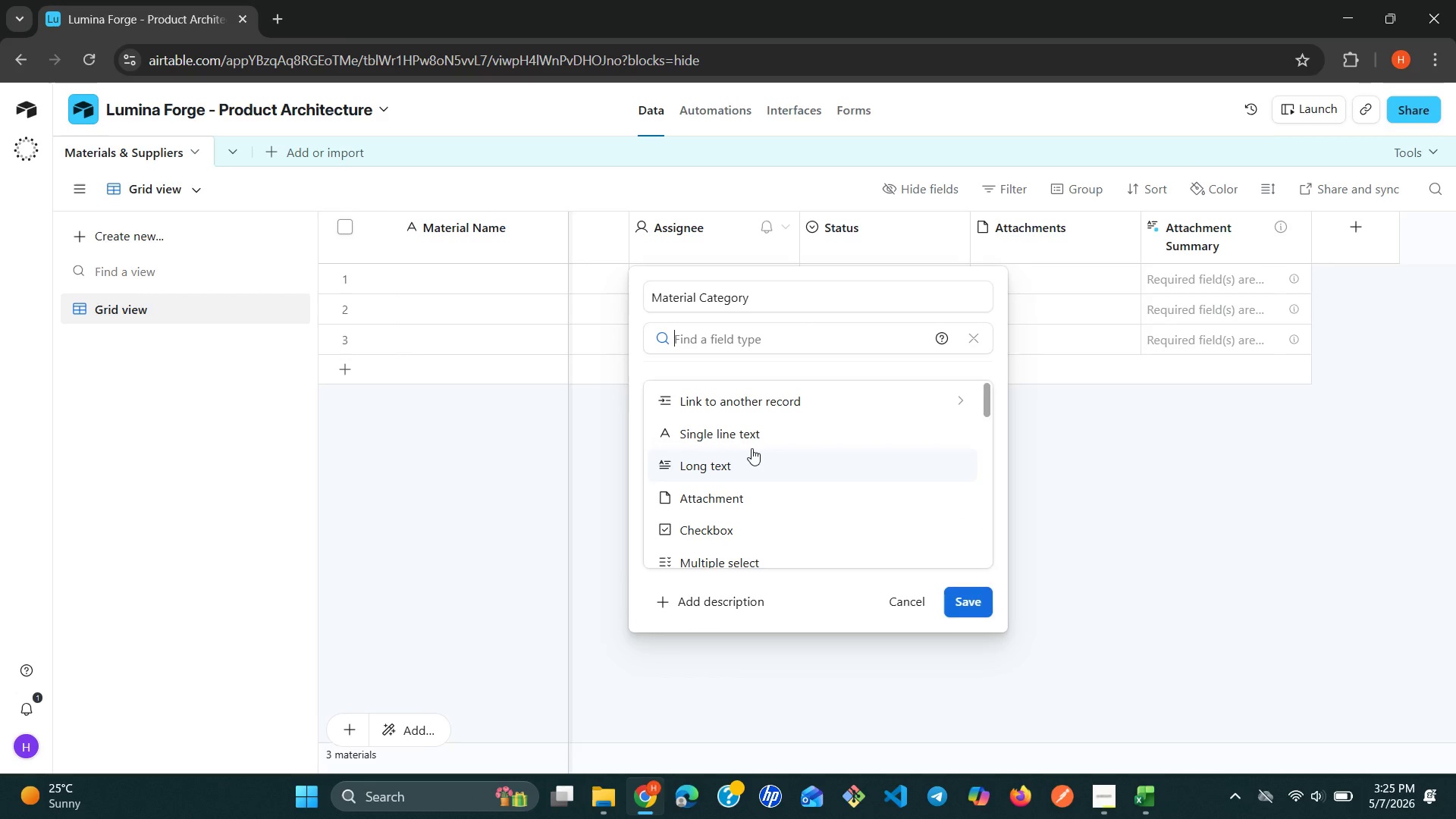 
left_click([742, 508])
 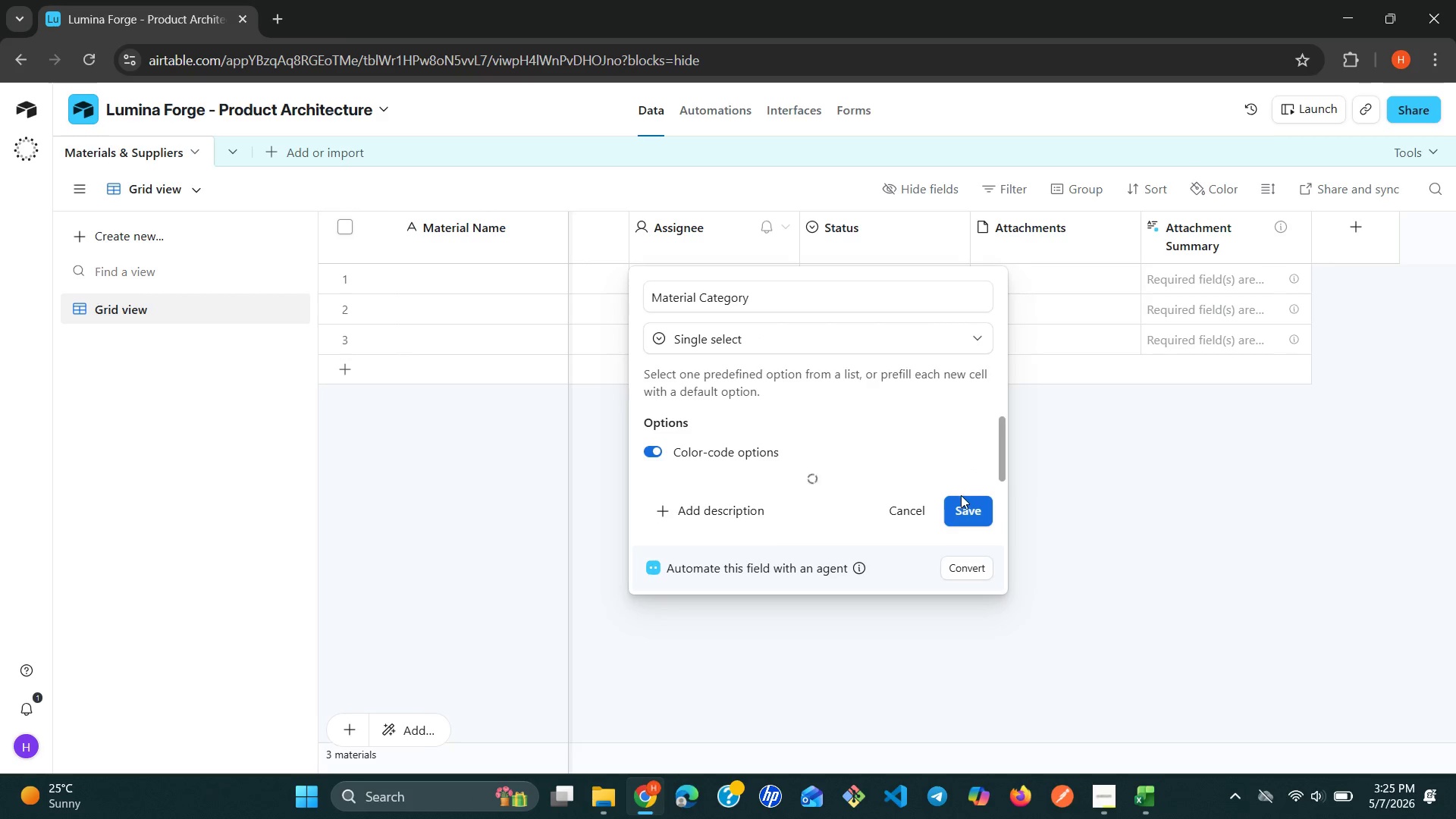 
left_click([968, 507])
 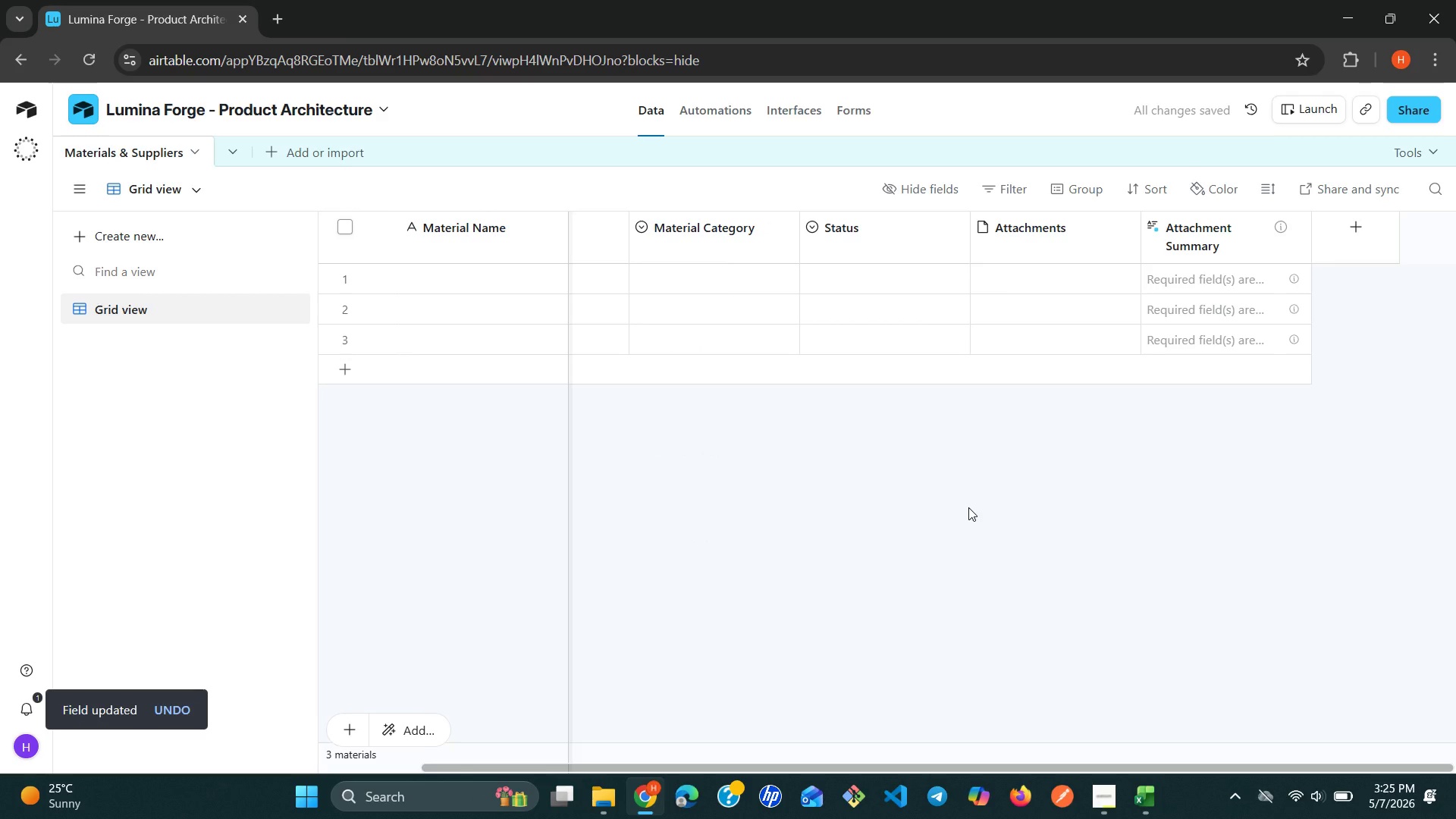 
wait(10.92)
 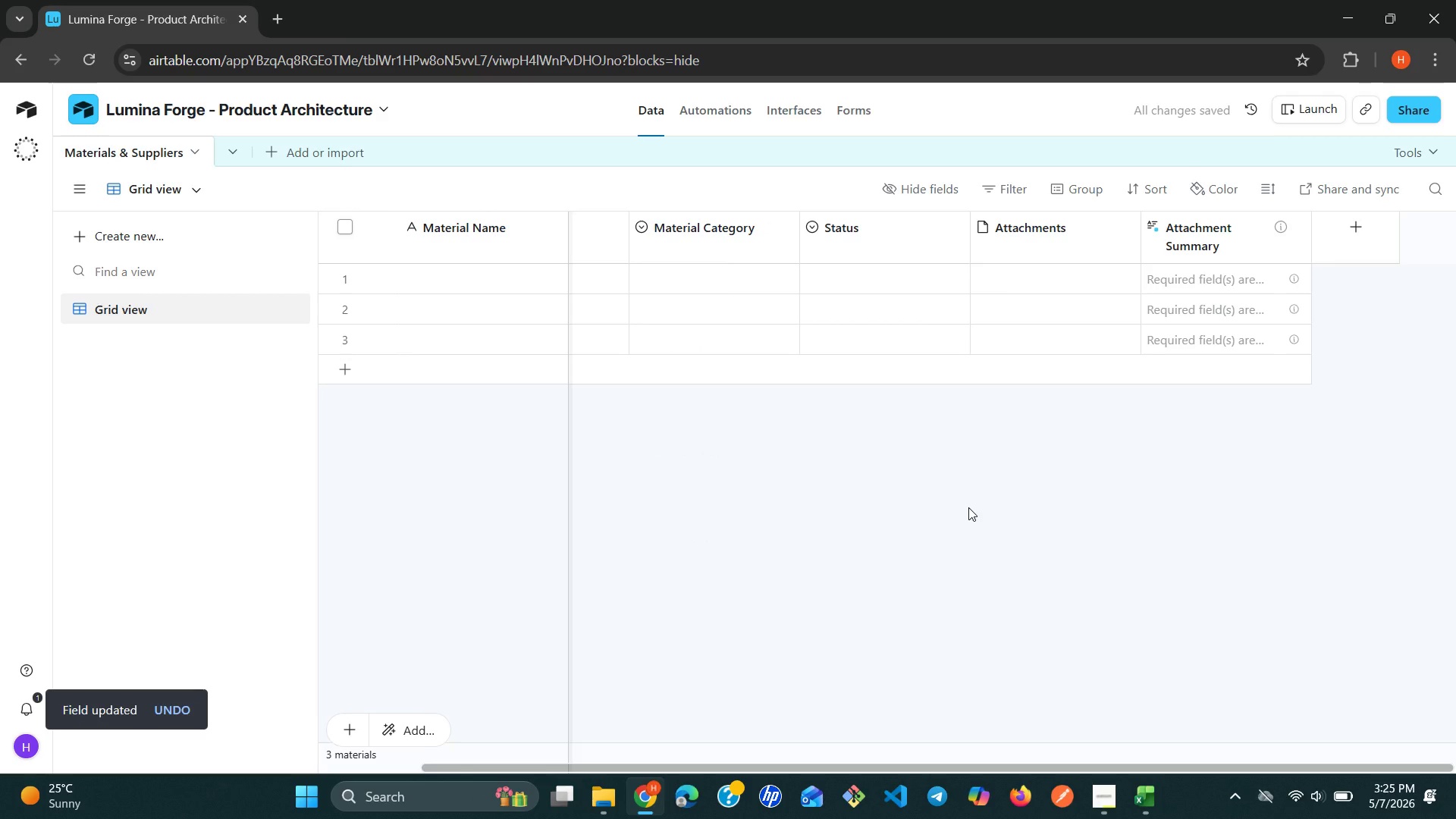 
left_click([786, 235])
 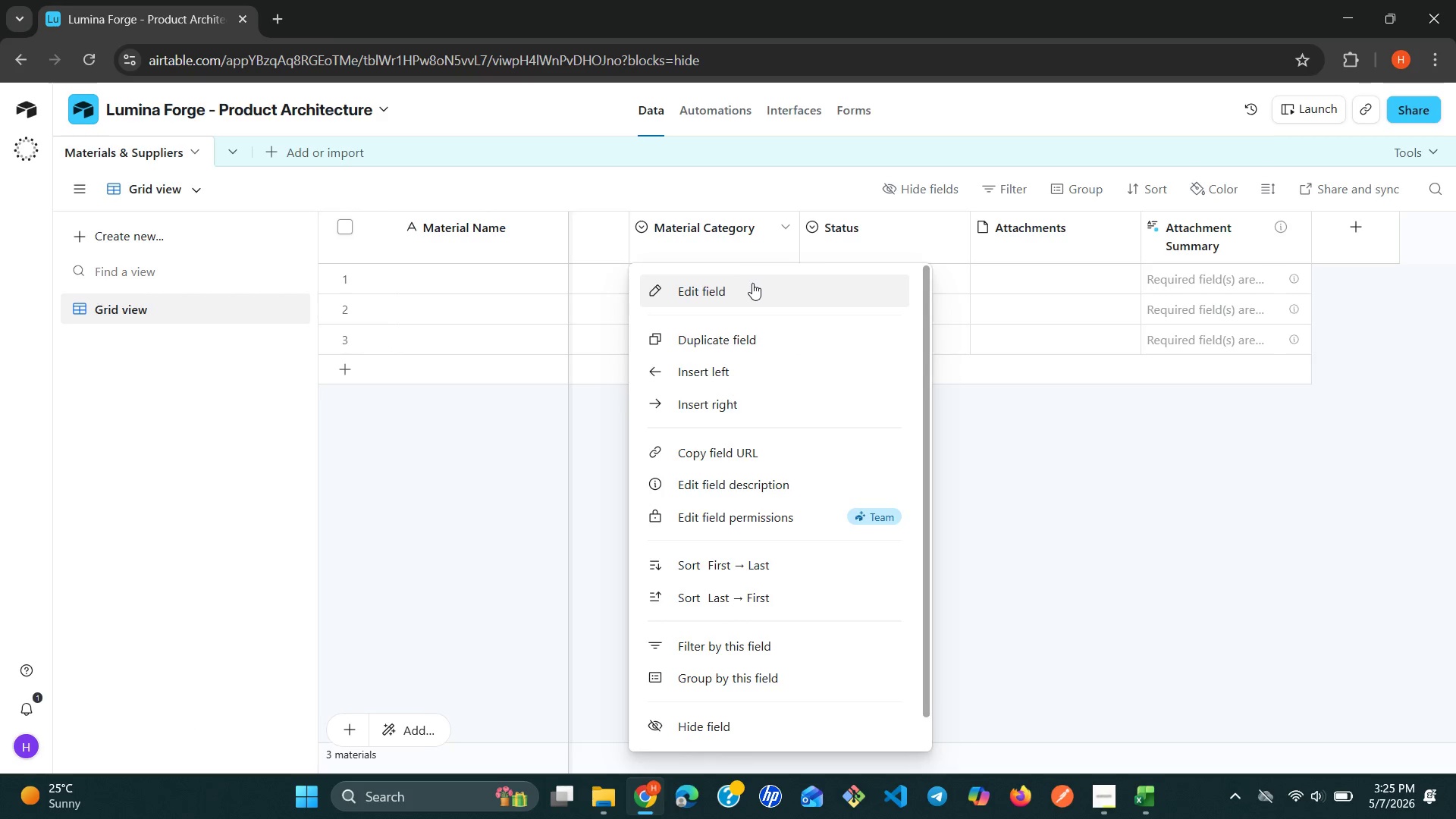 
left_click([752, 285])
 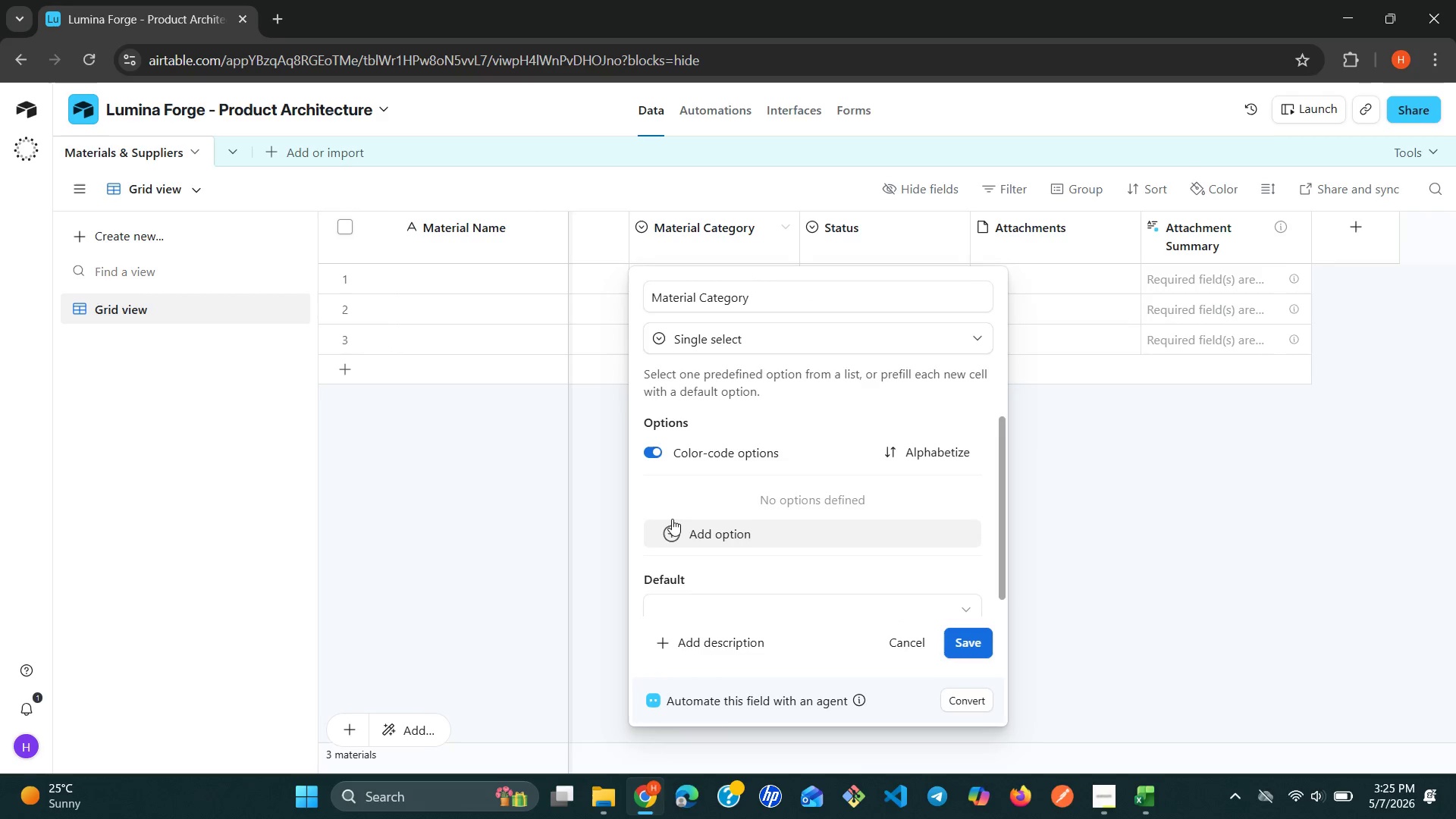 
left_click([670, 529])
 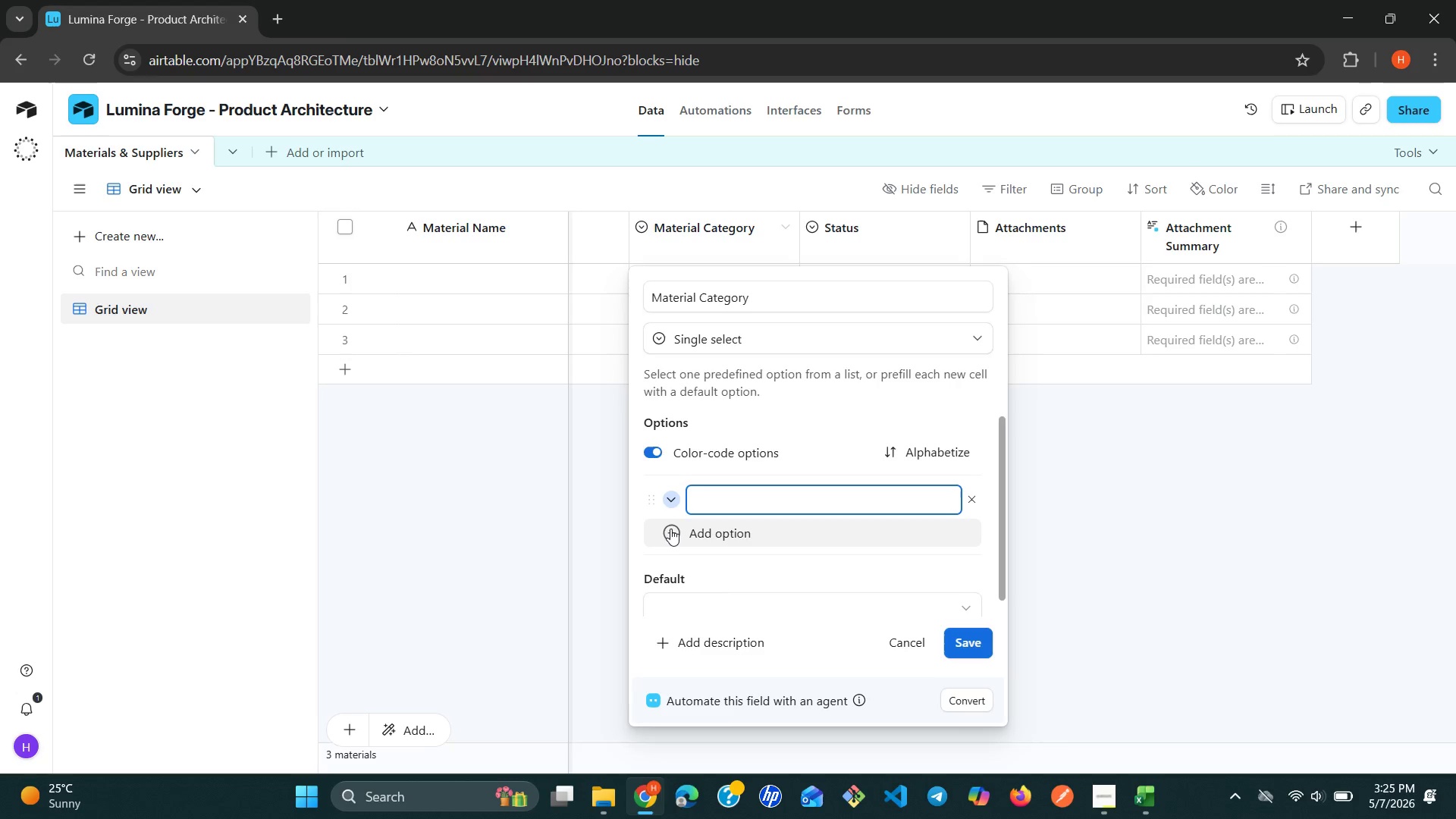 
type(Metal)
 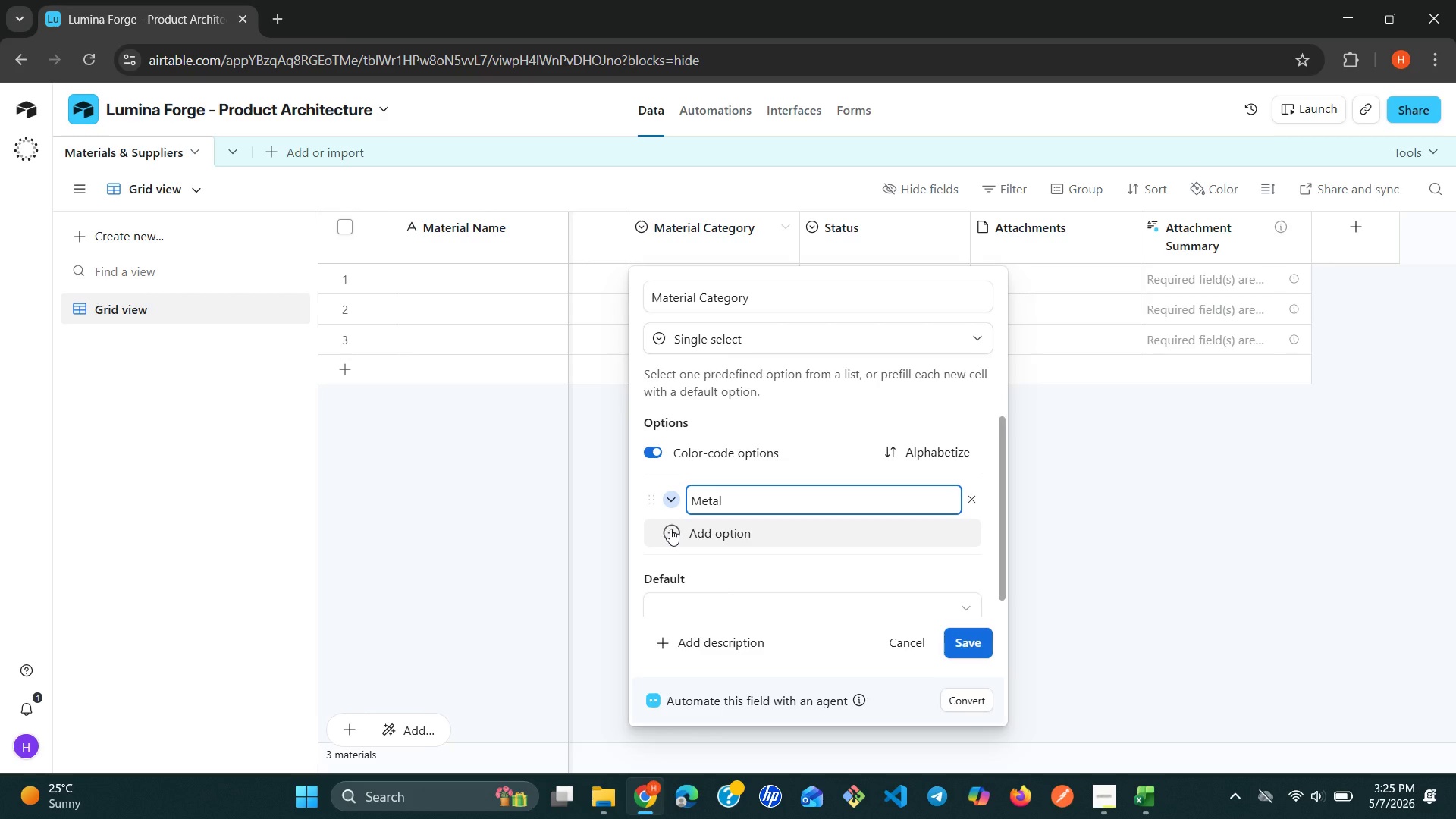 
left_click([670, 529])
 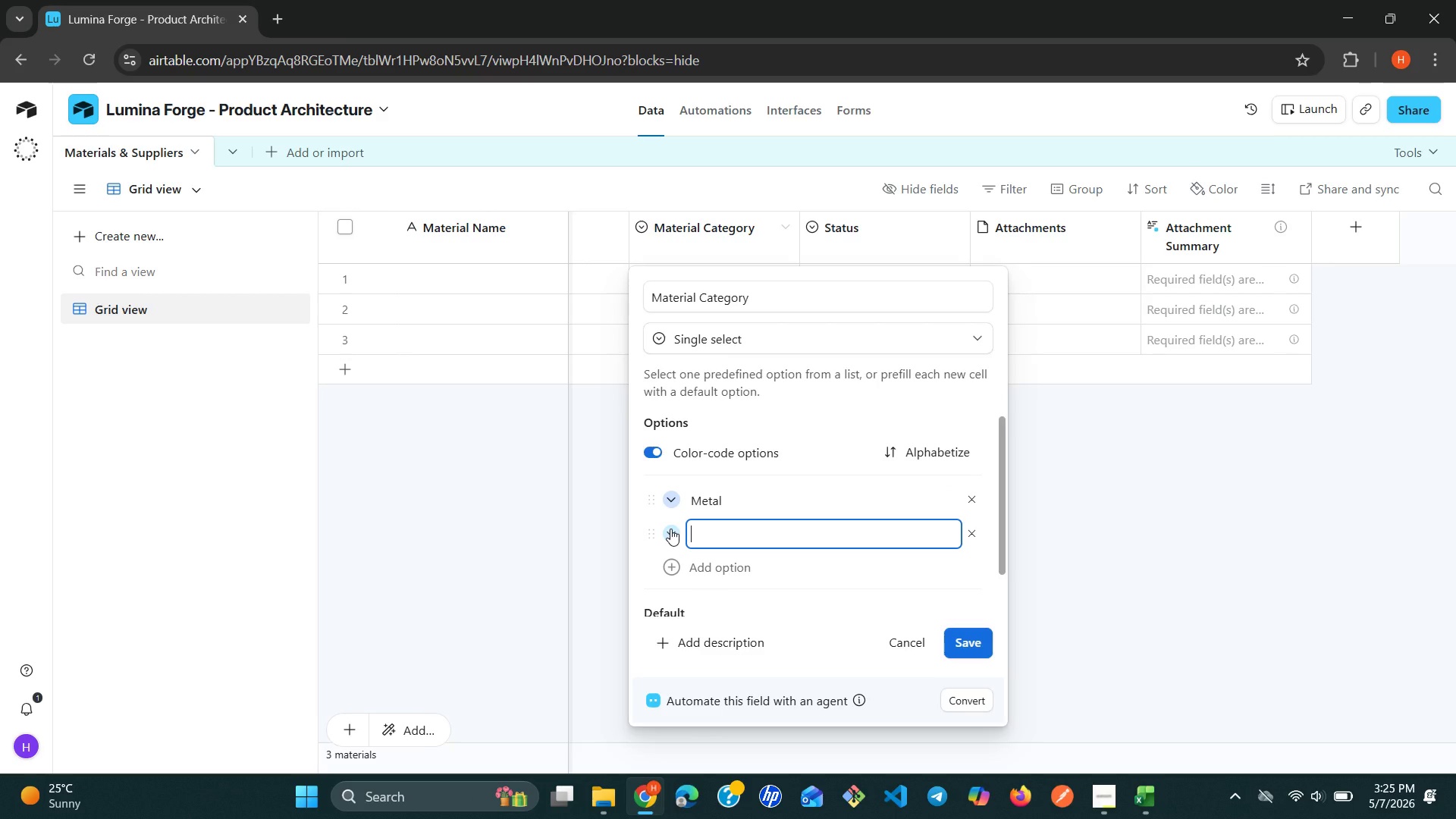 
type(Wood)
 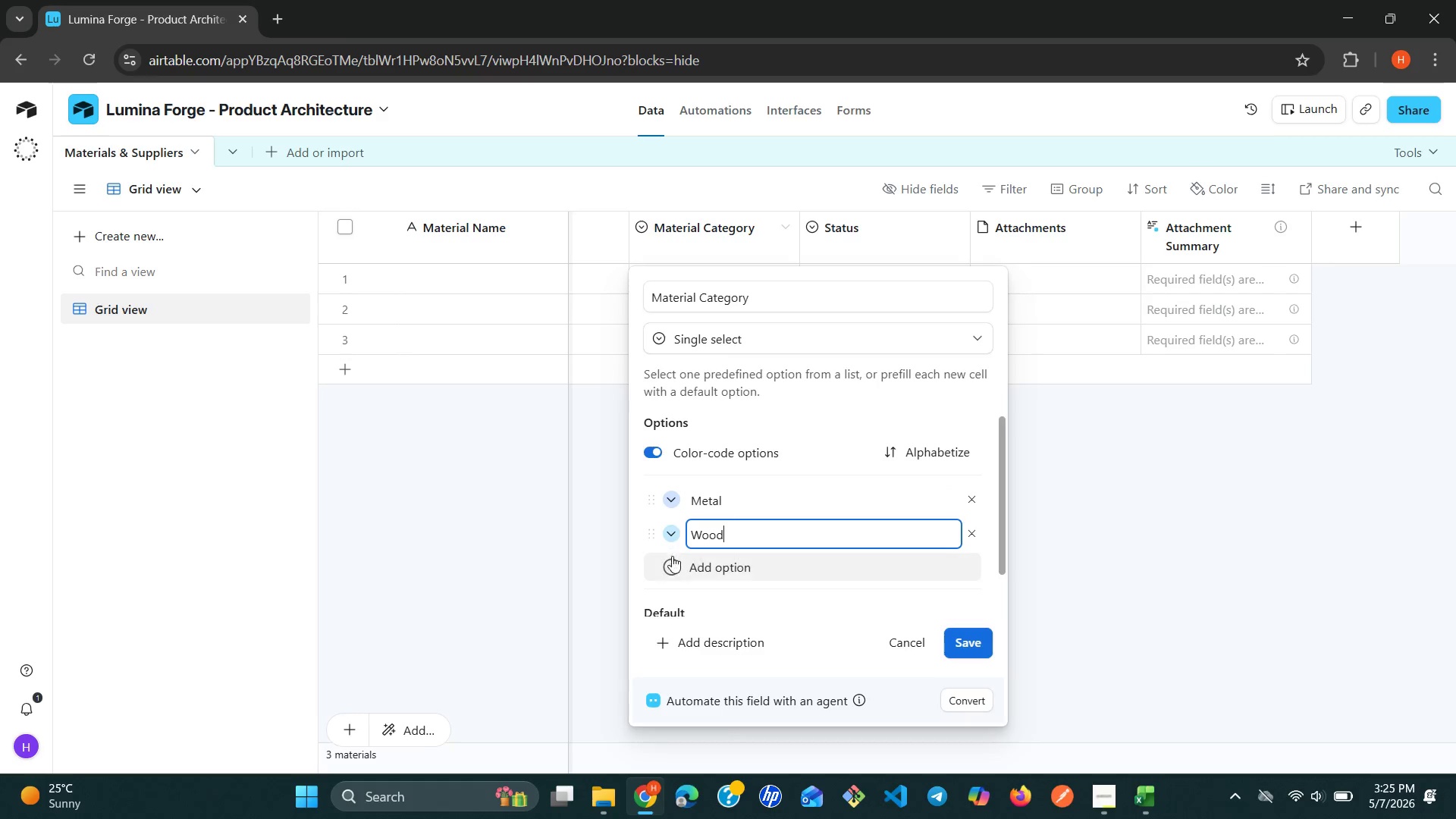 
left_click([672, 563])
 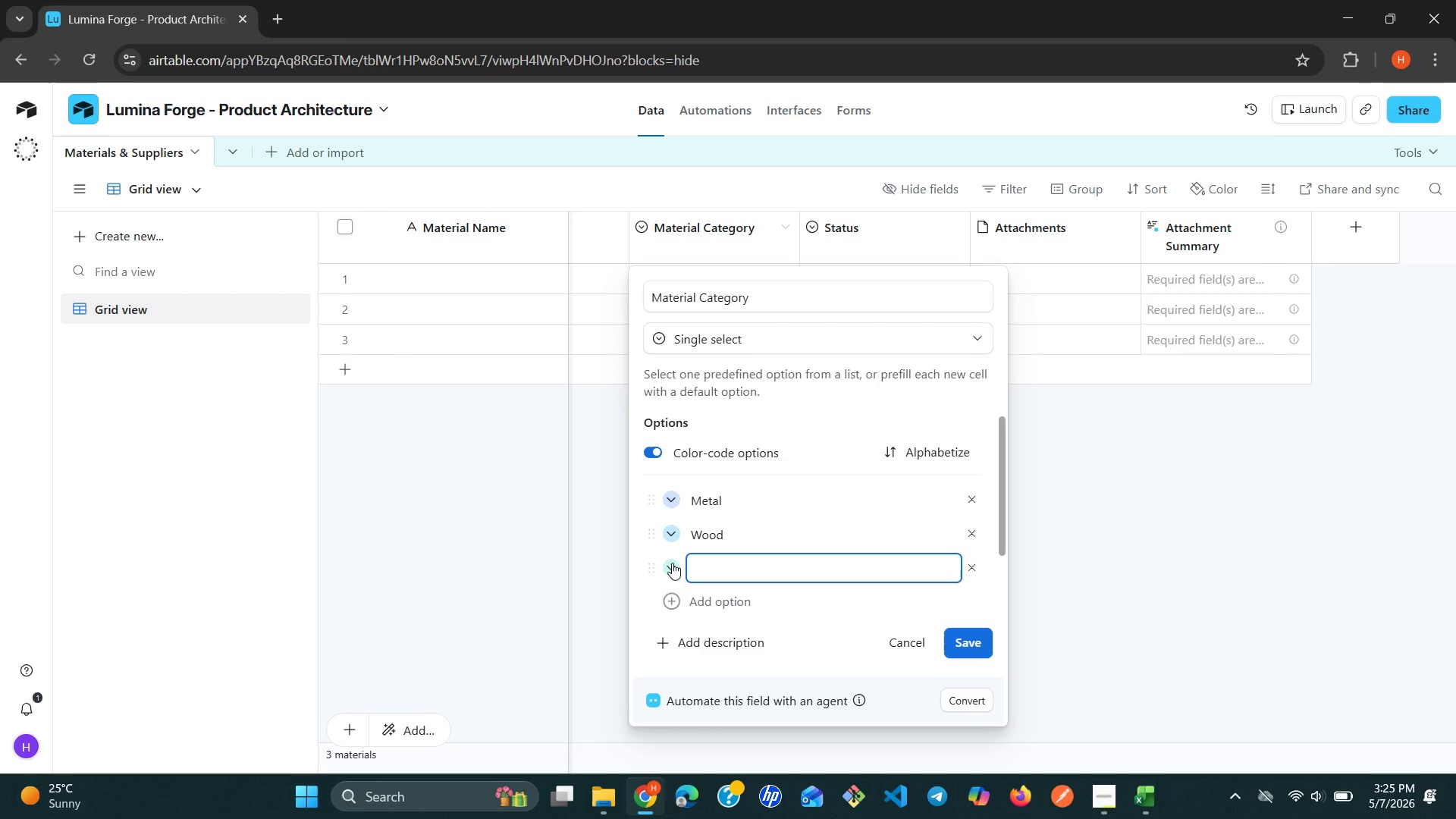 
type(Glass)
 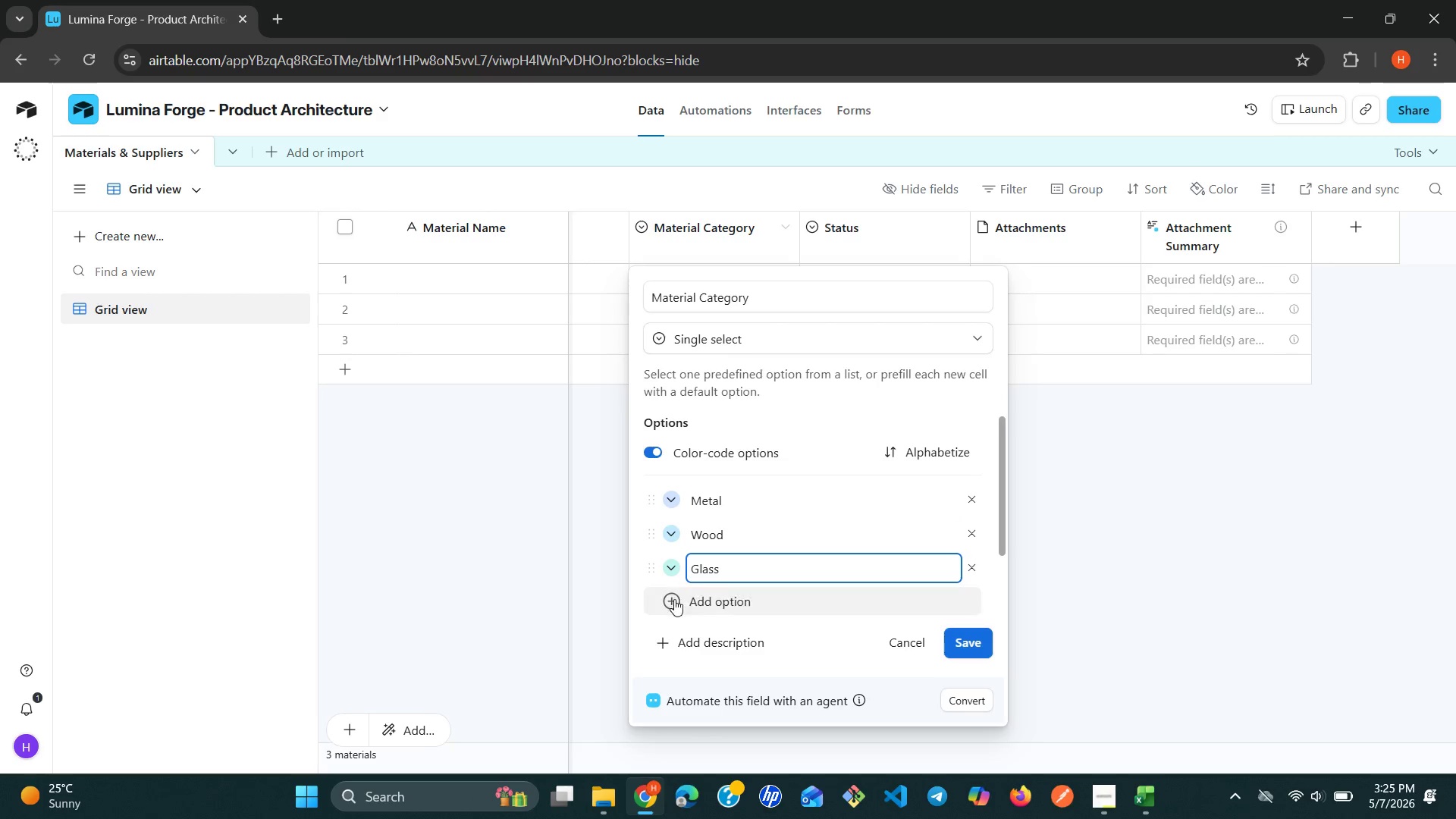 
left_click([673, 602])
 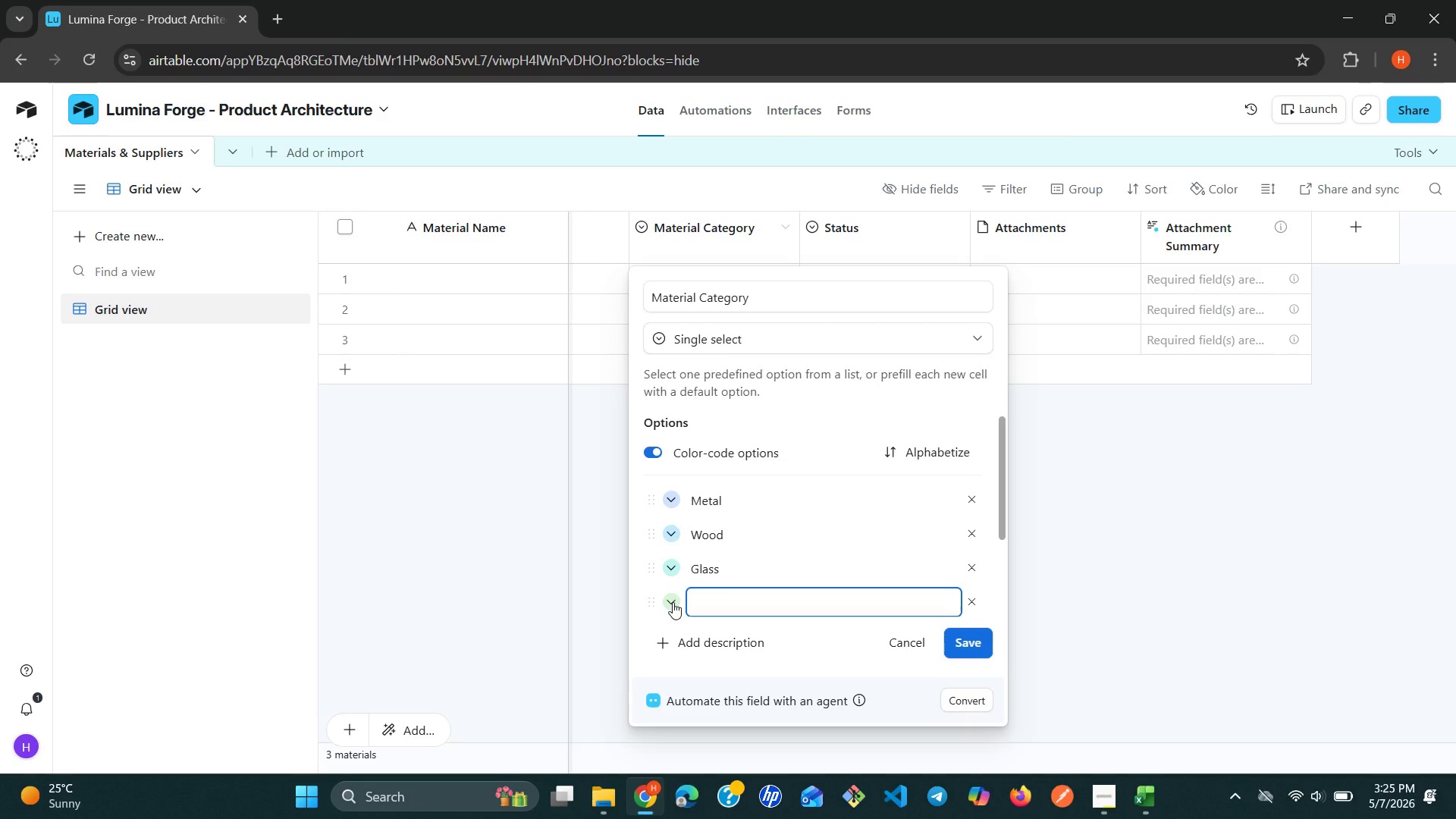 
type(Stone)
 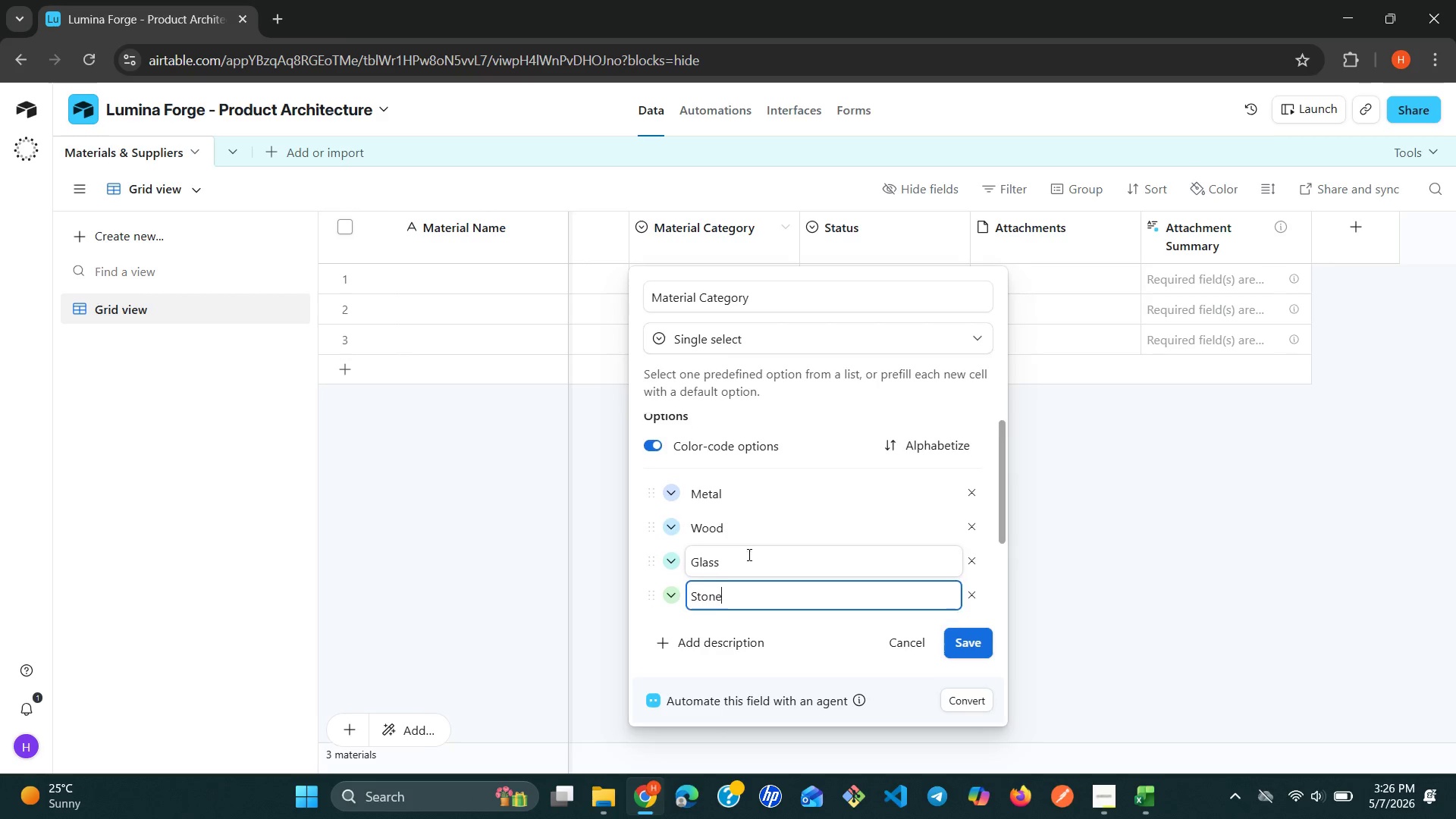 
wait(6.17)
 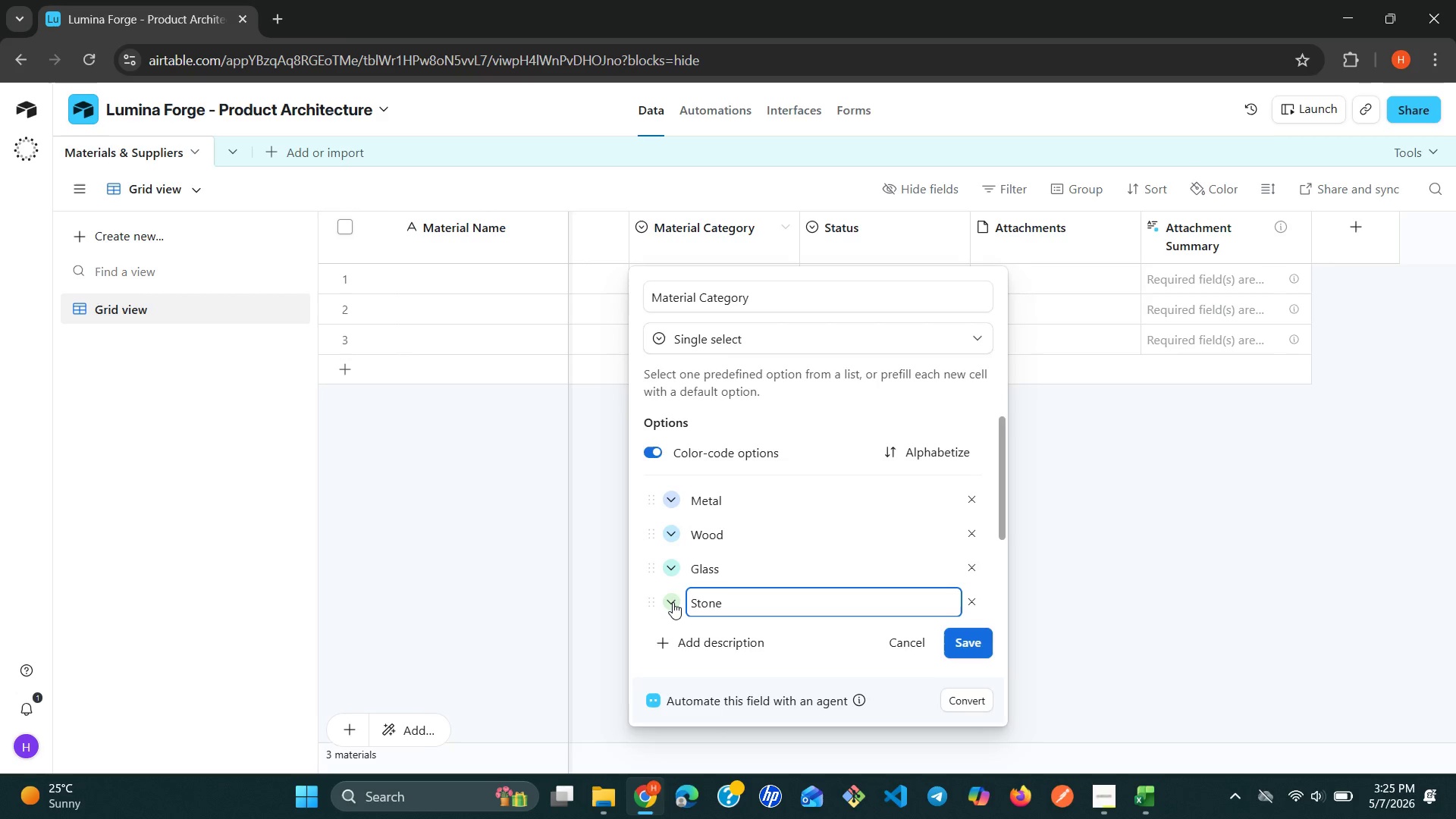 
left_click([683, 592])
 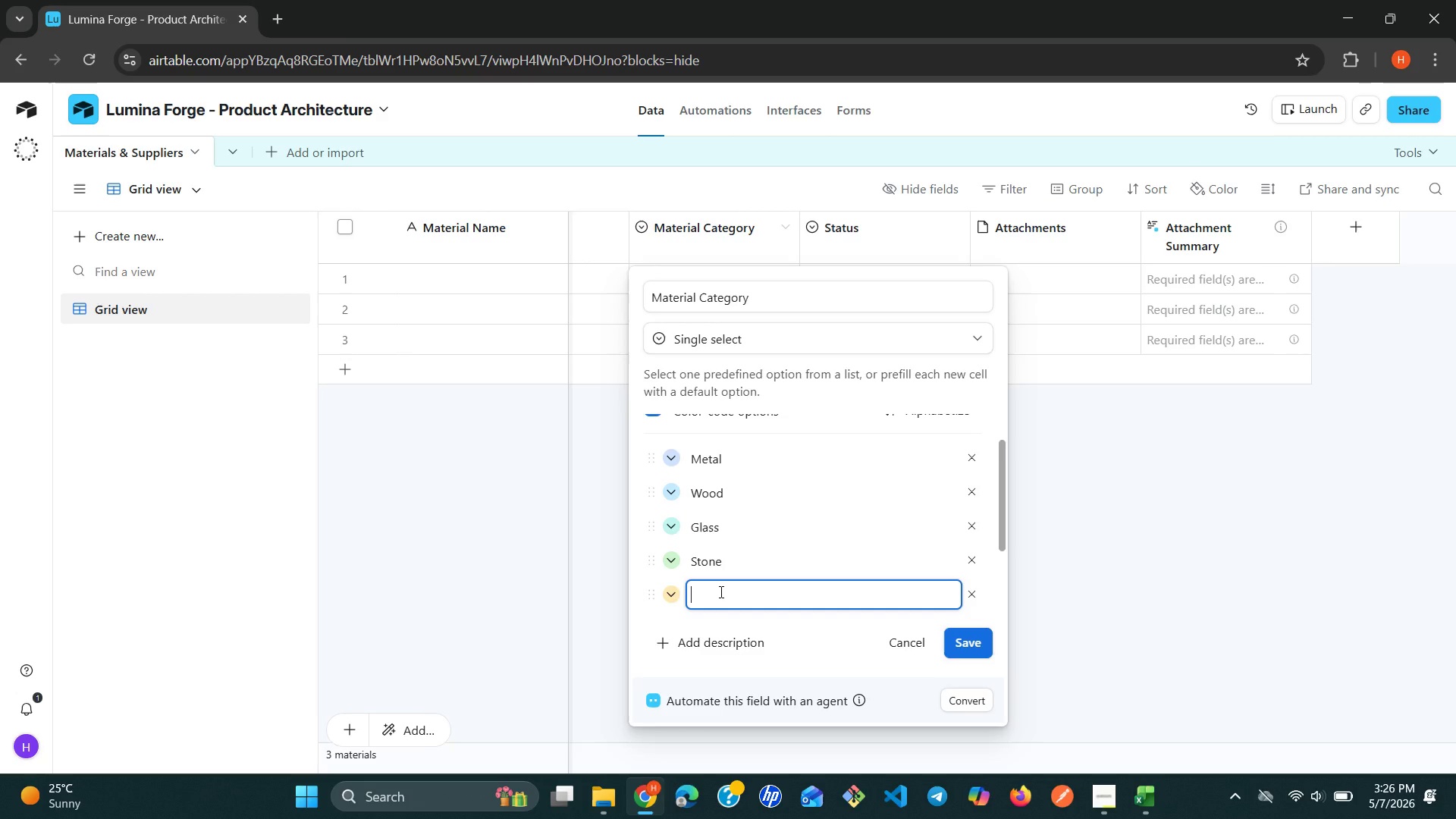 
type(Other)
 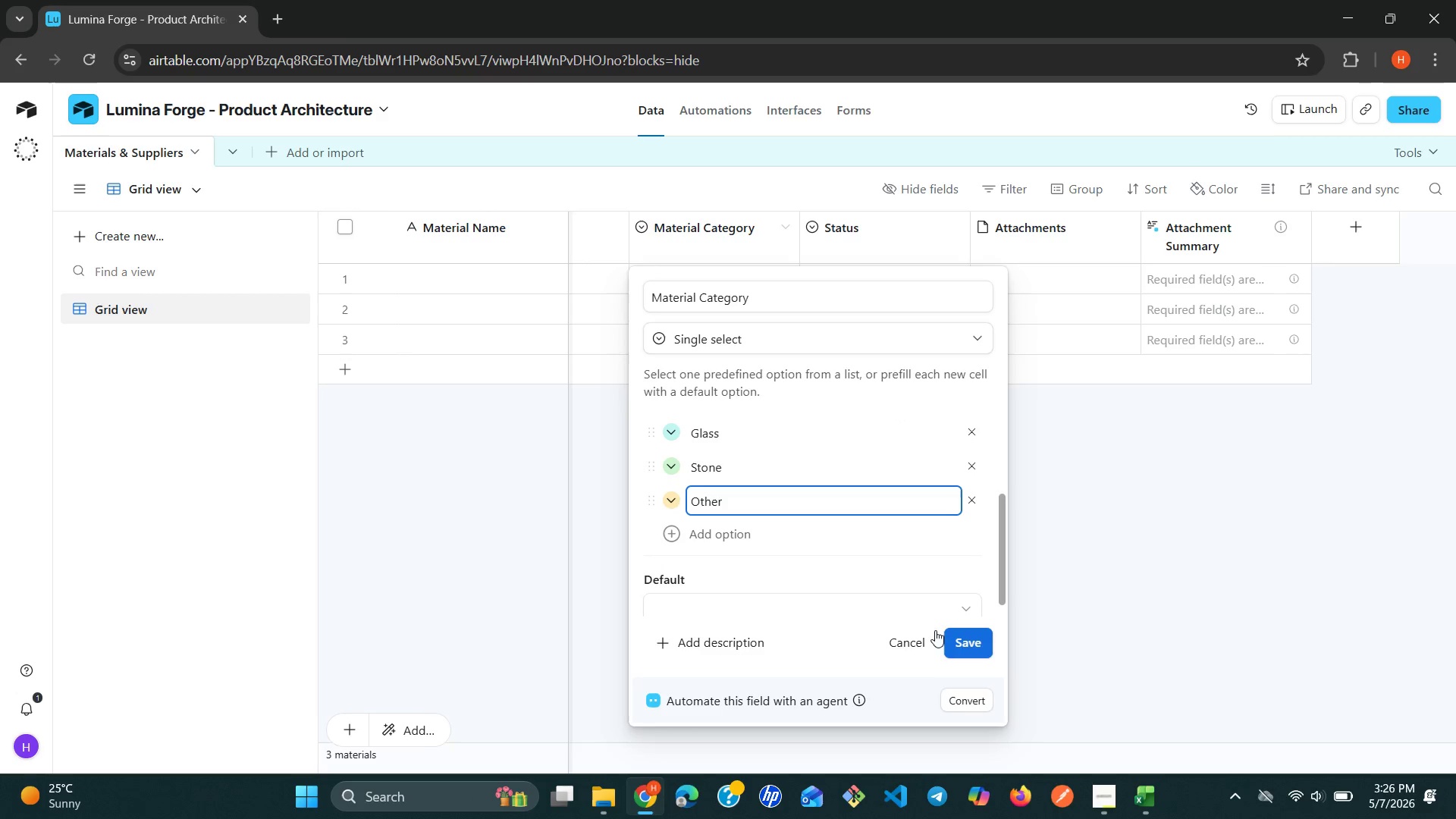 
left_click([955, 642])
 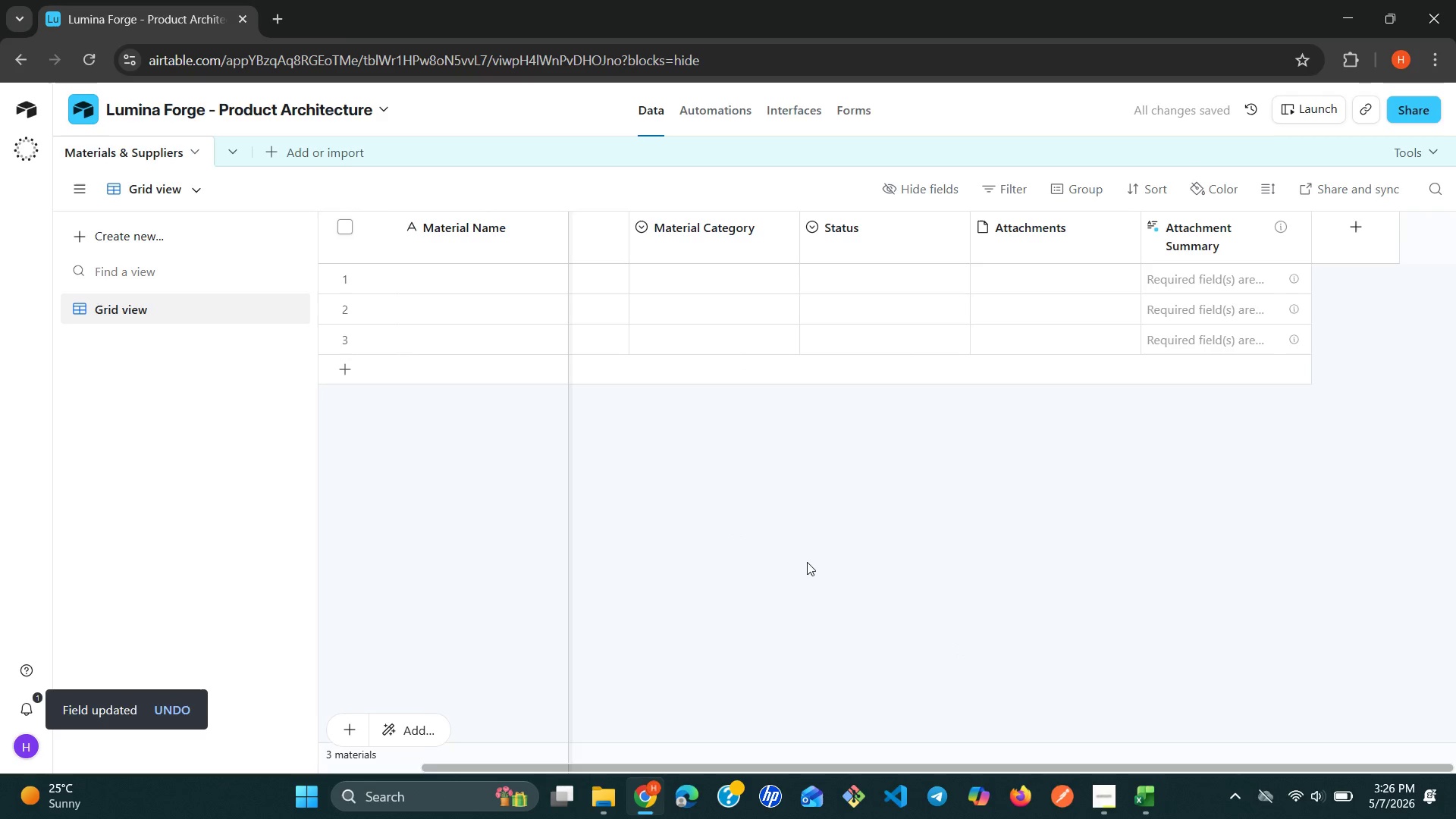 
wait(7.22)
 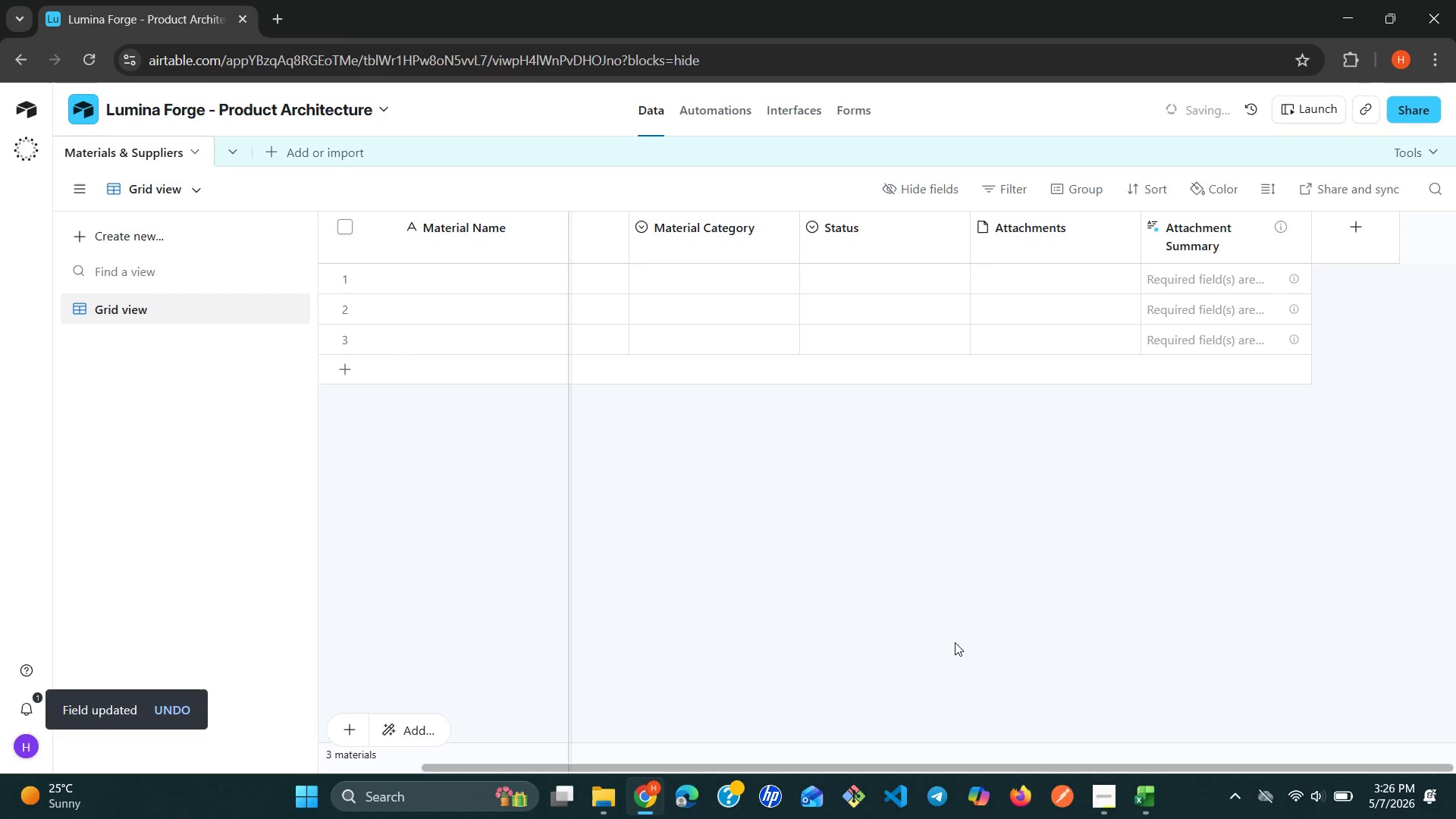 
left_click([956, 222])
 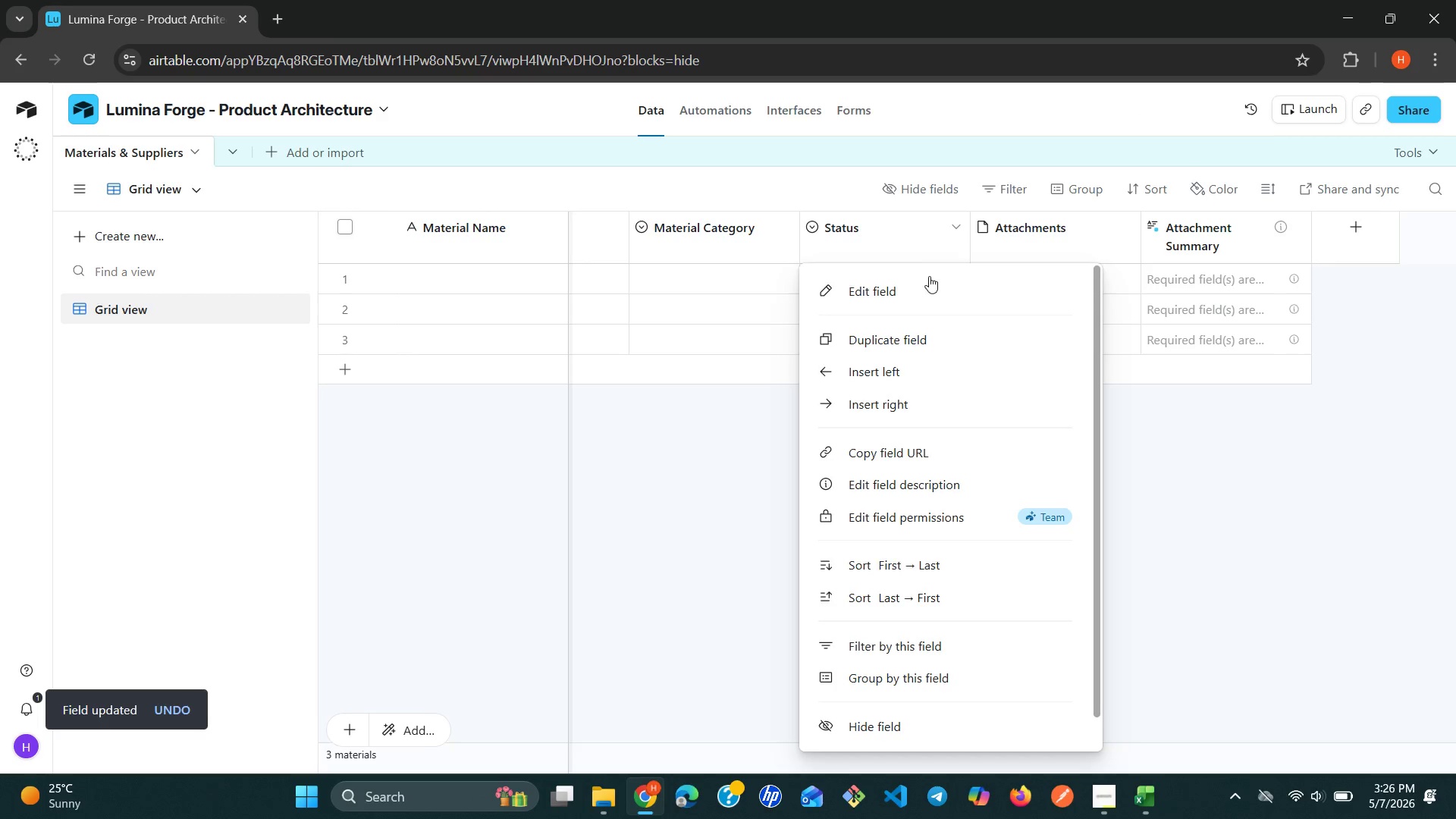 
left_click([926, 281])
 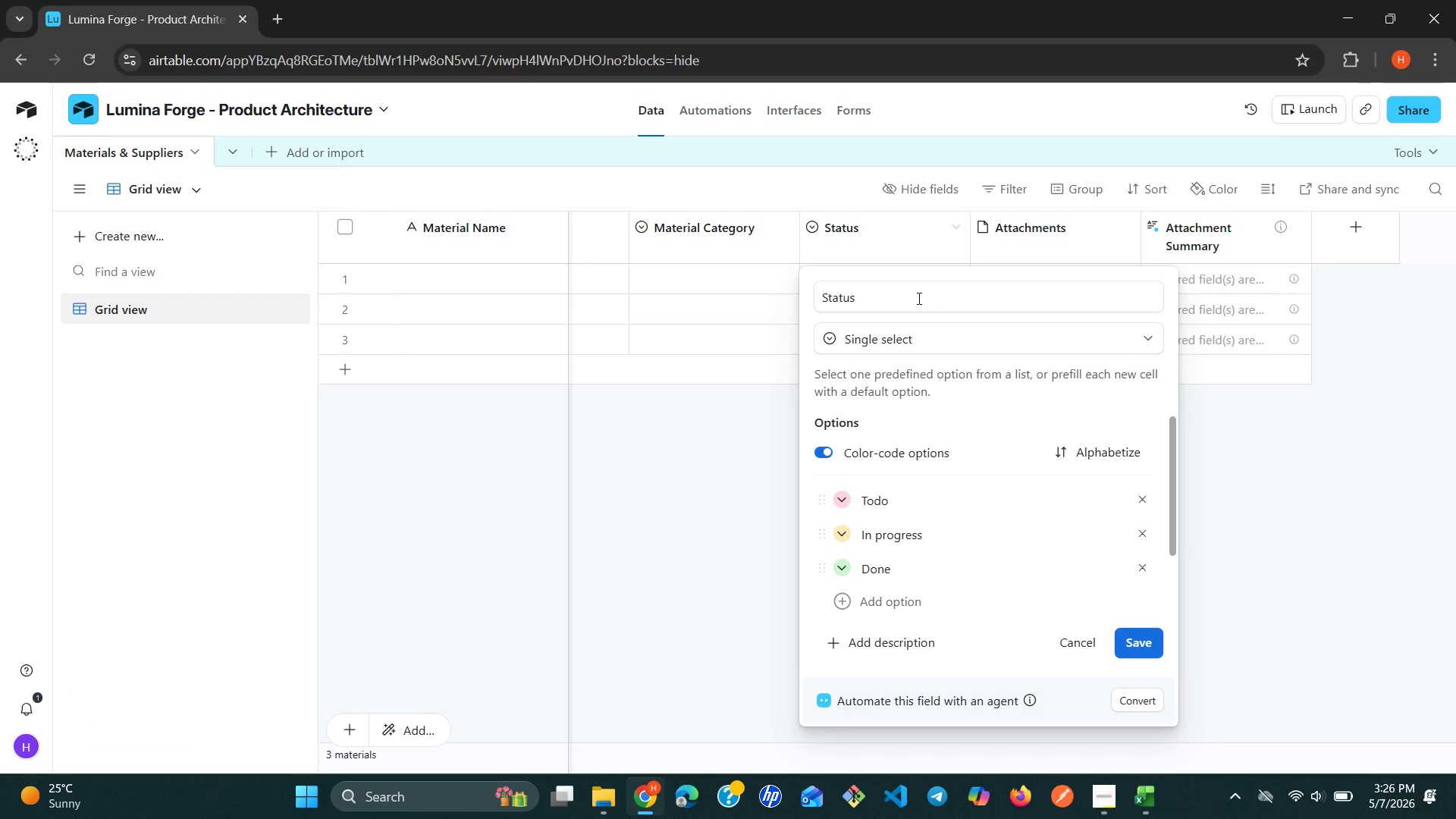 
double_click([915, 298])
 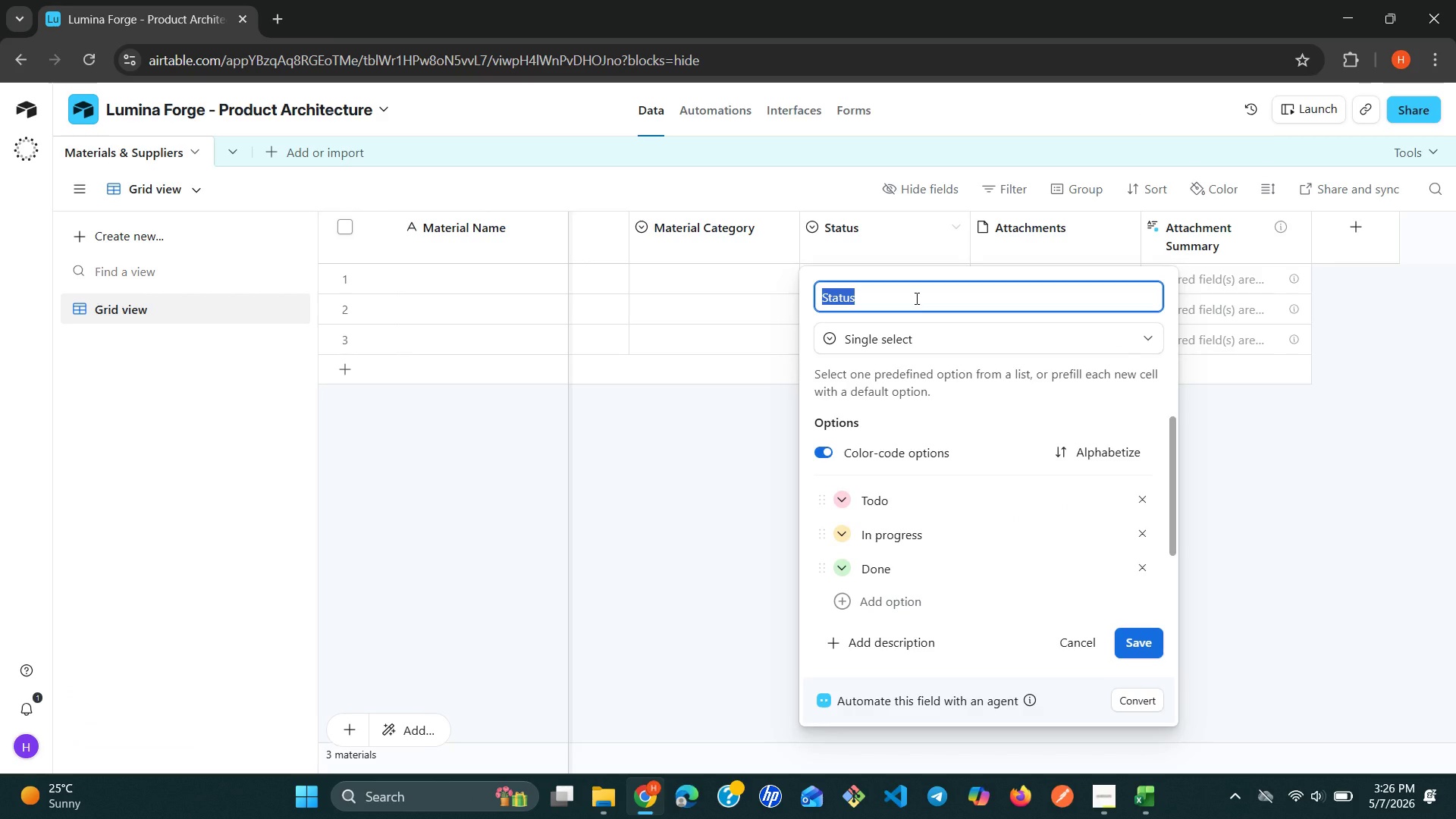 
wait(6.8)
 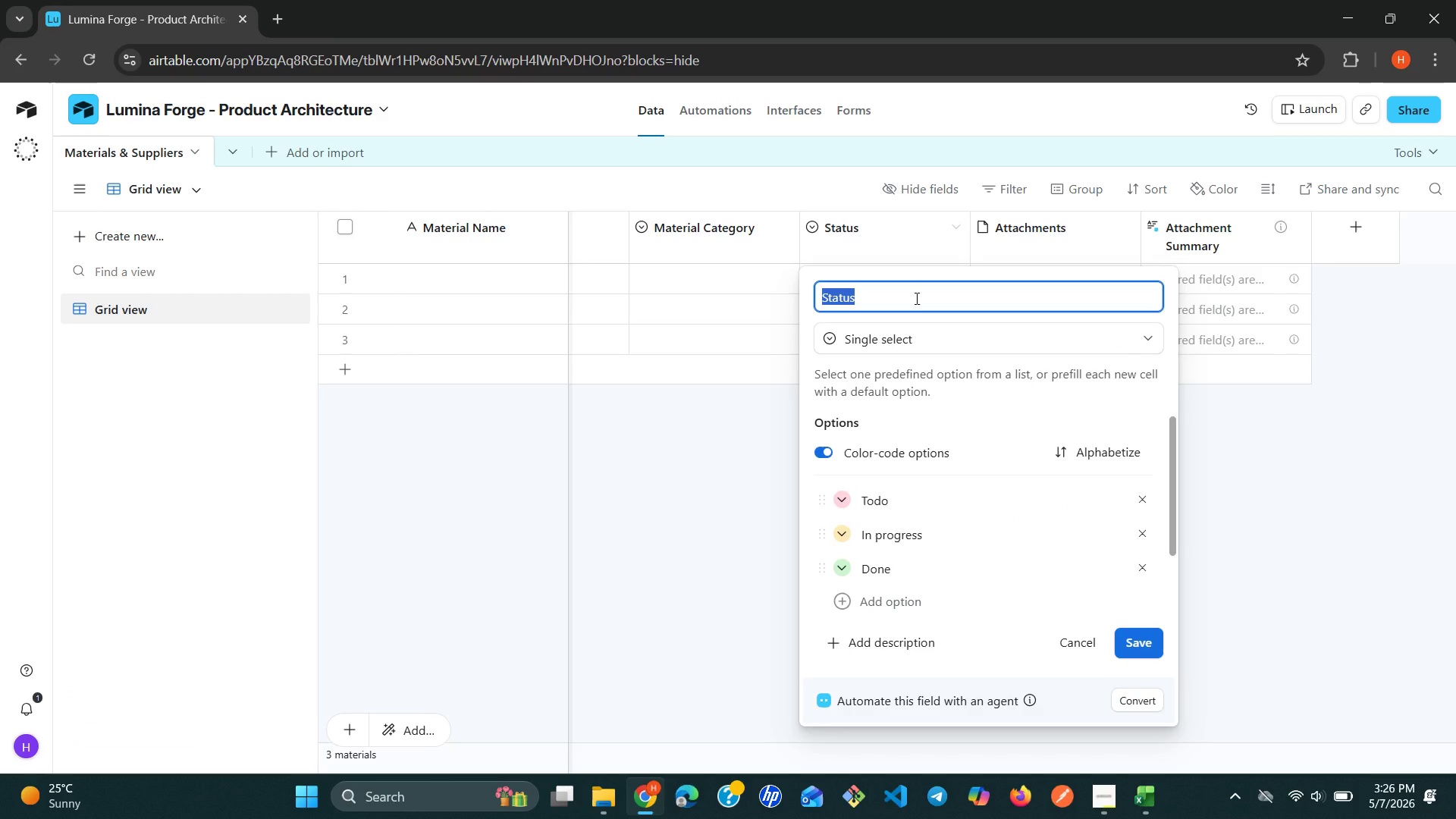 
type(SUpplier Name)
 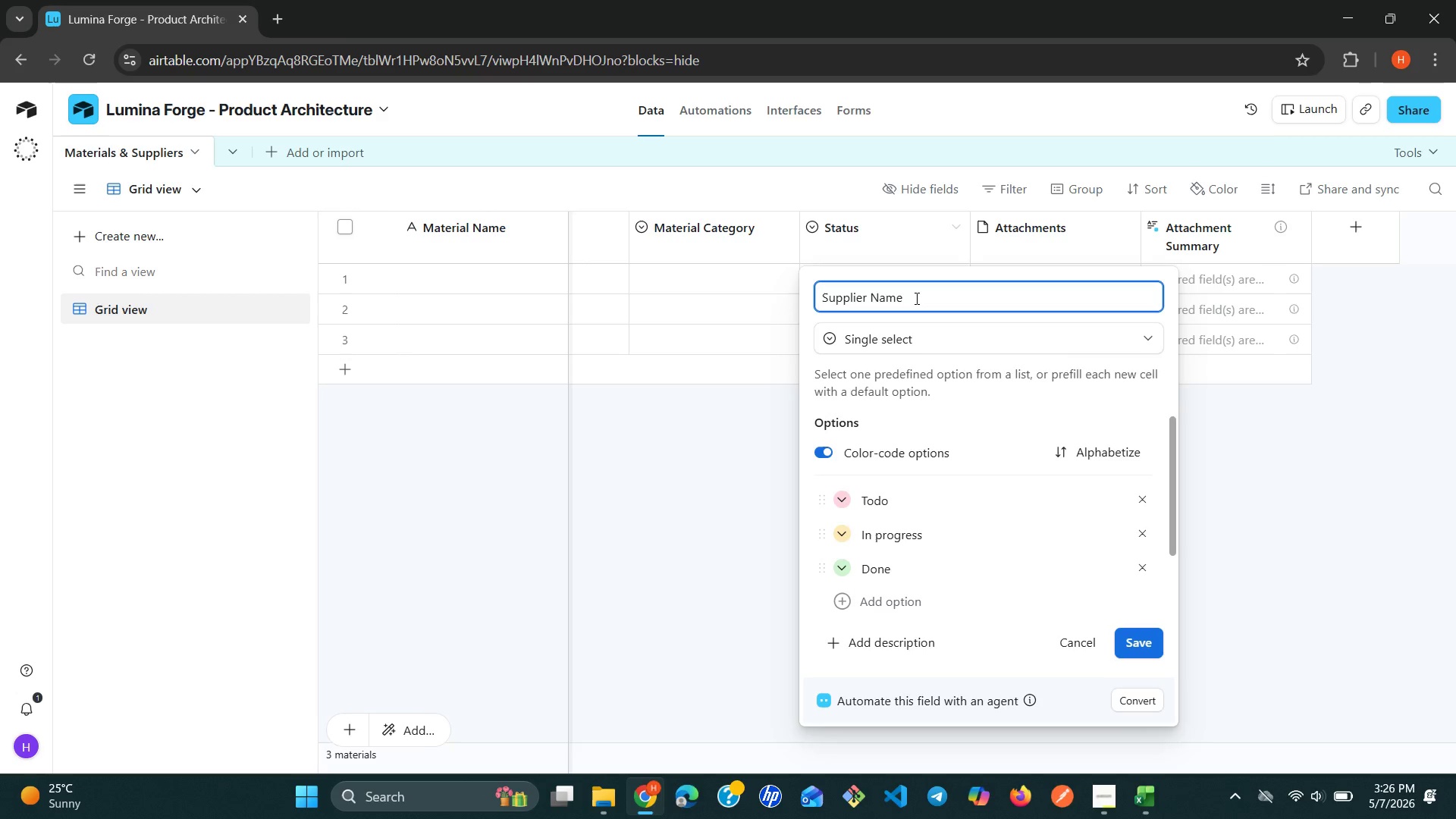 
wait(10.78)
 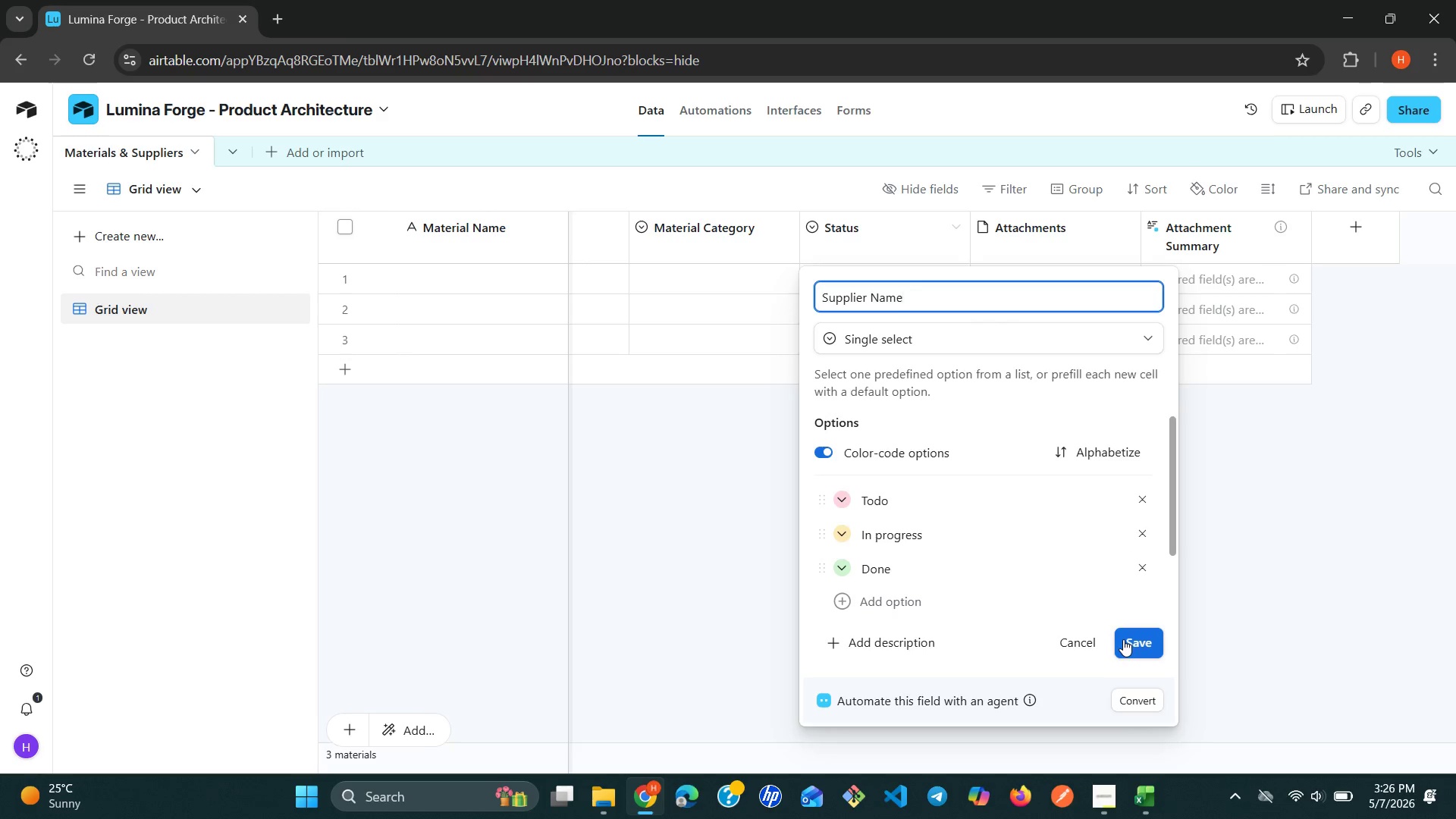 
left_click([1090, 328])
 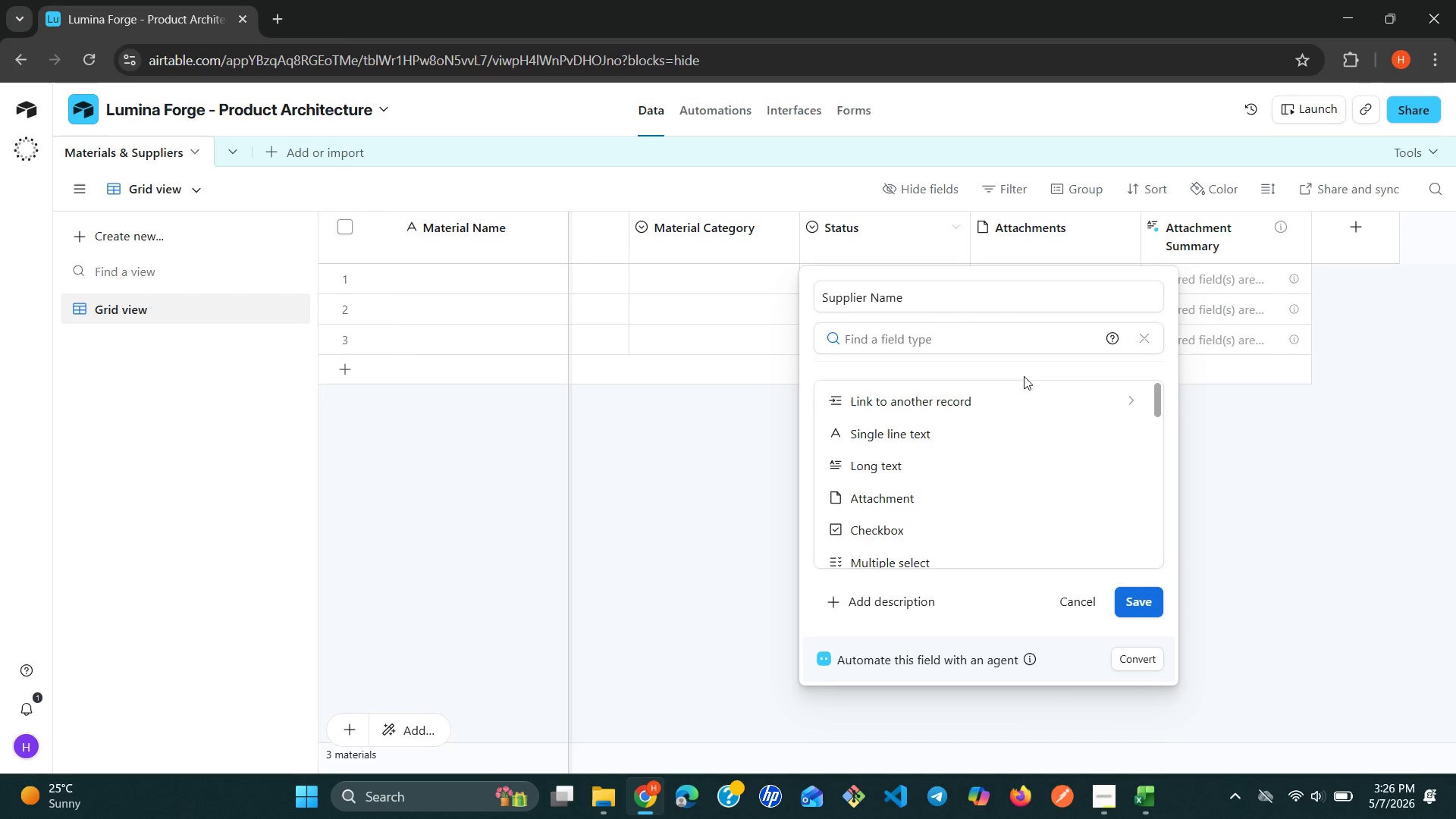 
left_click([940, 429])
 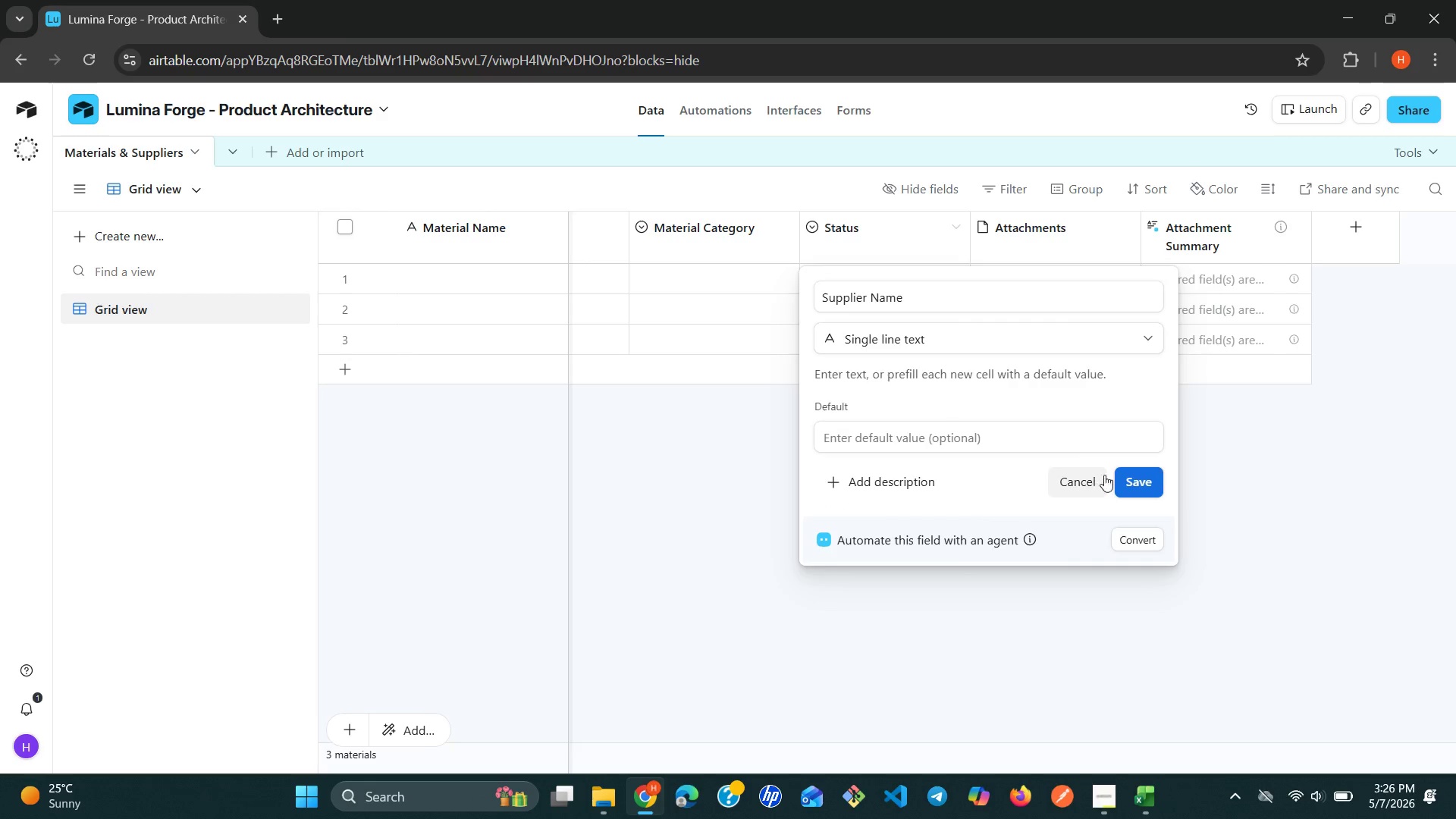 
left_click([1132, 476])
 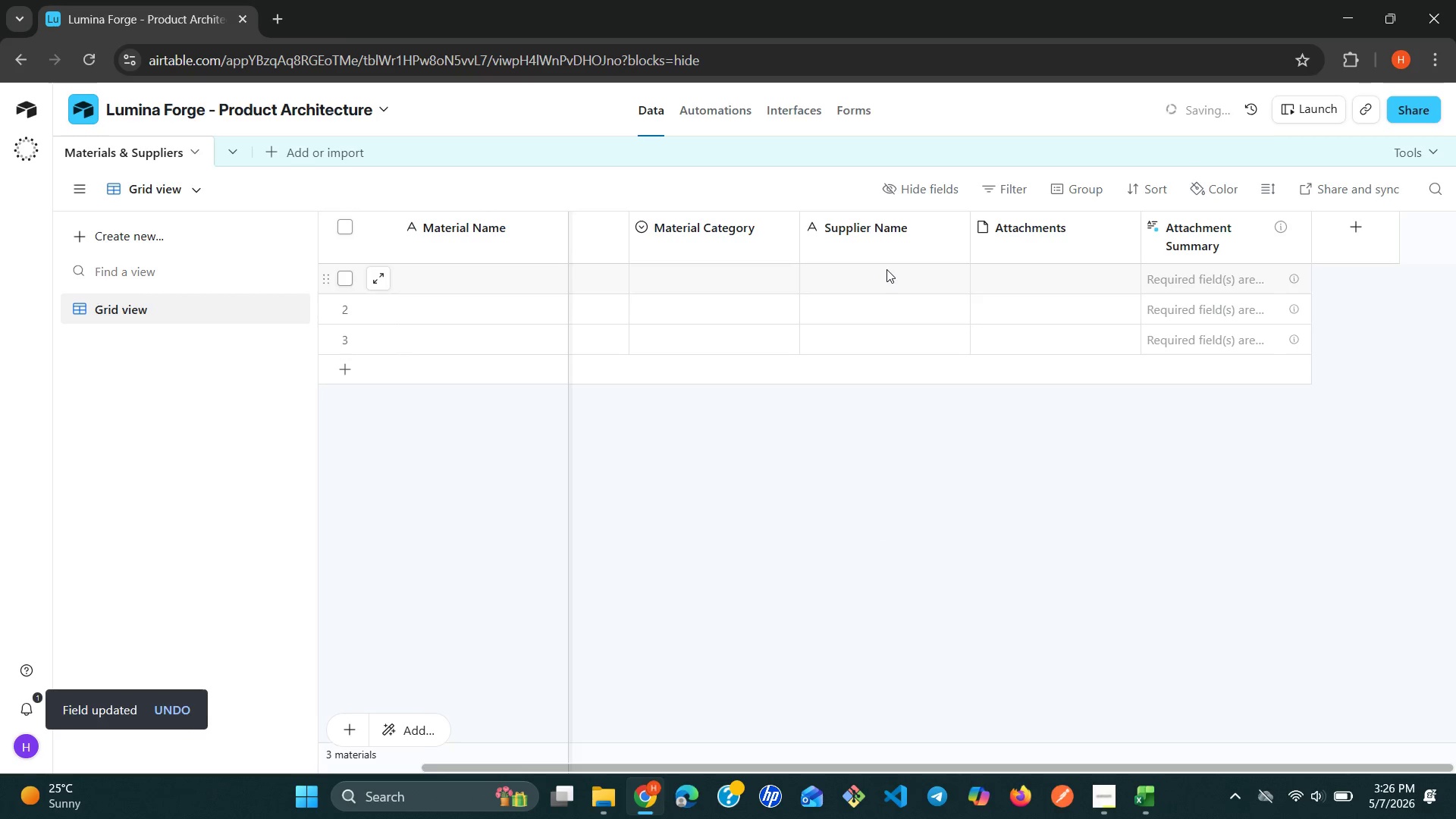 
wait(7.38)
 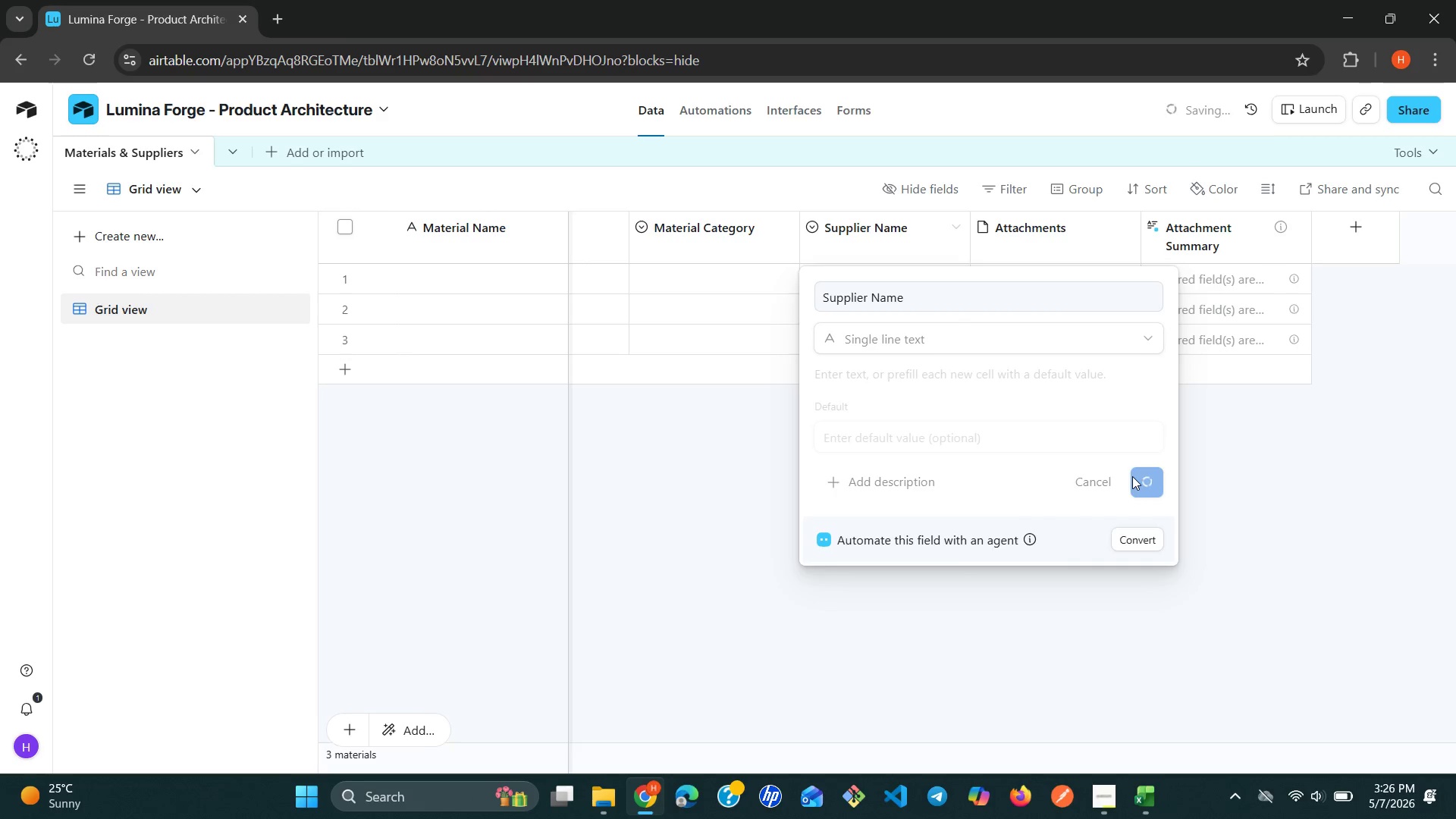 
left_click([1128, 227])
 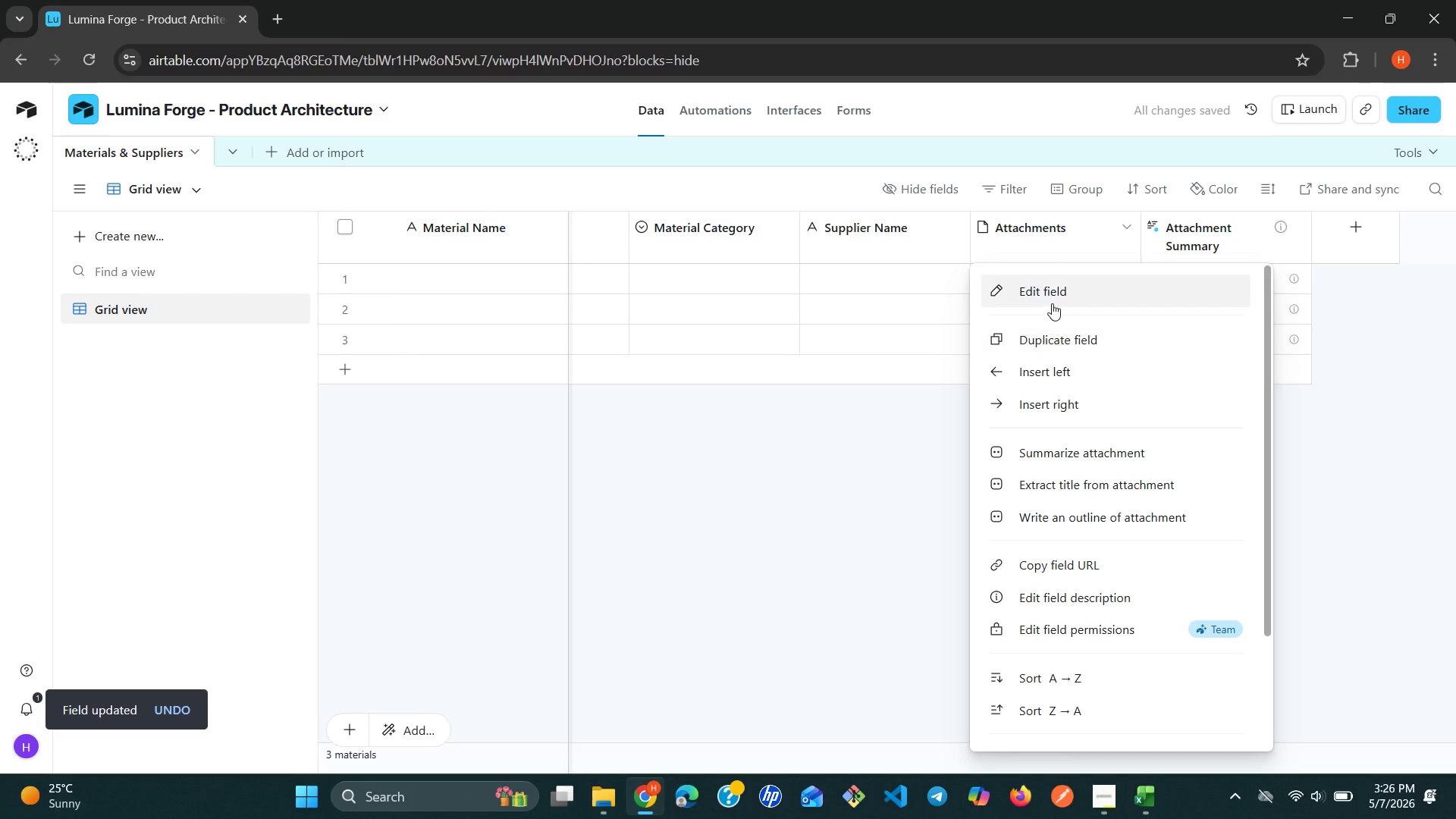 
left_click([1053, 300])
 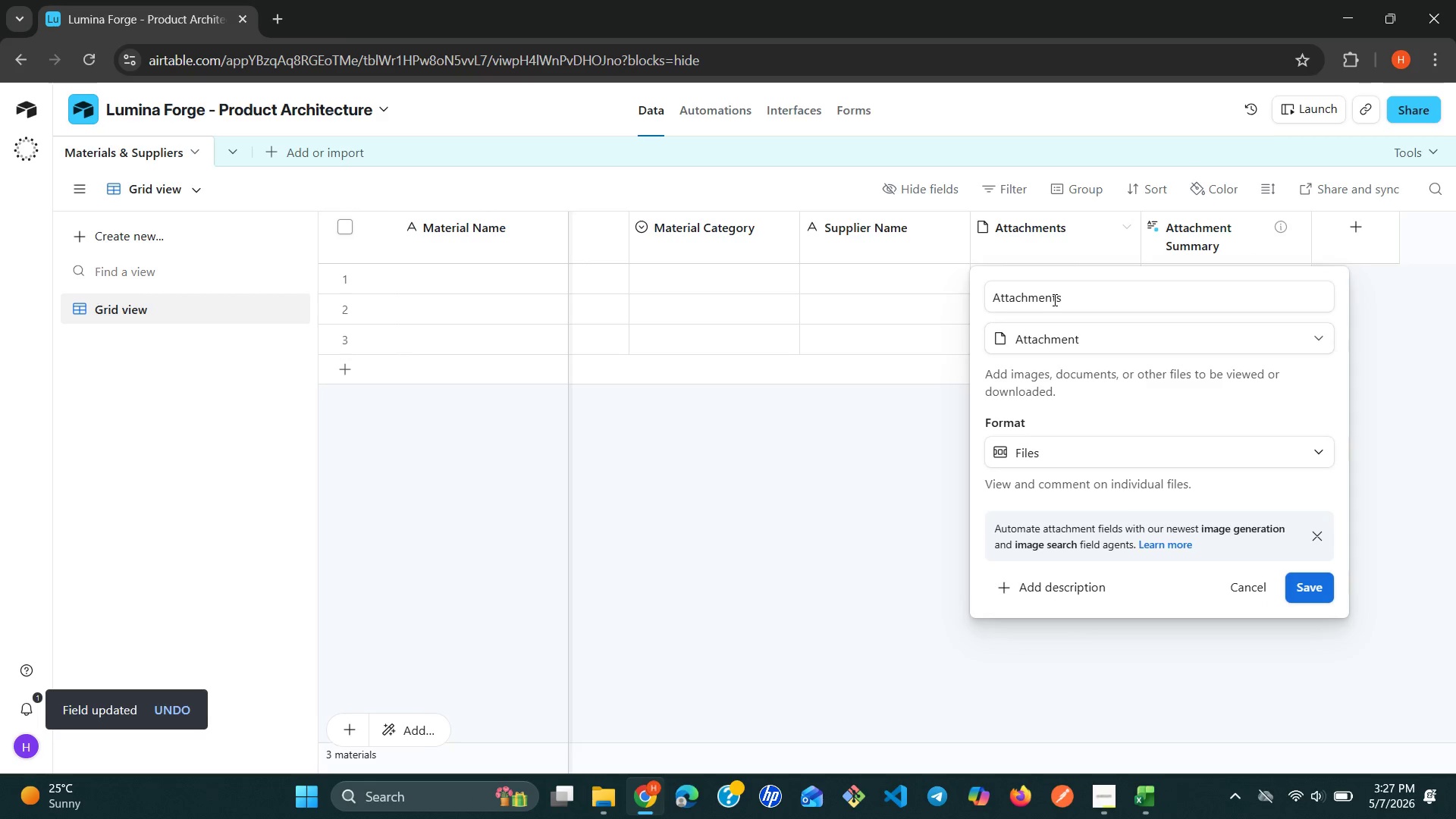 
double_click([1053, 300])
 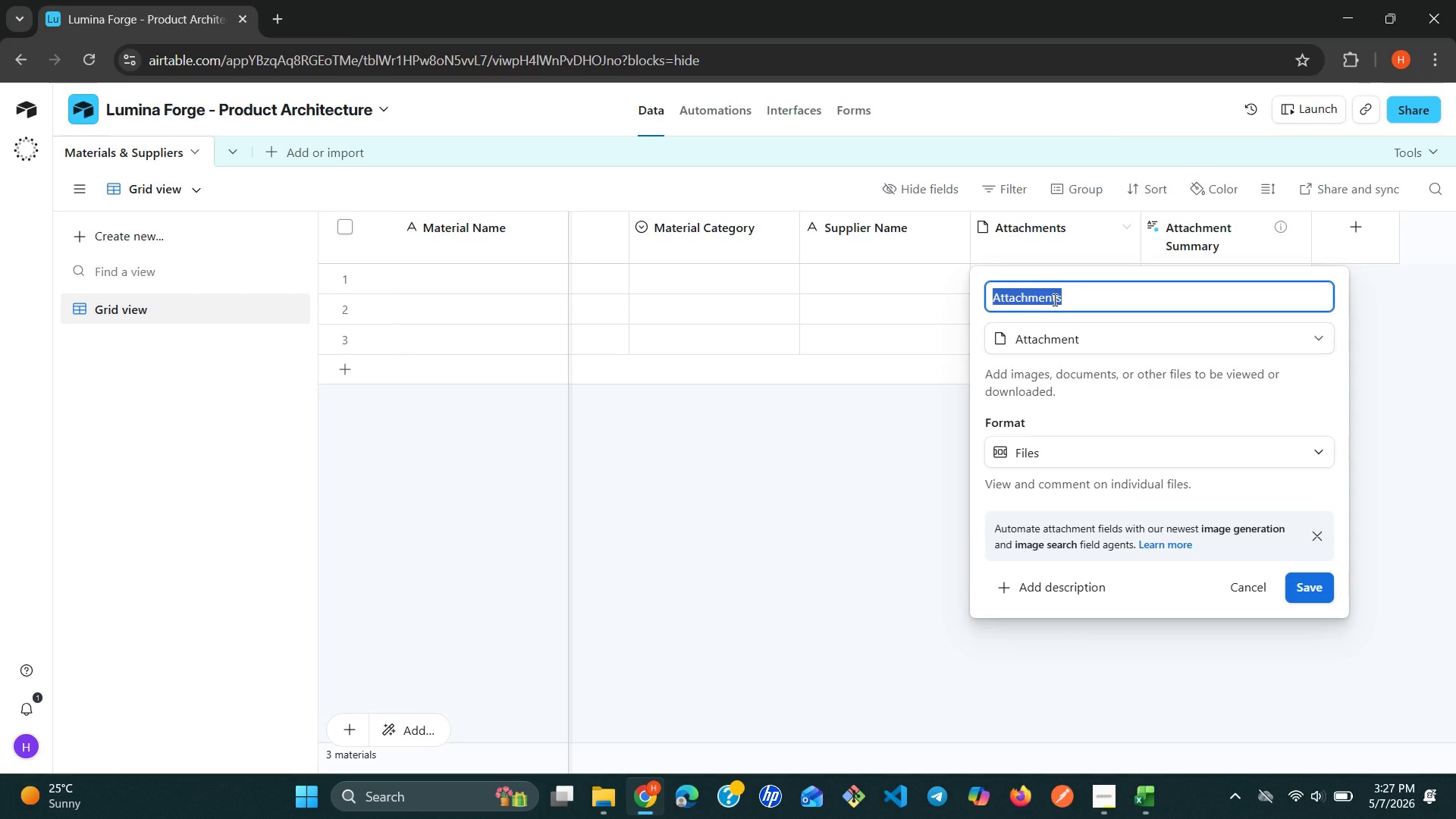 
type(Supplier Contact Email)
 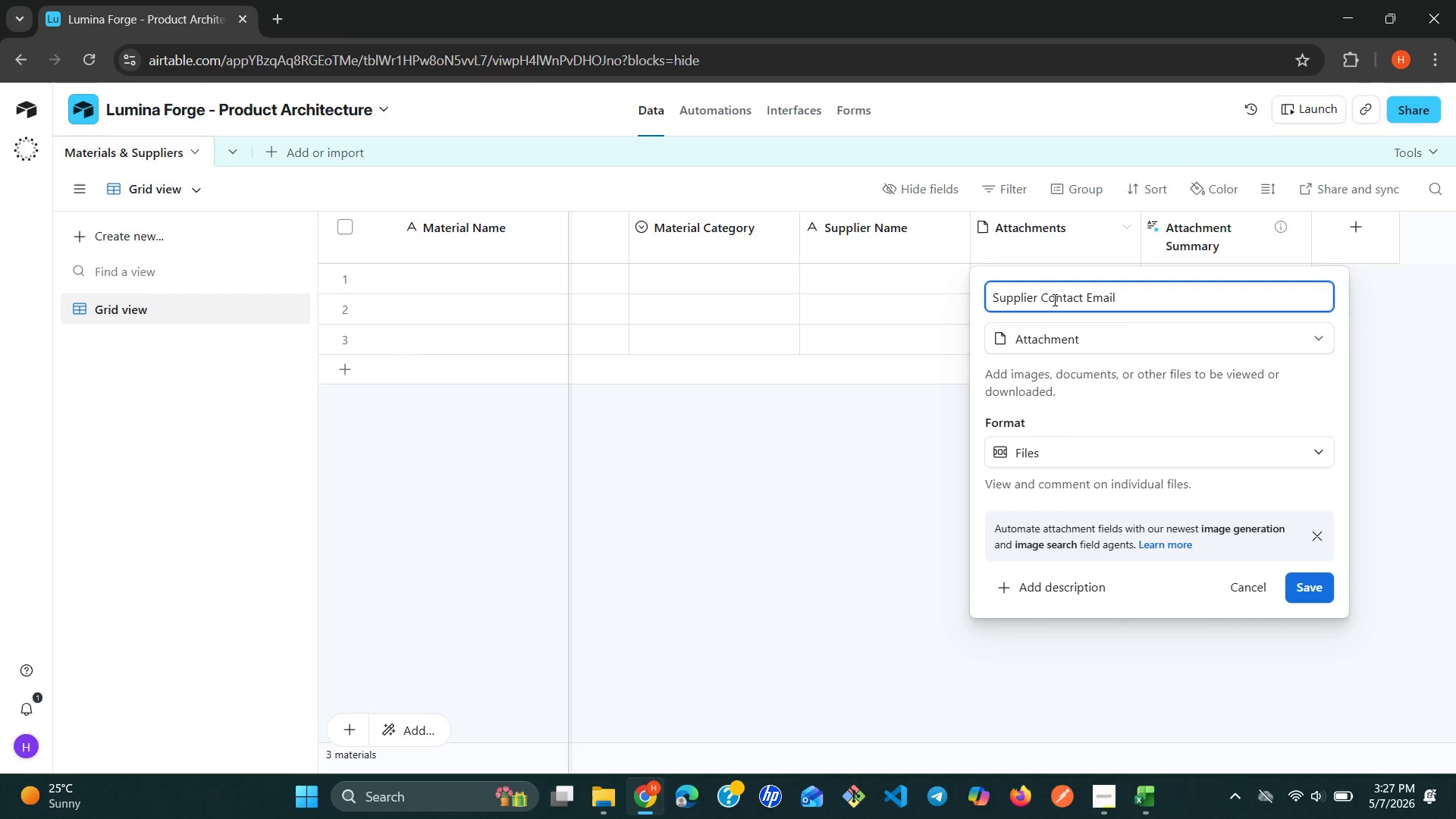 
double_click([1121, 338])
 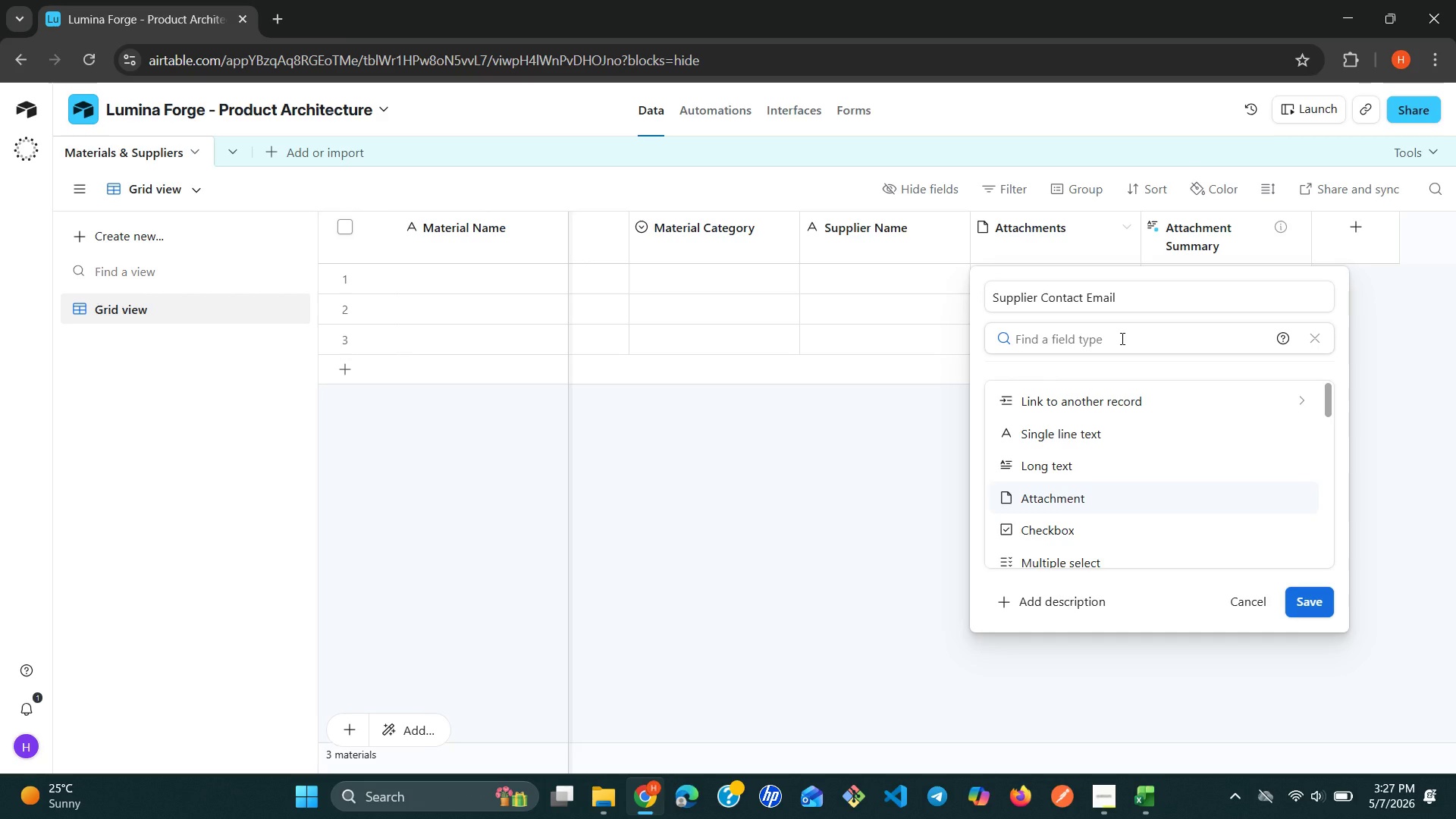 
type(em)
 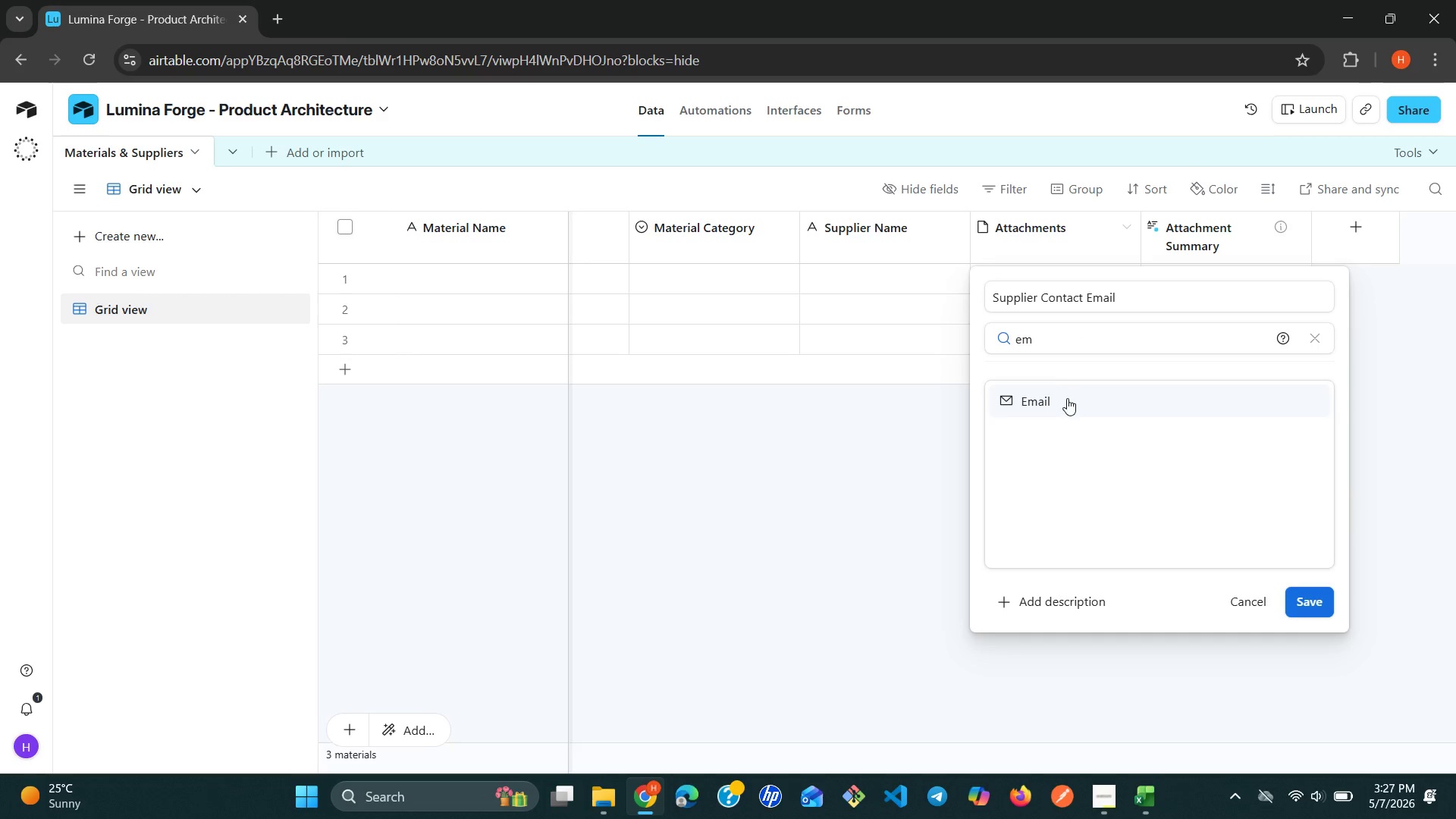 
left_click([1067, 398])
 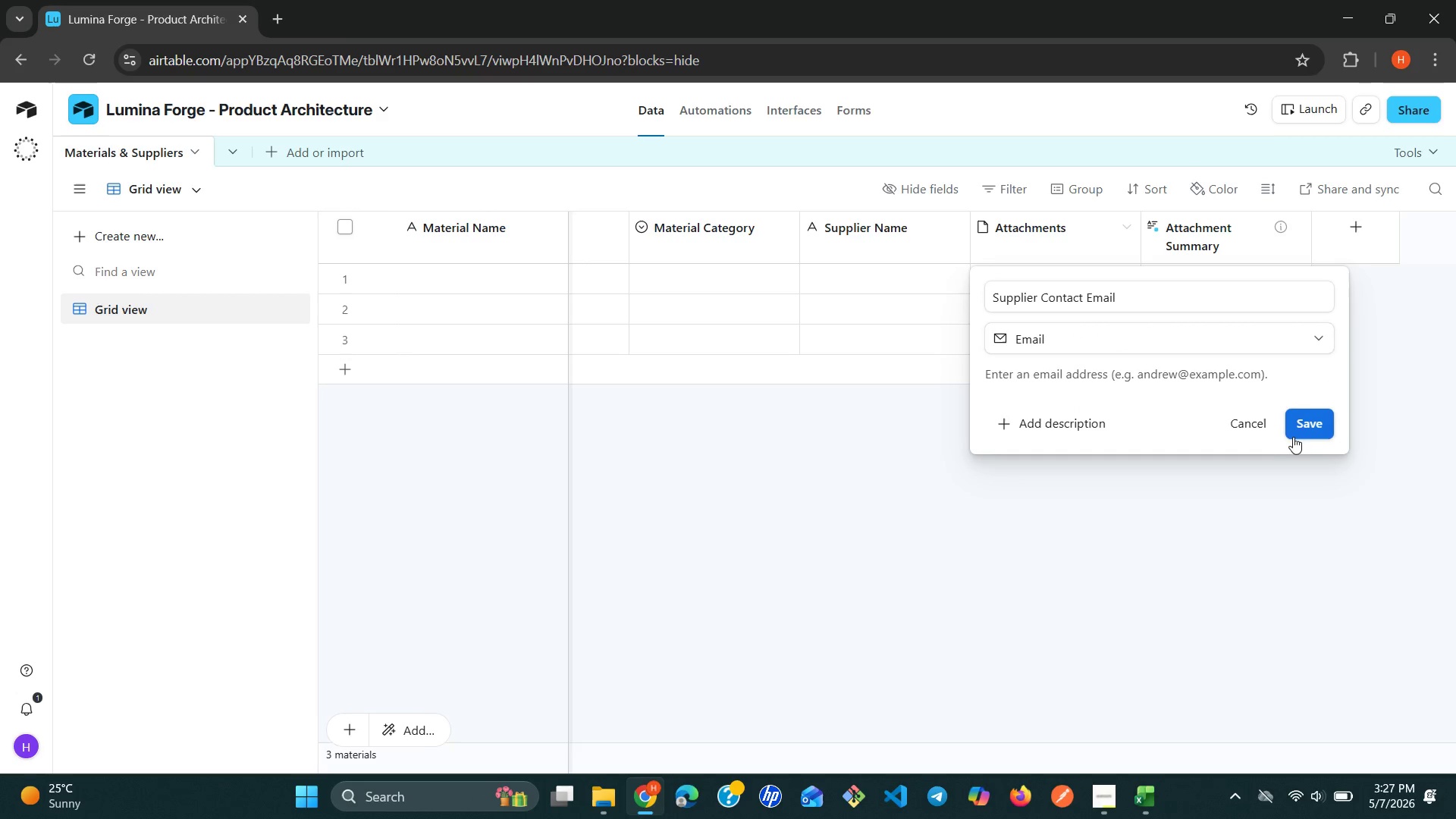 
left_click([1310, 430])
 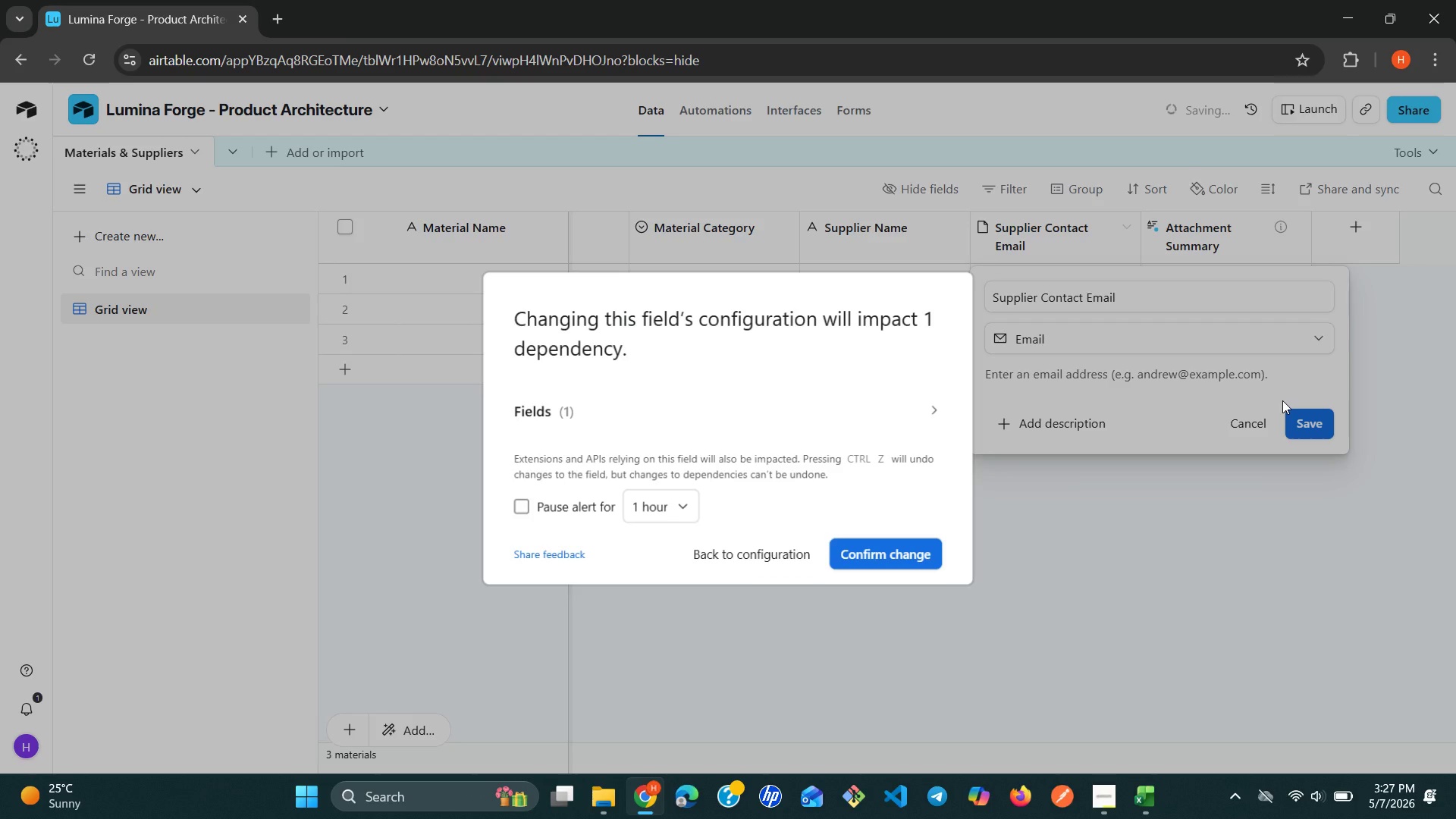 
left_click([903, 554])
 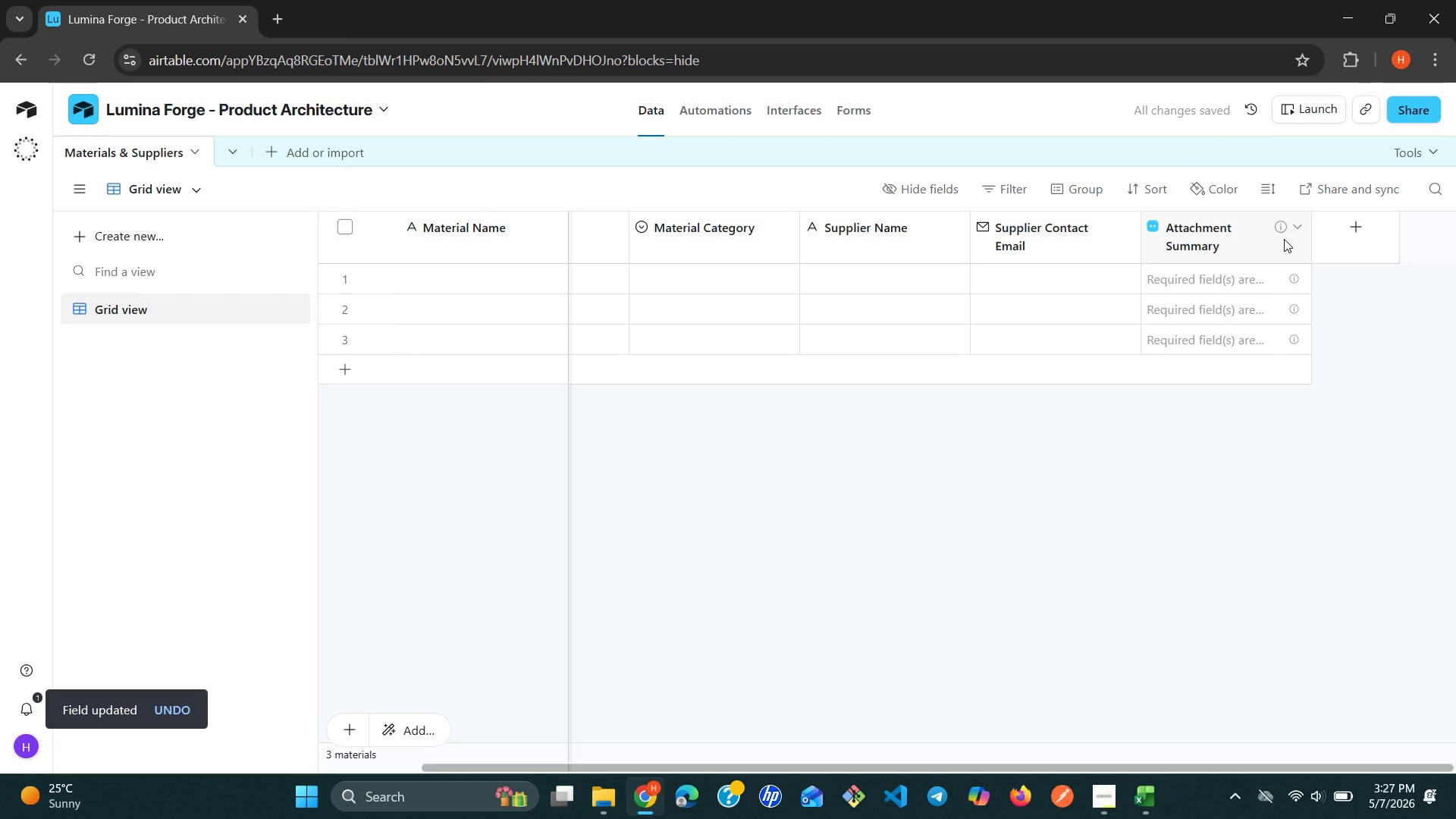 
right_click([1284, 239])
 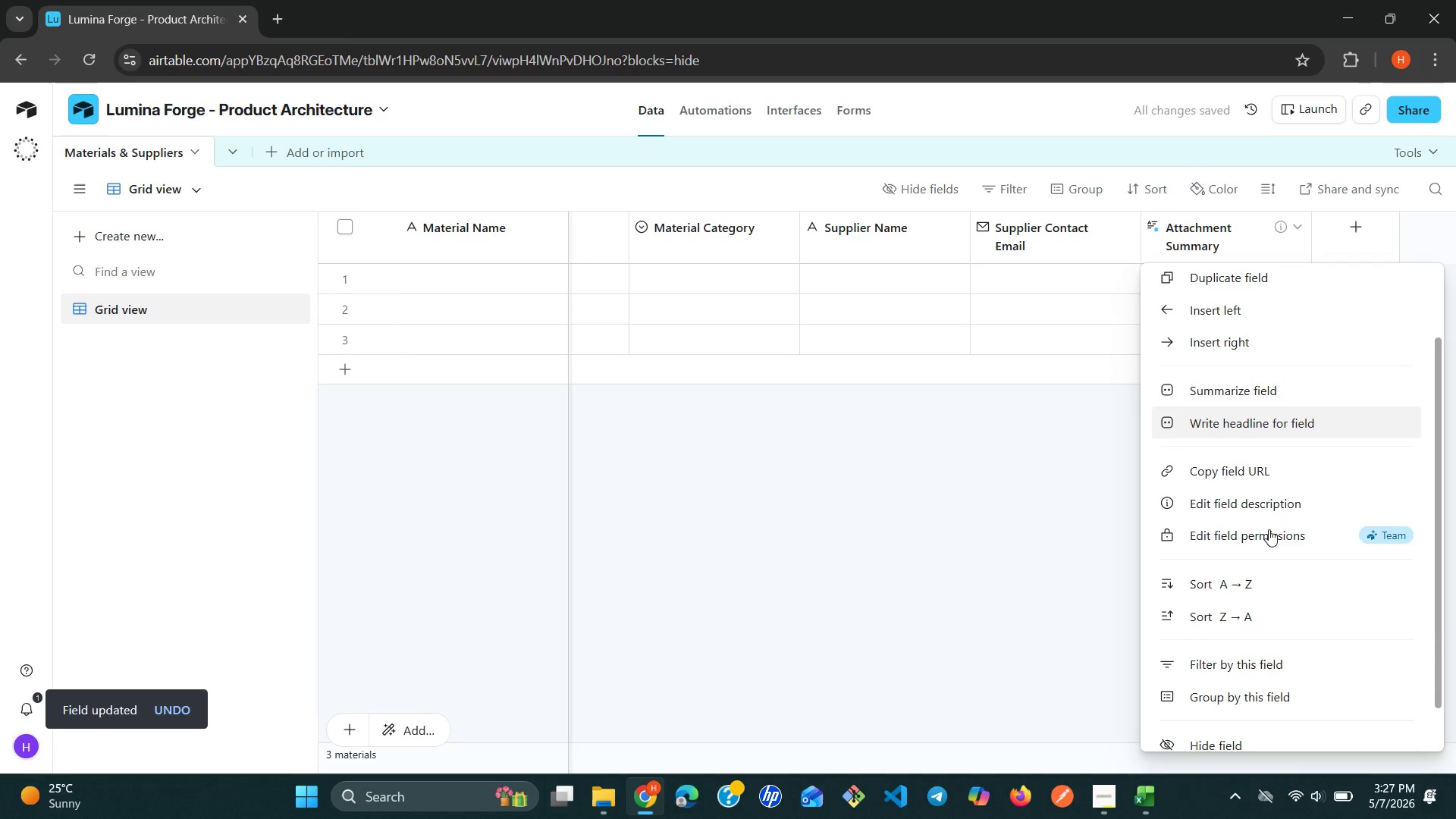 
mouse_move([1246, 692])
 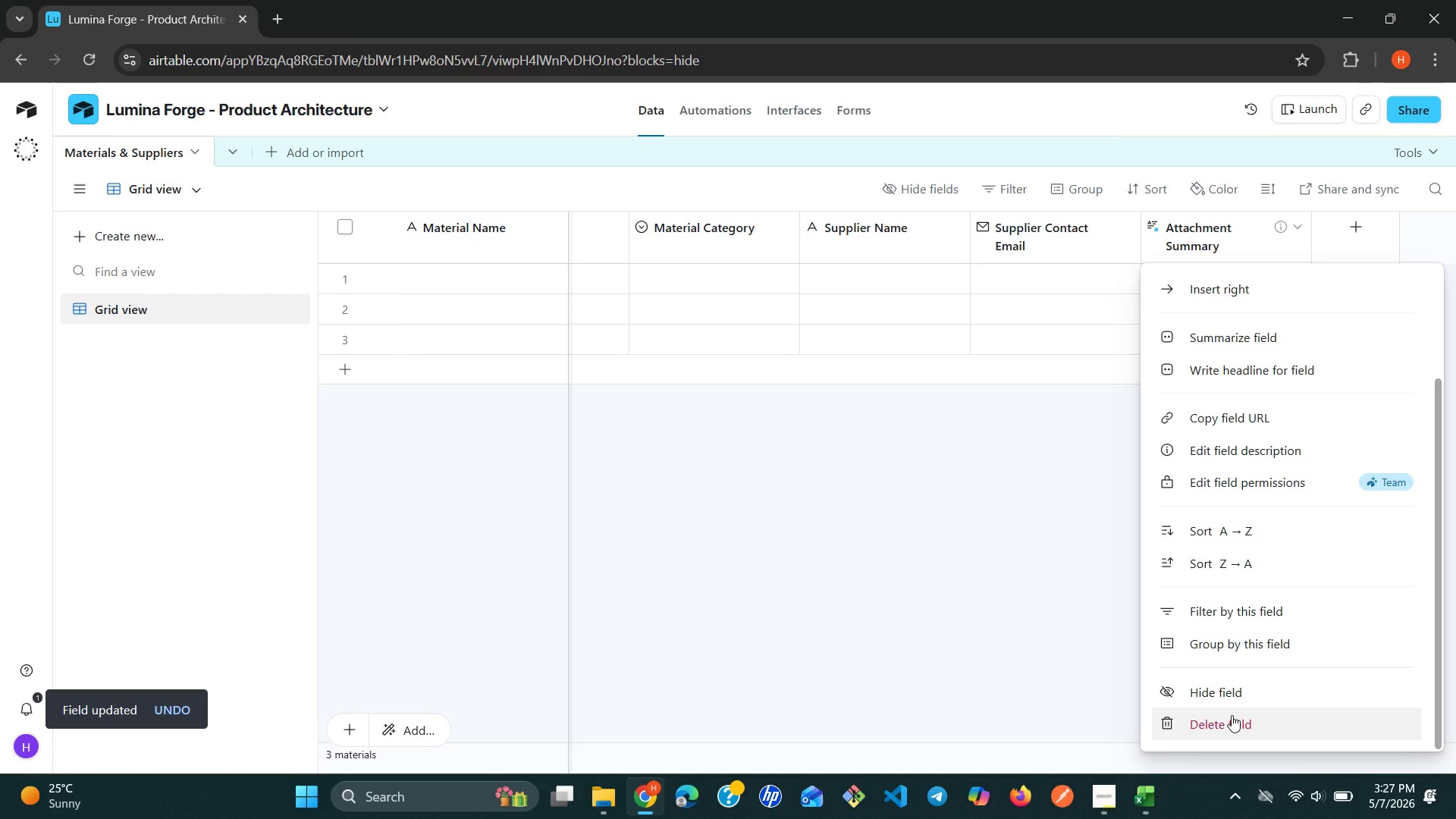 
left_click([1232, 715])
 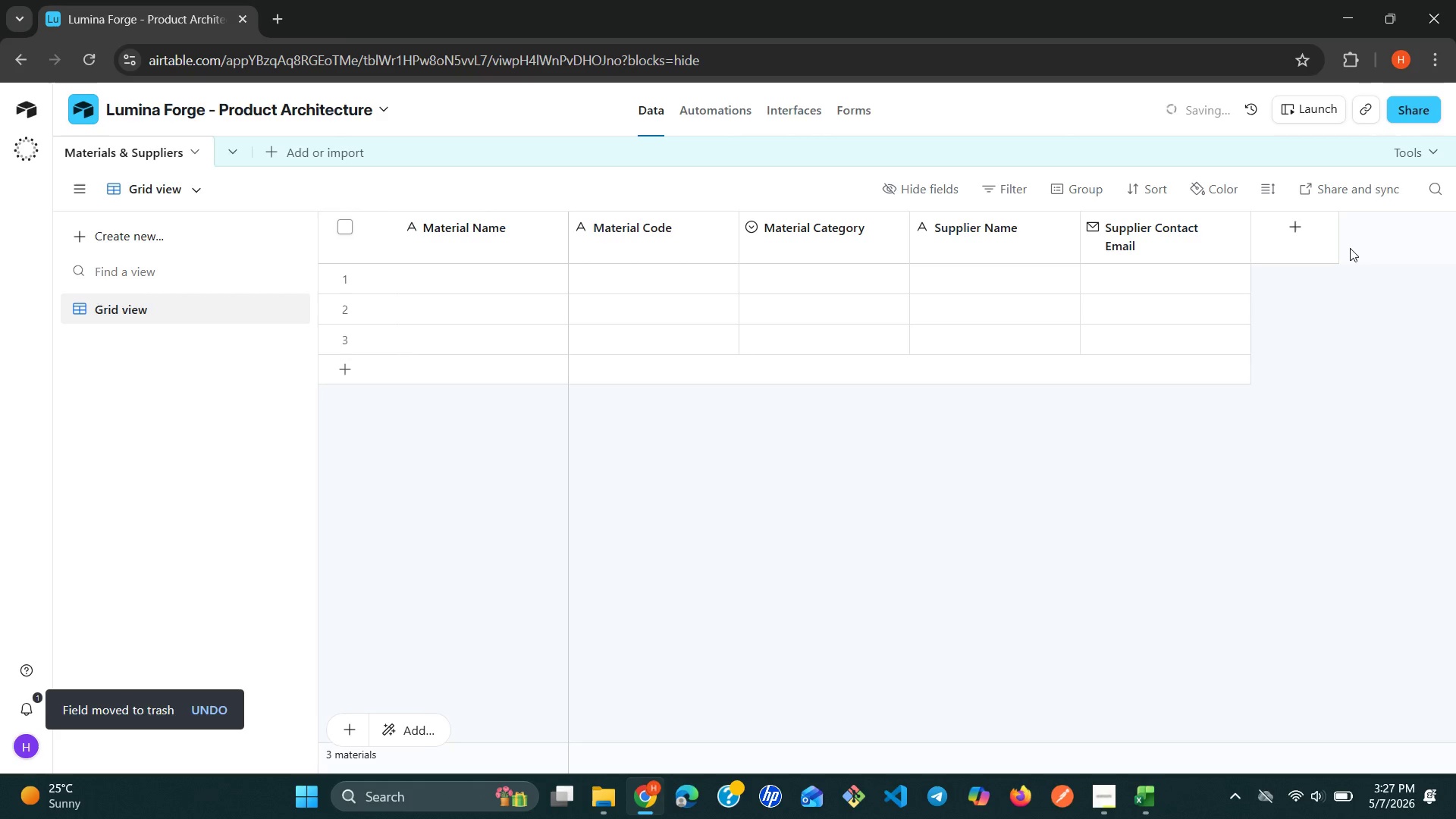 
wait(10.42)
 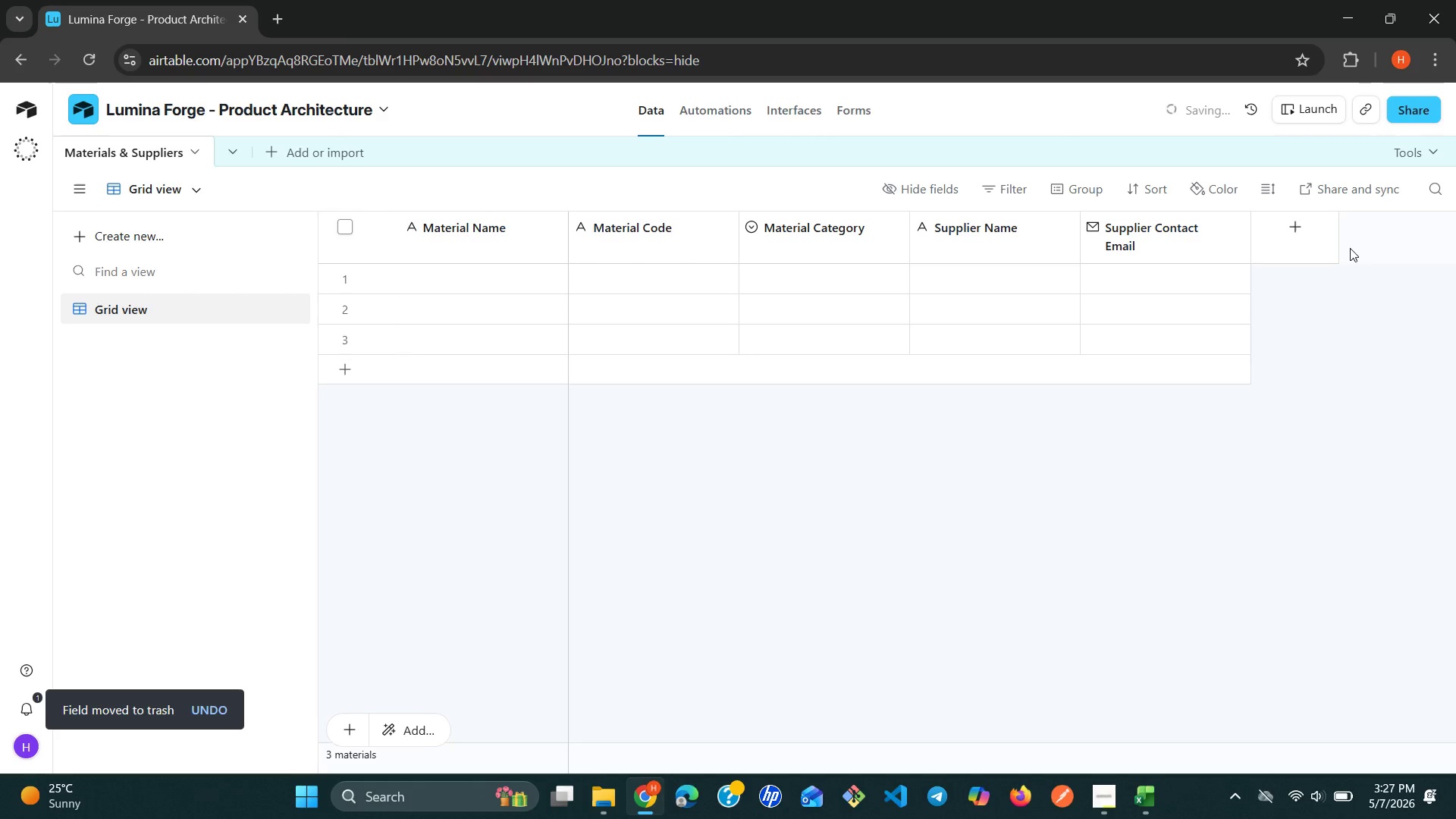 
left_click([1296, 231])
 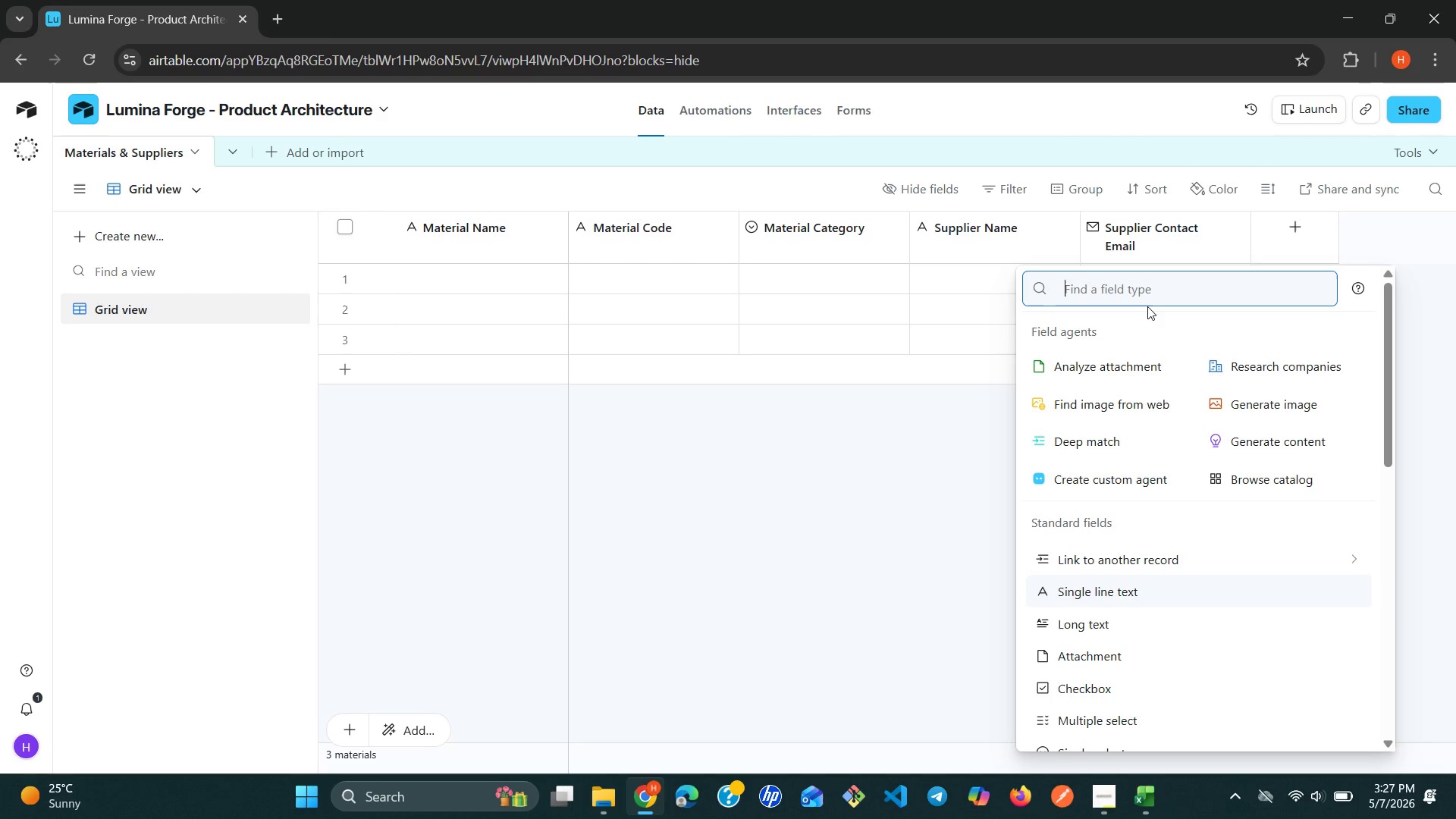 
type(num)
 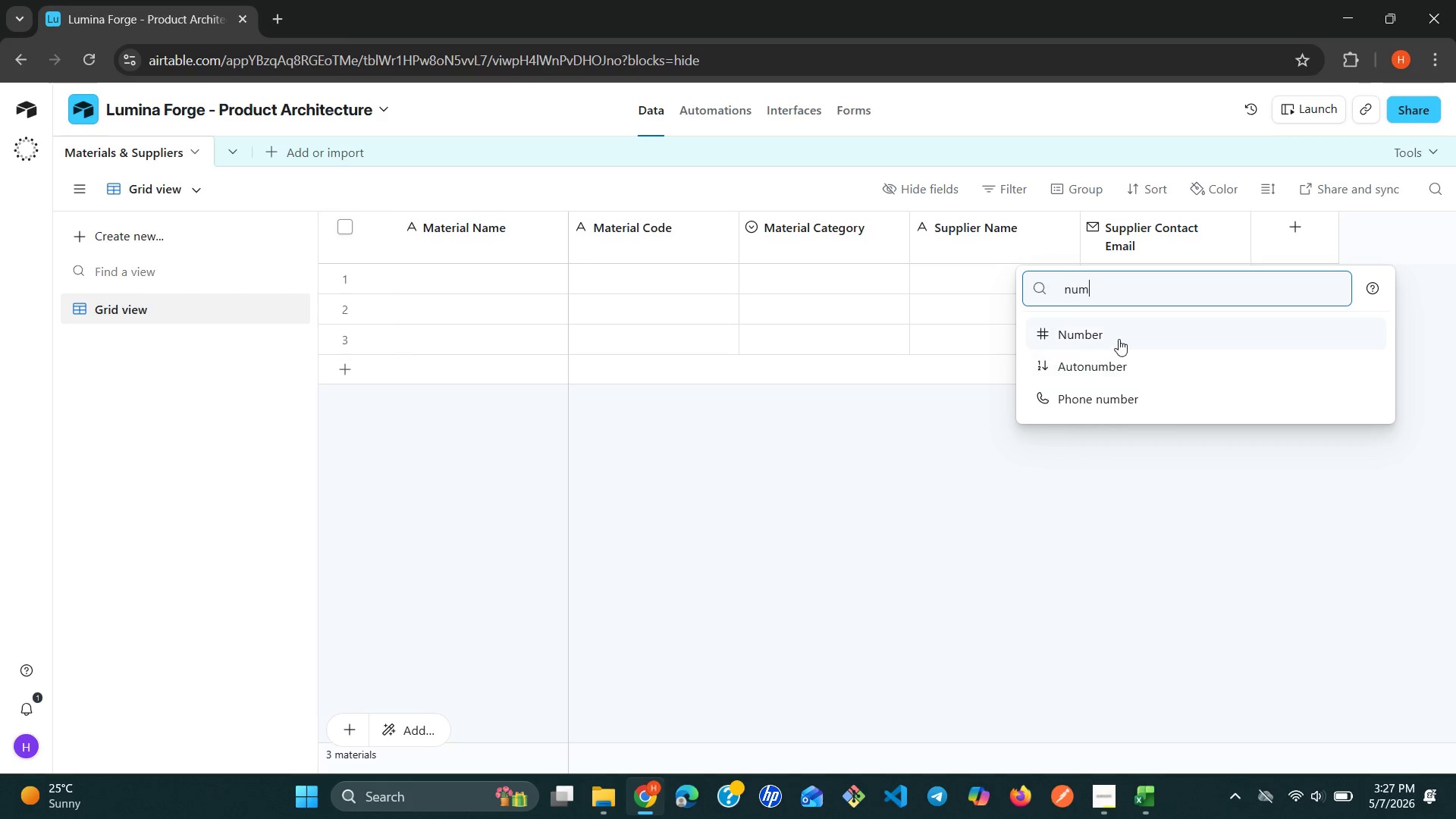 
left_click([1121, 337])
 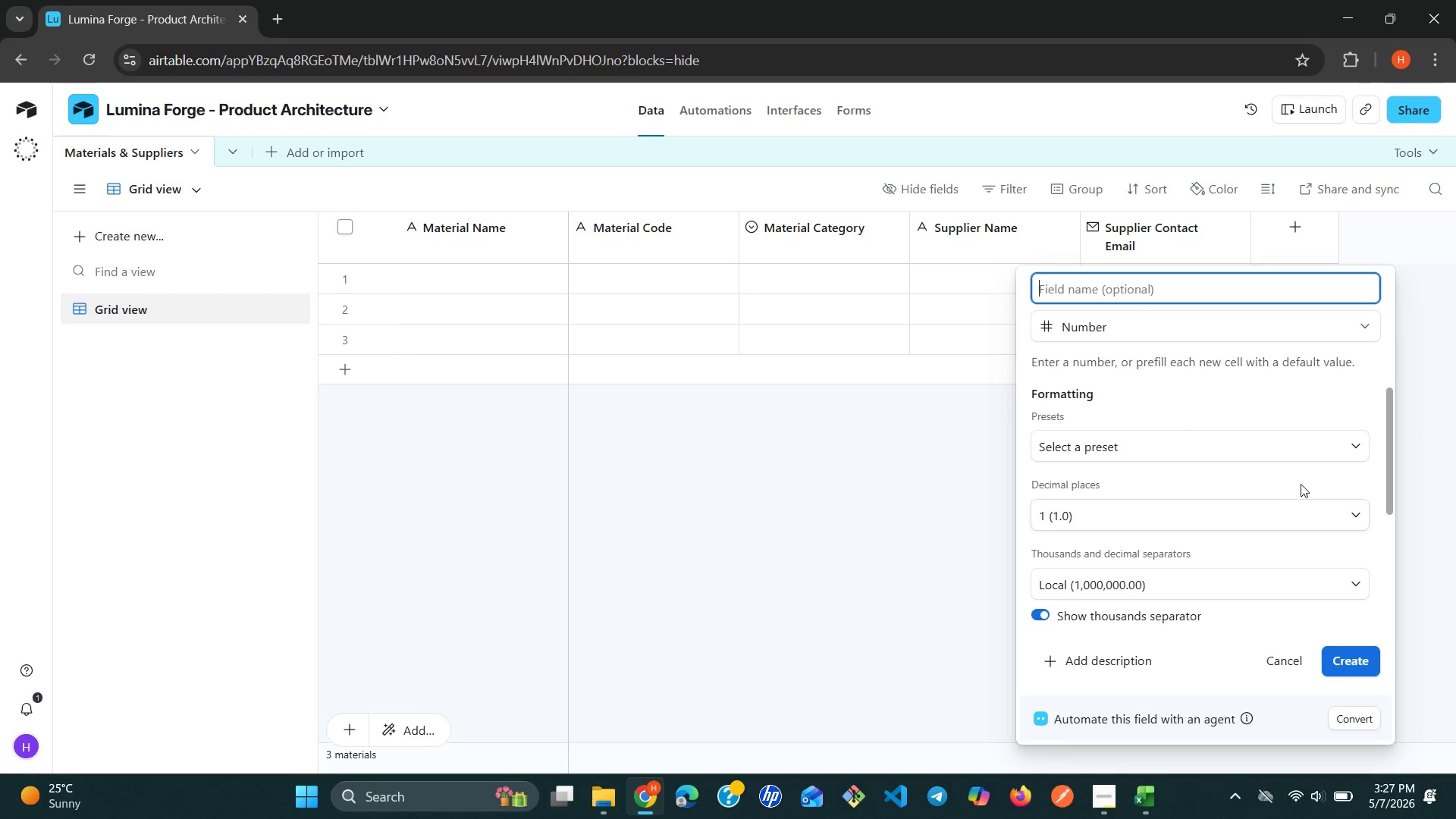 
left_click([1335, 520])
 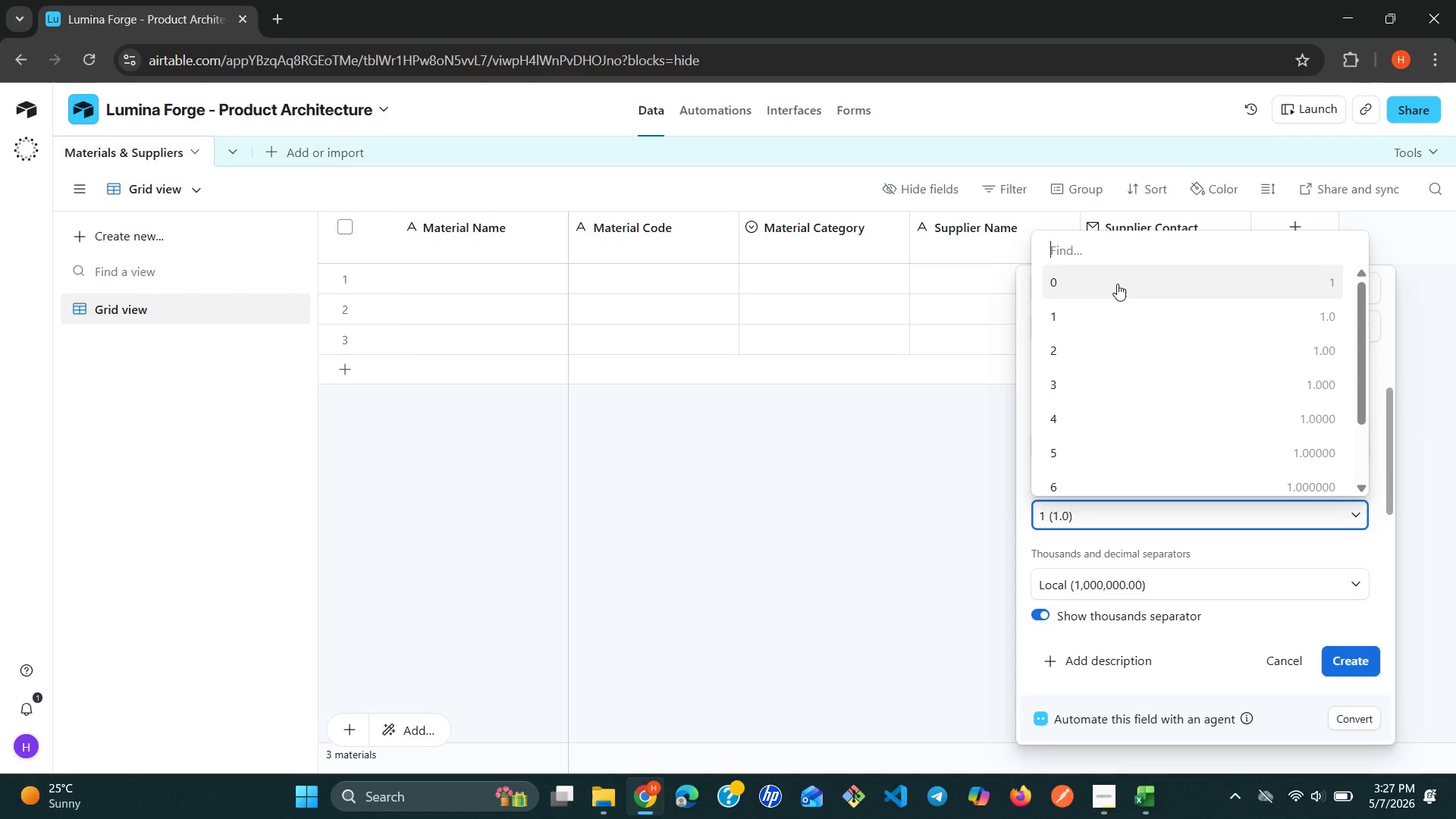 
left_click([1111, 281])
 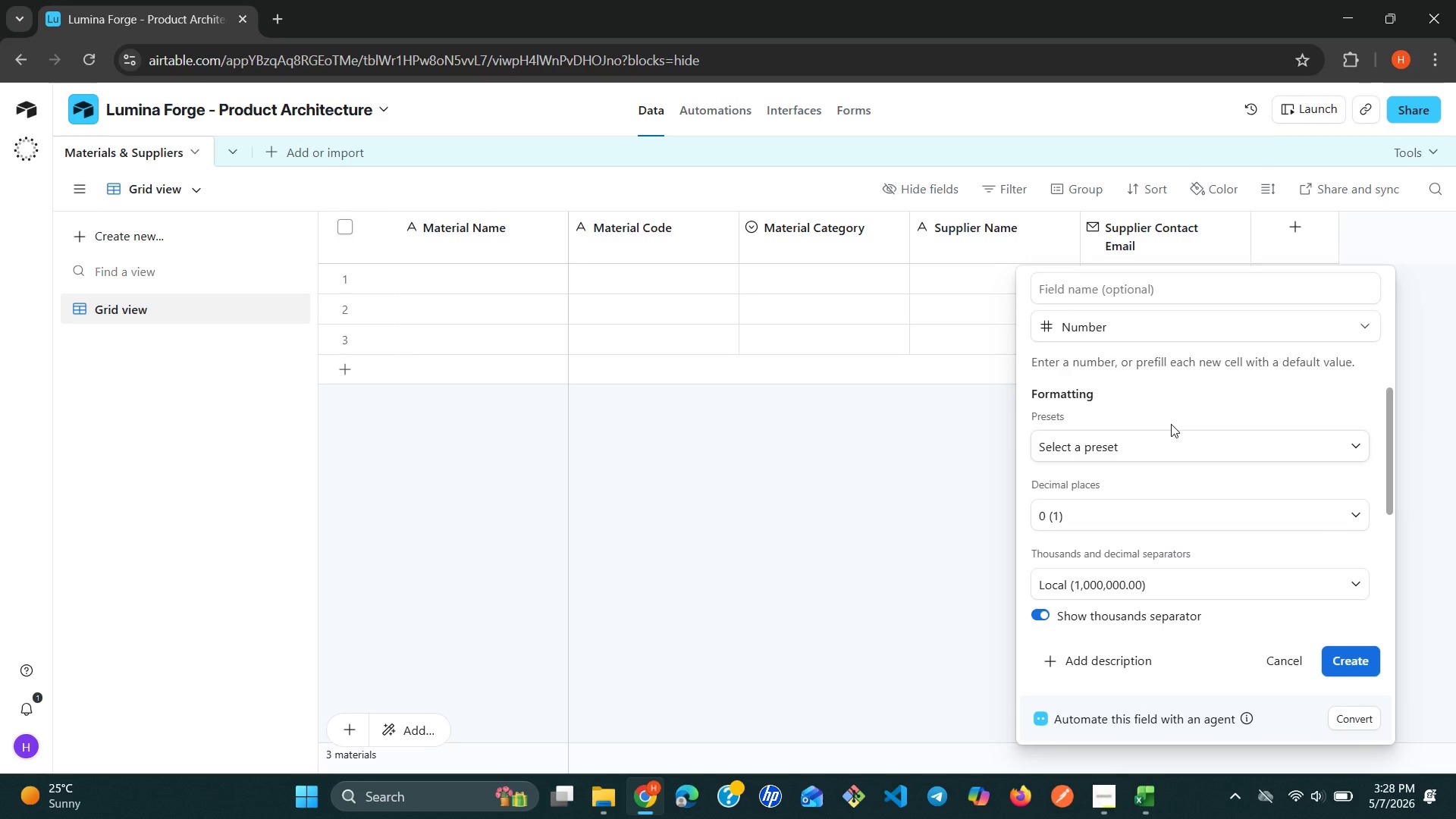 
left_click([1167, 438])
 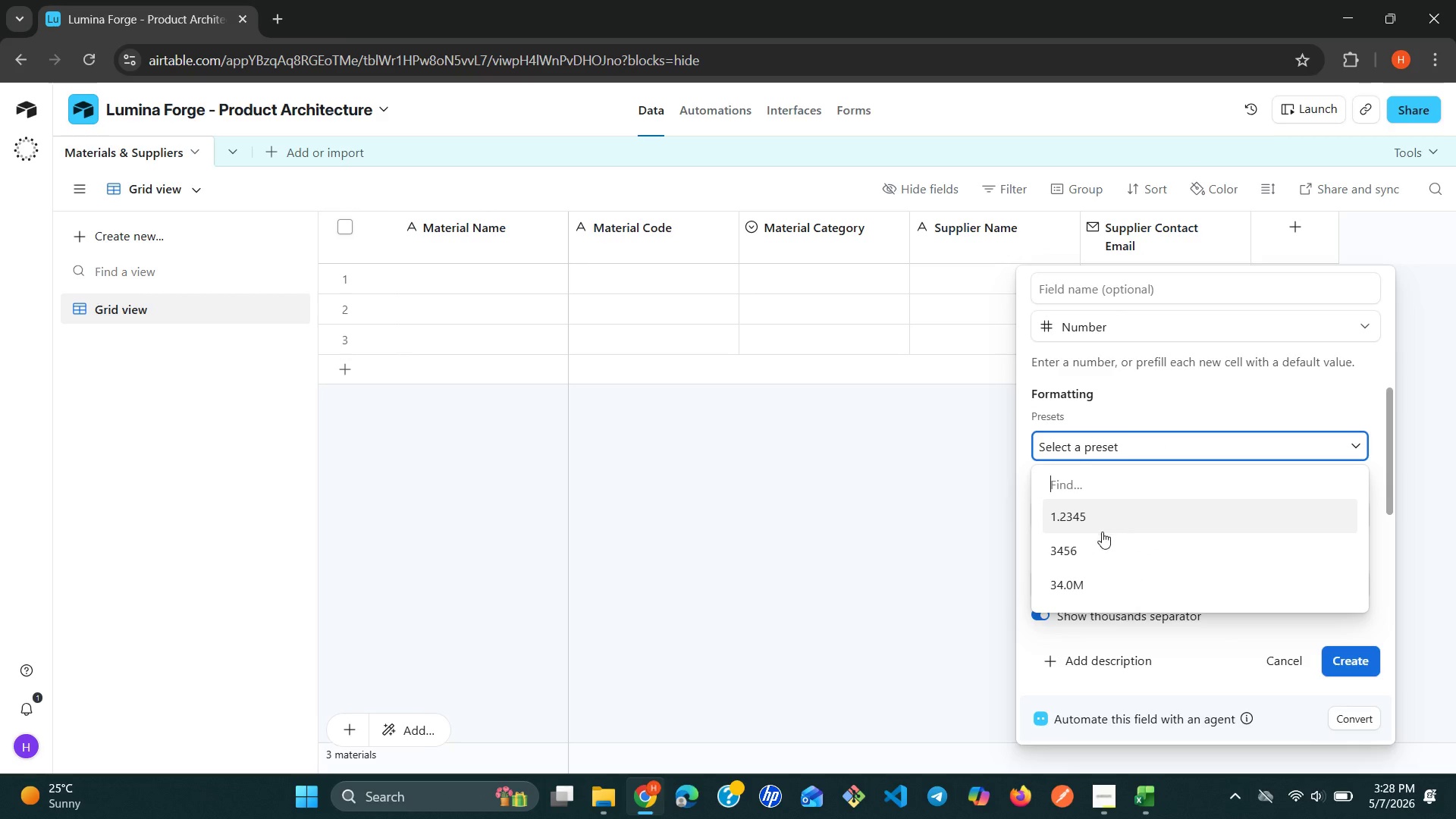 
left_click([1096, 540])
 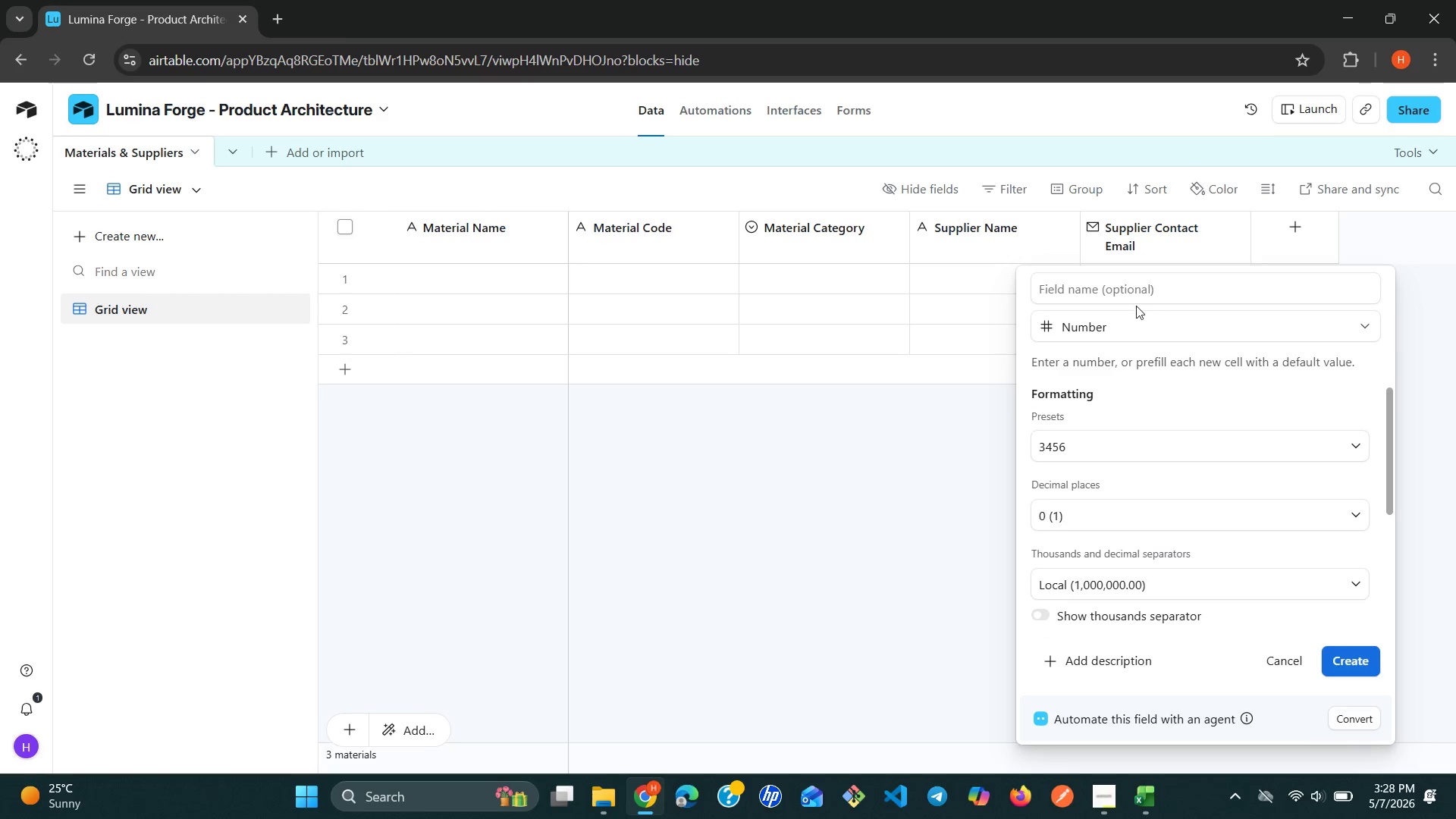 
left_click([1108, 298])
 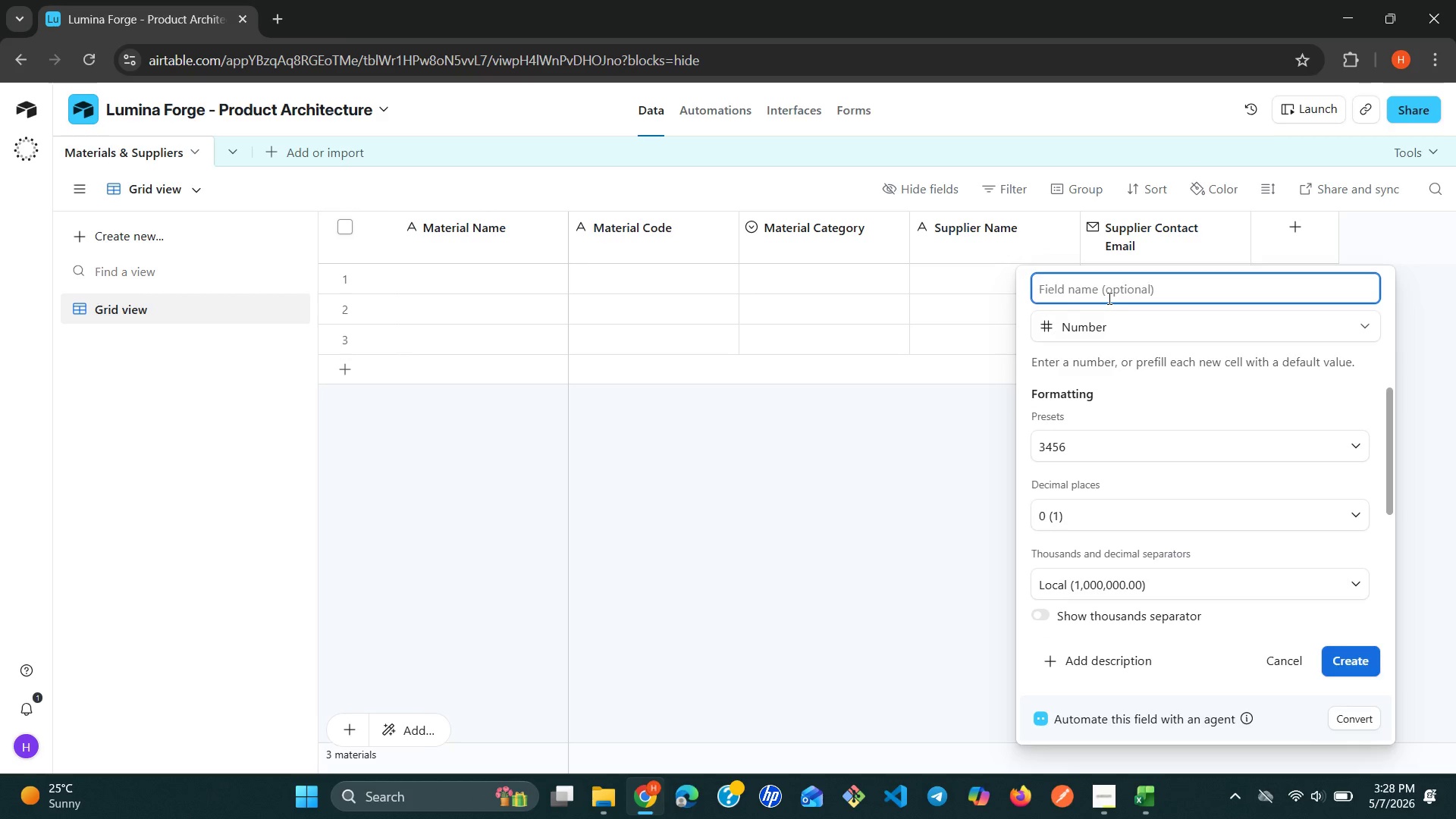 
type(Lead Time (Days))
 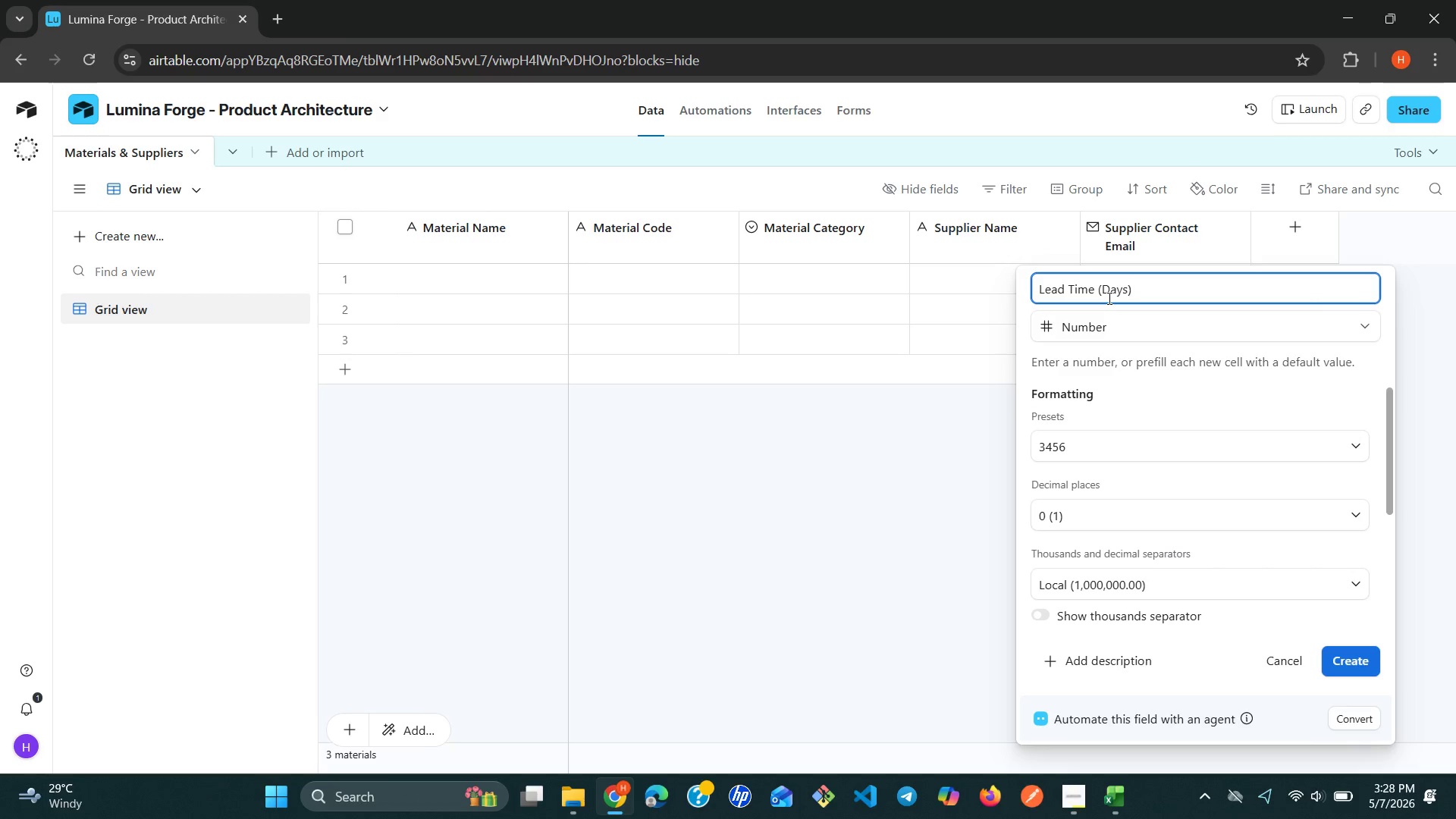 
left_click([1362, 652])
 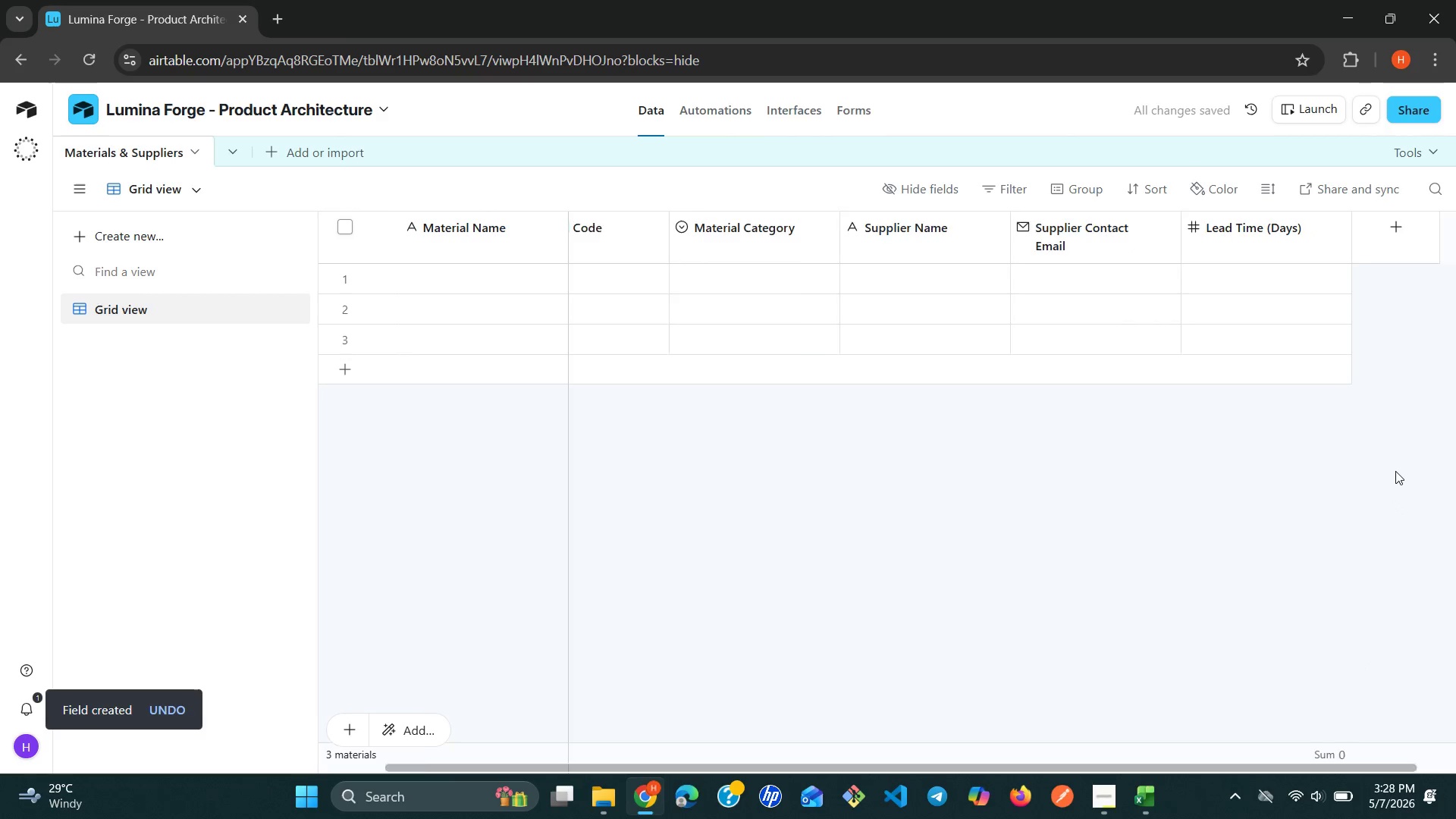 
wait(6.48)
 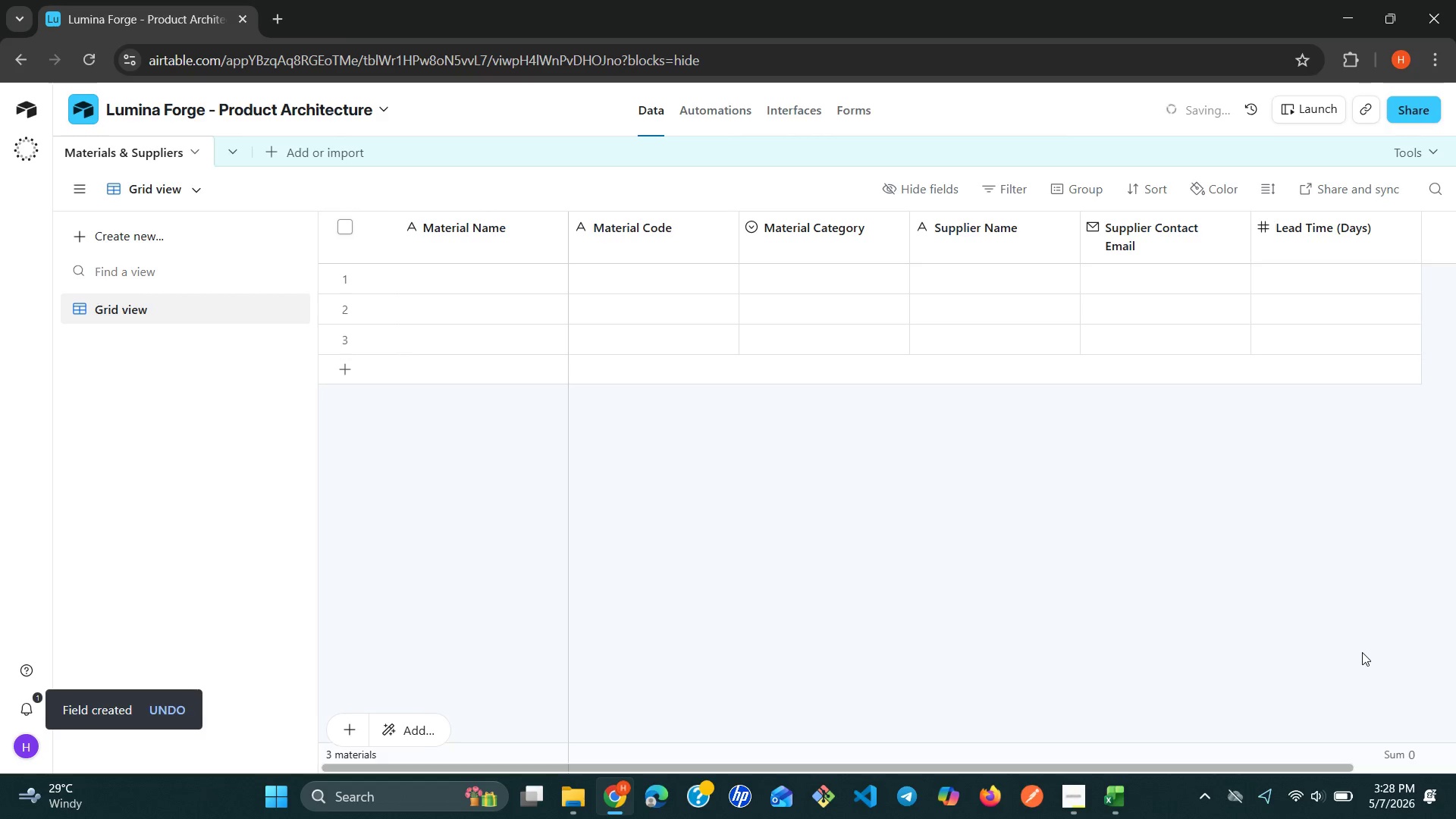 
left_click([1352, 234])
 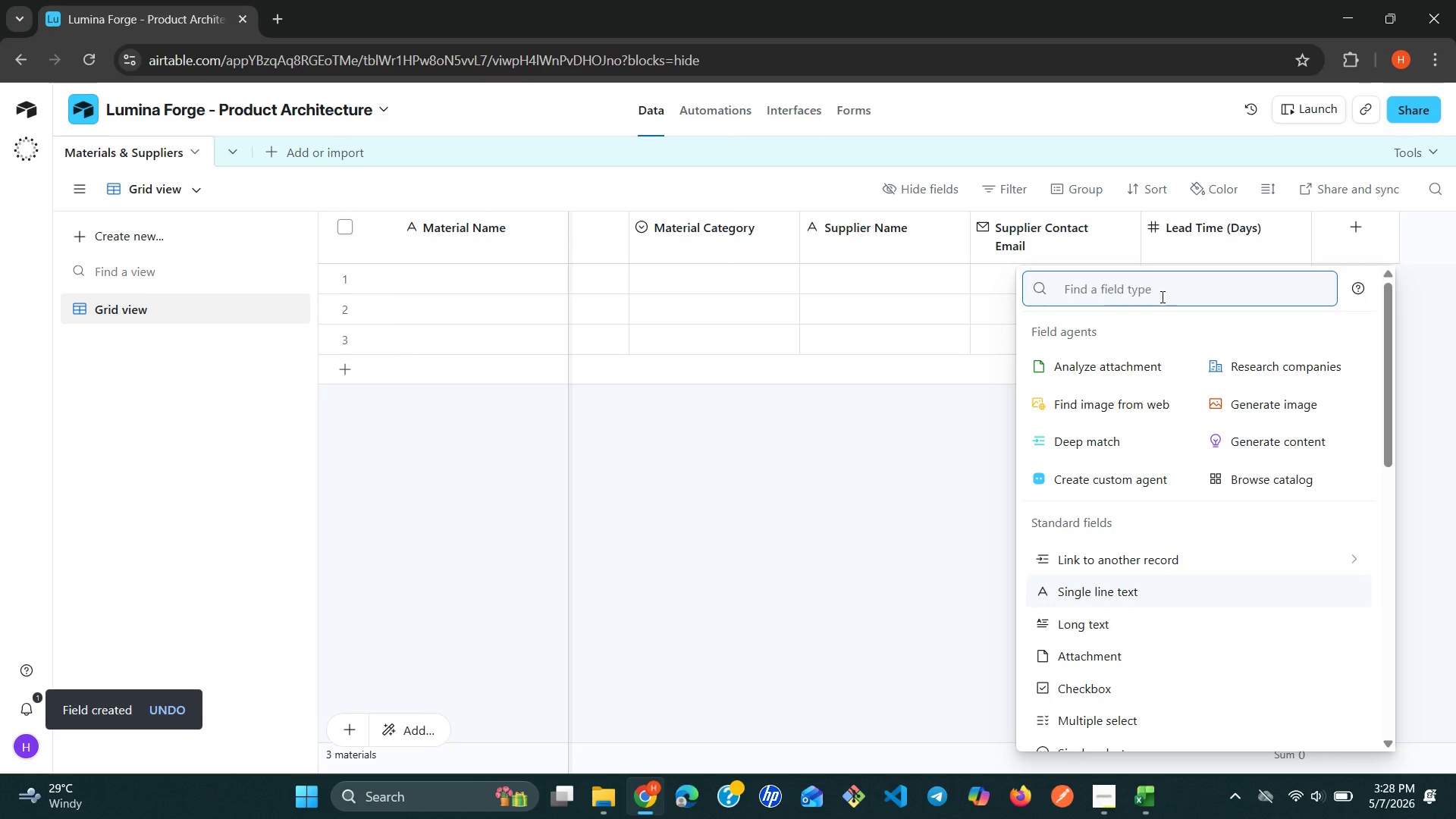 
type(lo)
 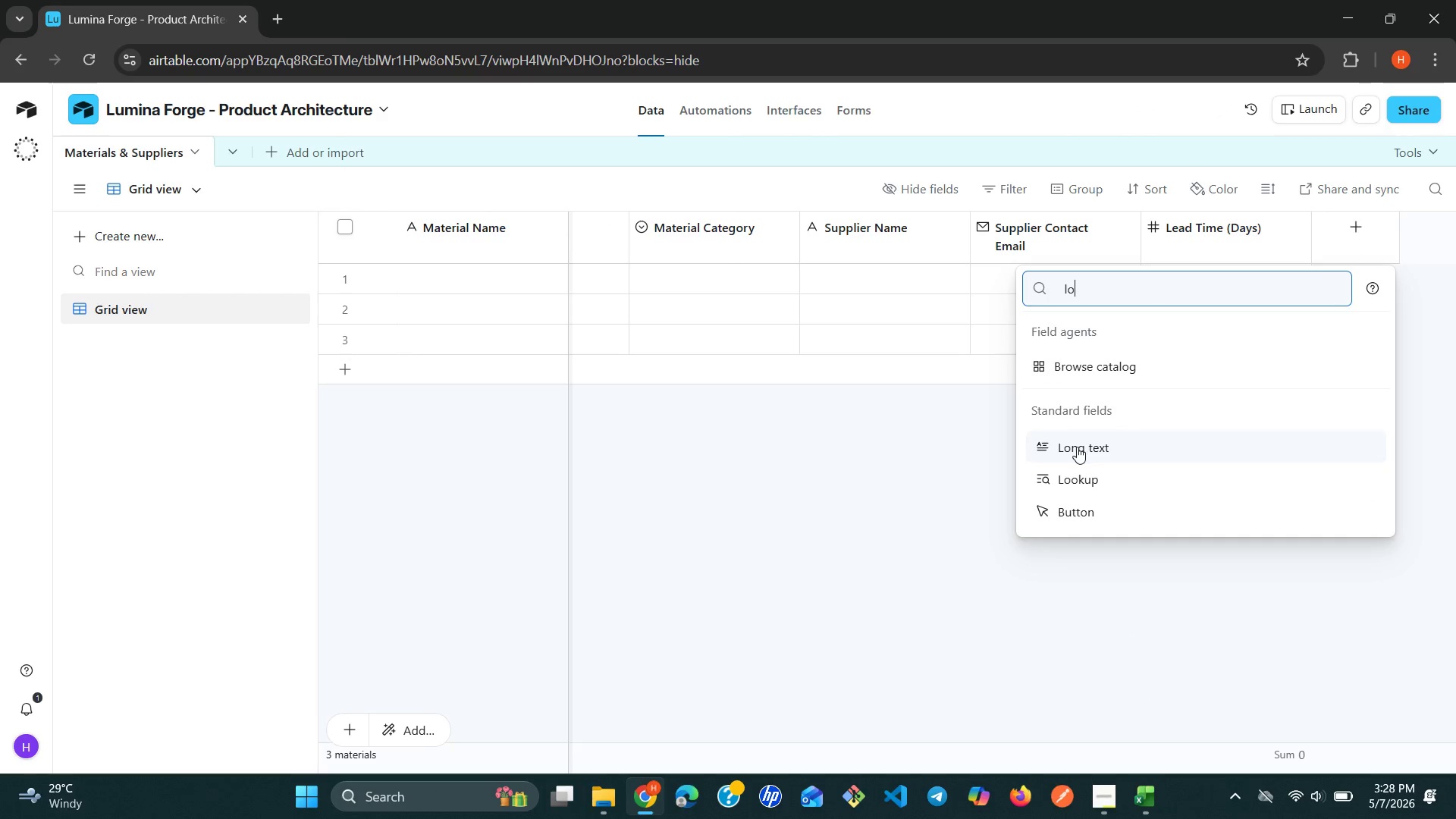 
left_click([1076, 448])
 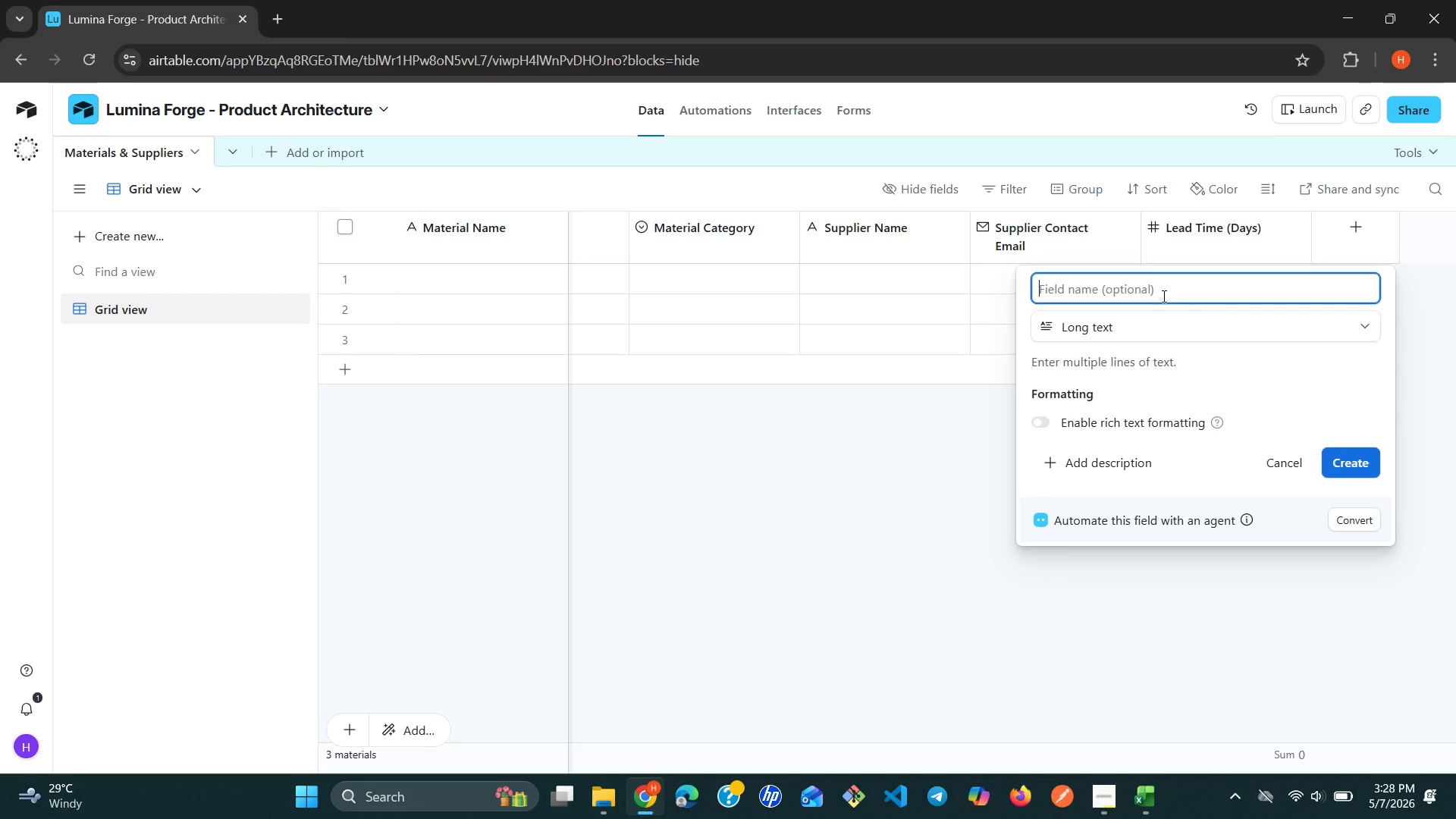 
type(Notes)
 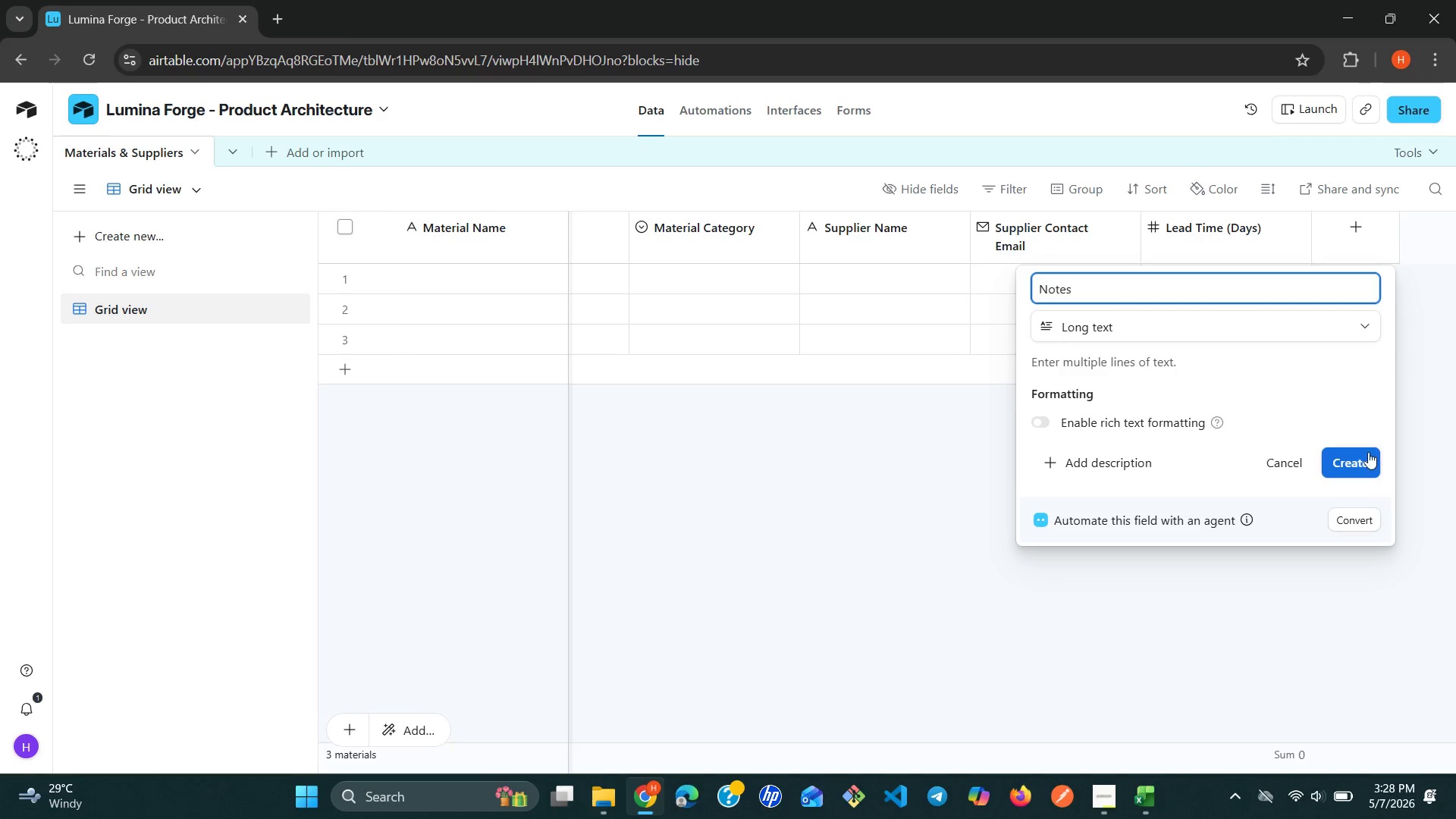 
left_click([1363, 457])
 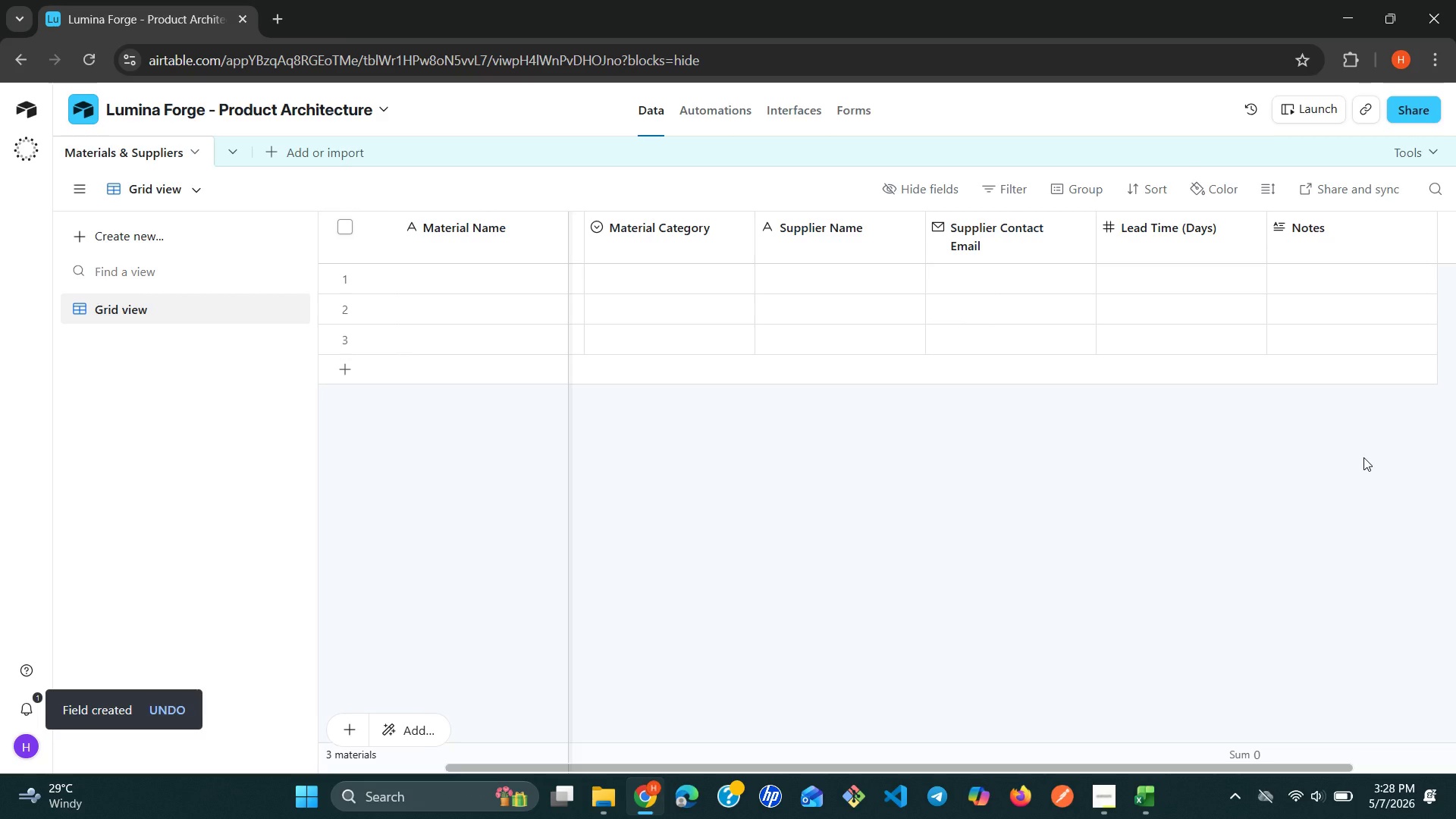 
wait(14.72)
 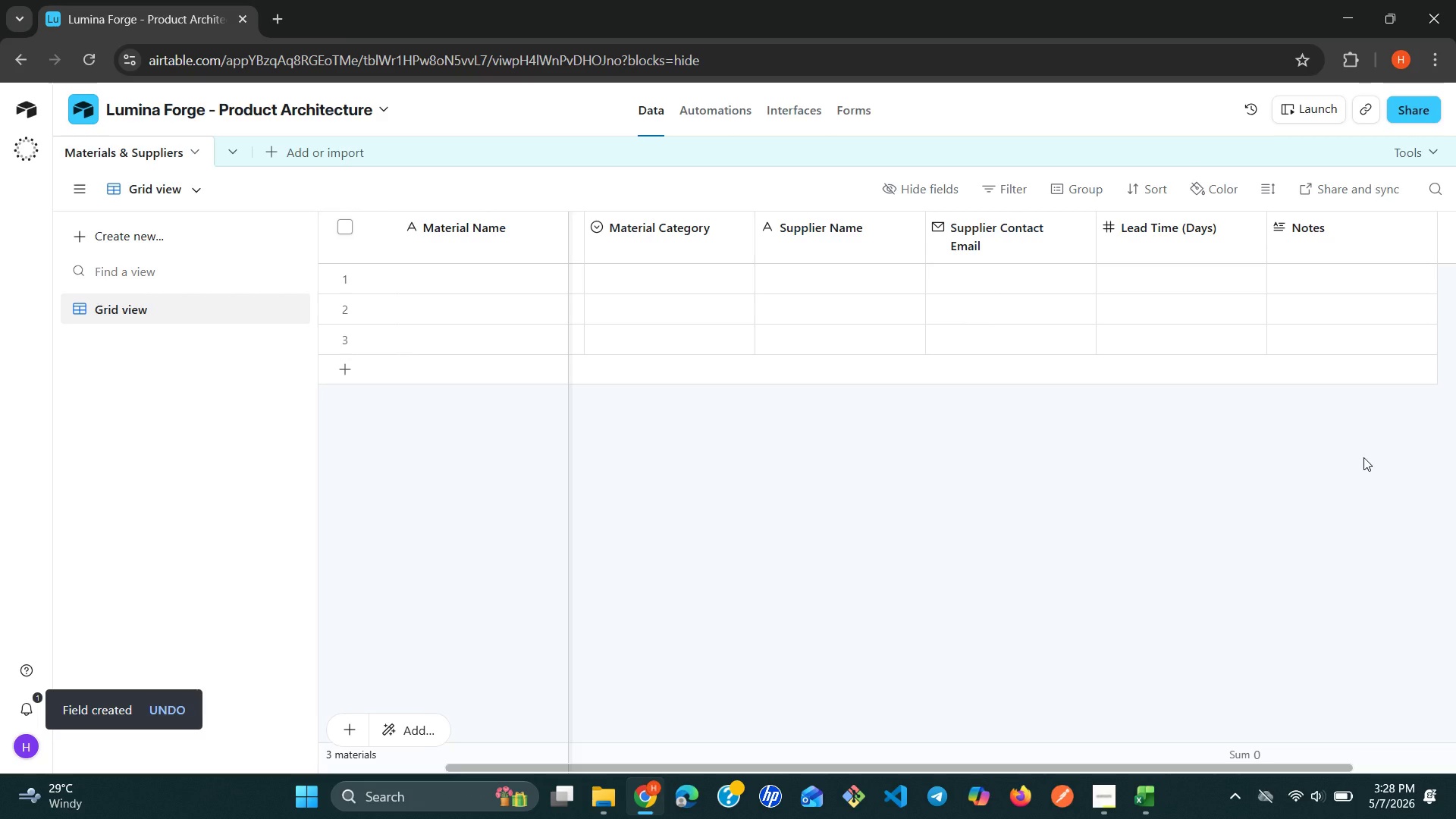 
left_click([446, 275])
 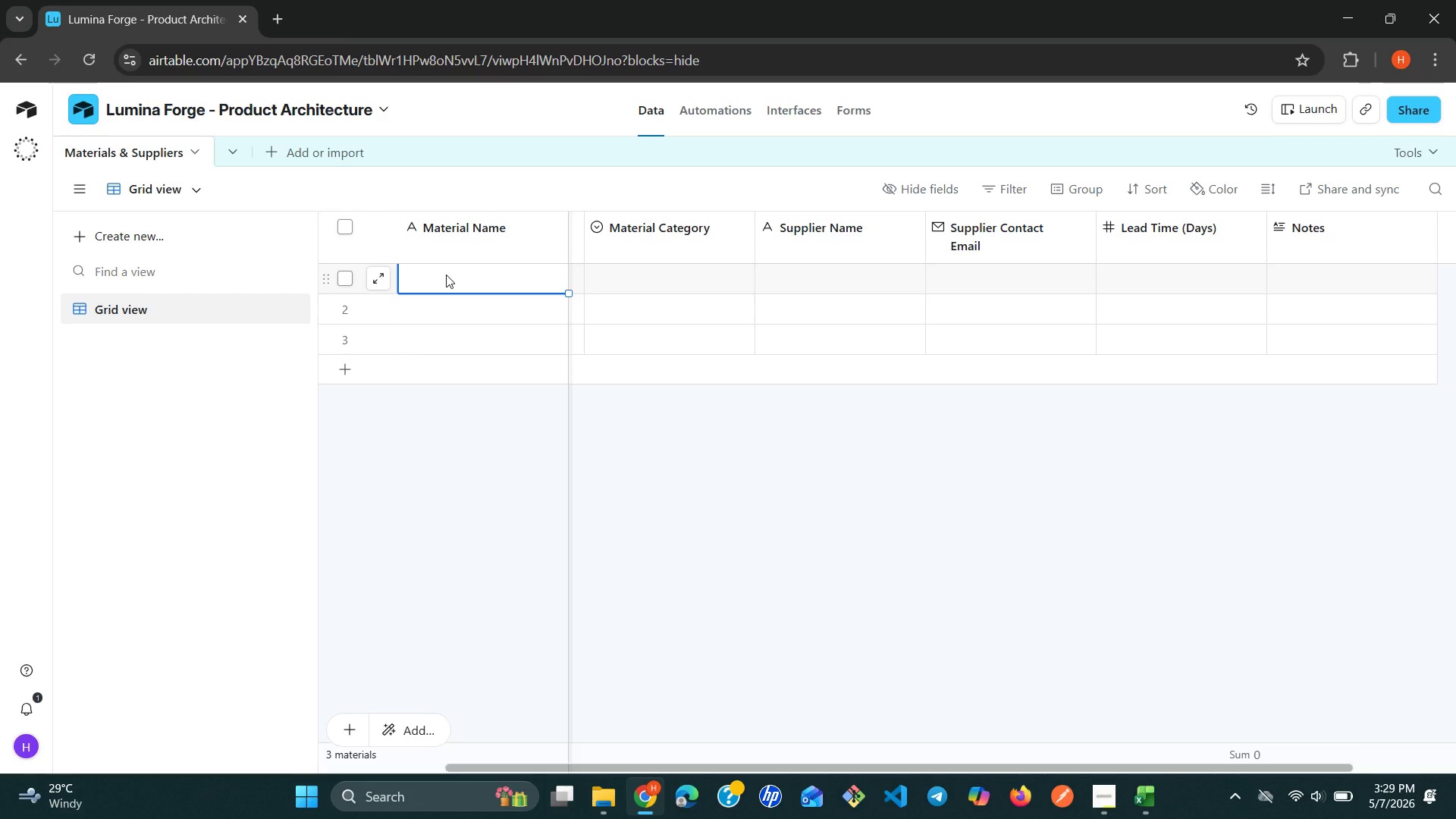 
type(Brass)
 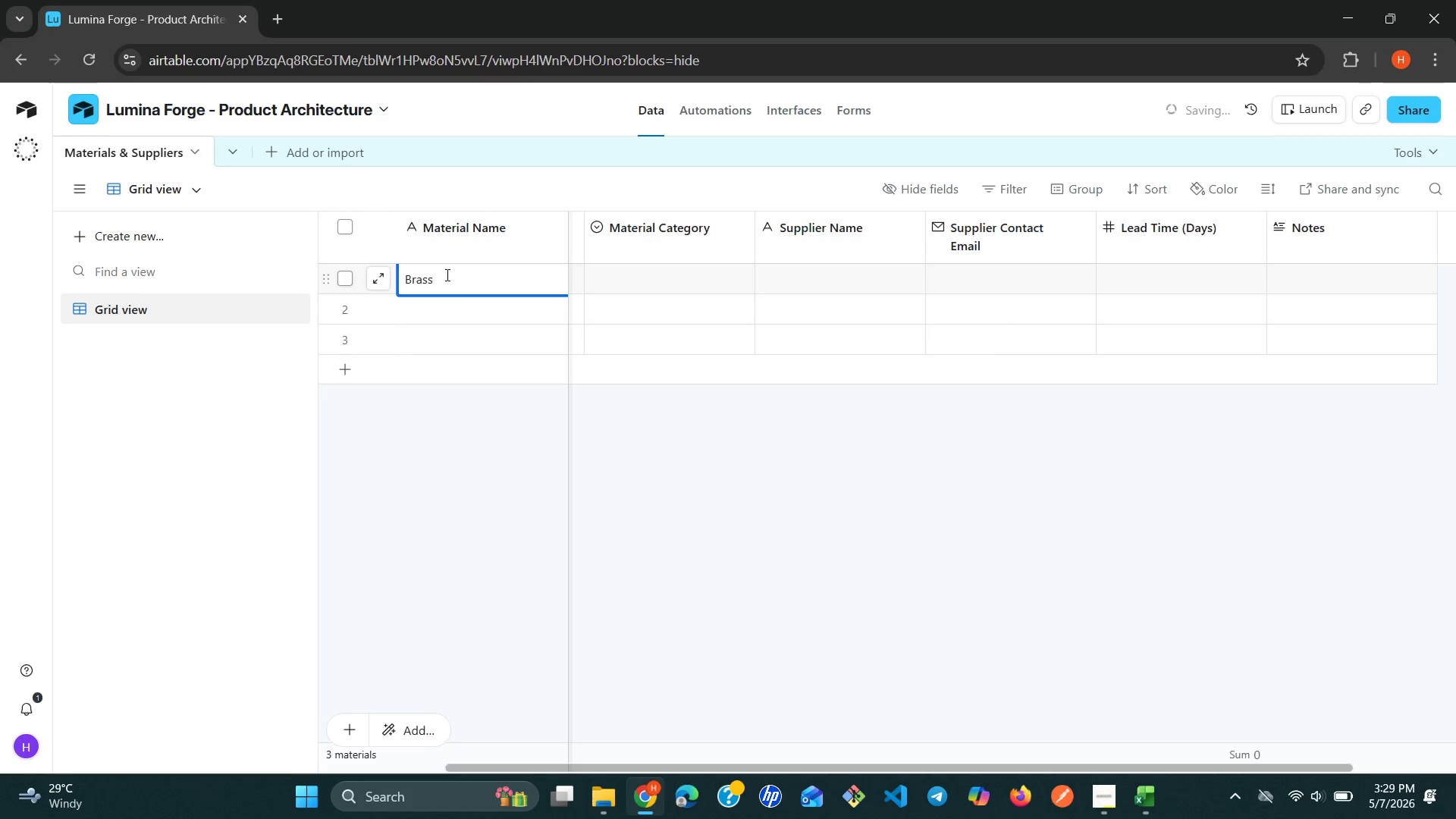 
key(Enter)
 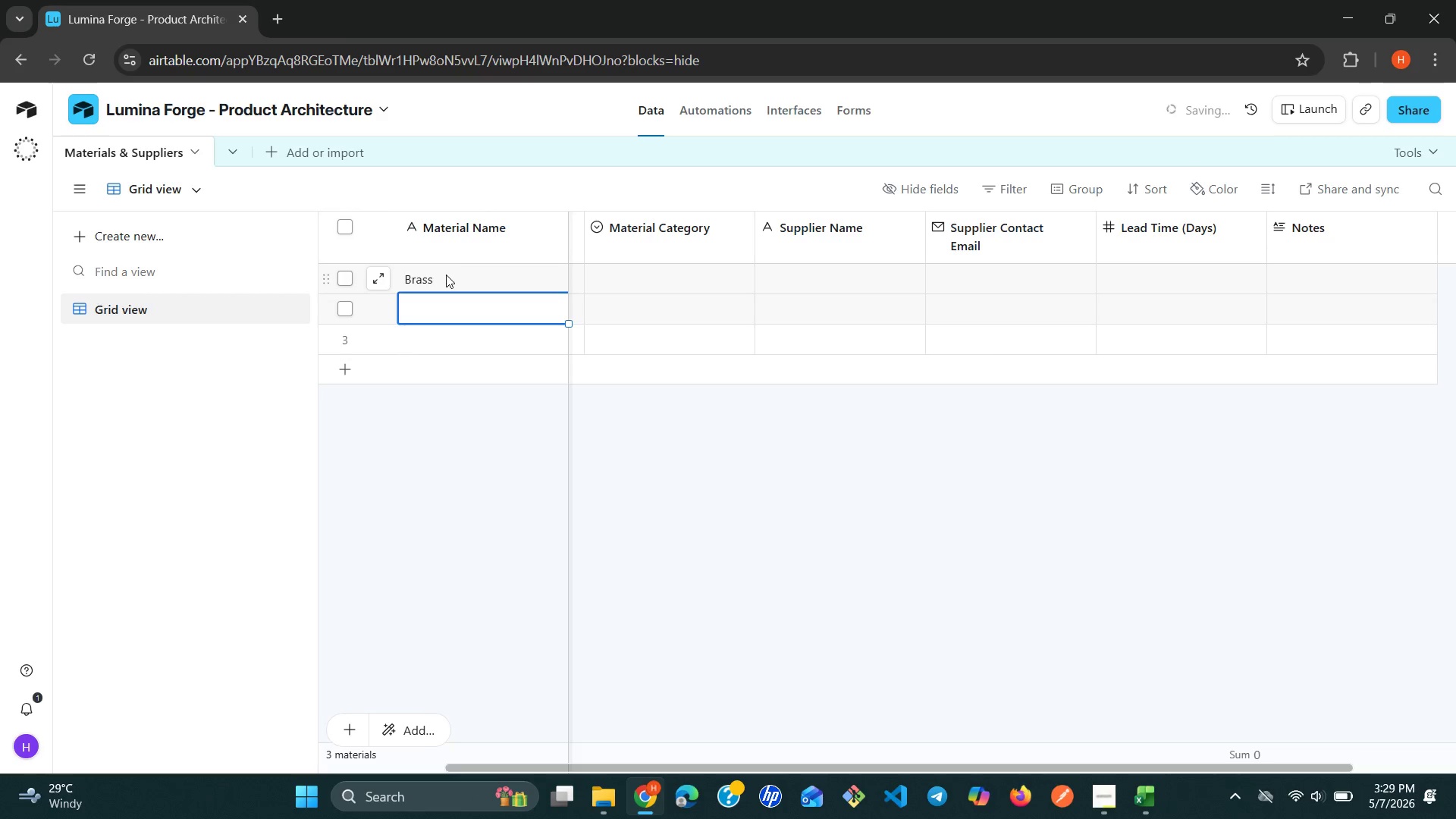 
type(Polished Cope)
key(Backspace)
type(per)
 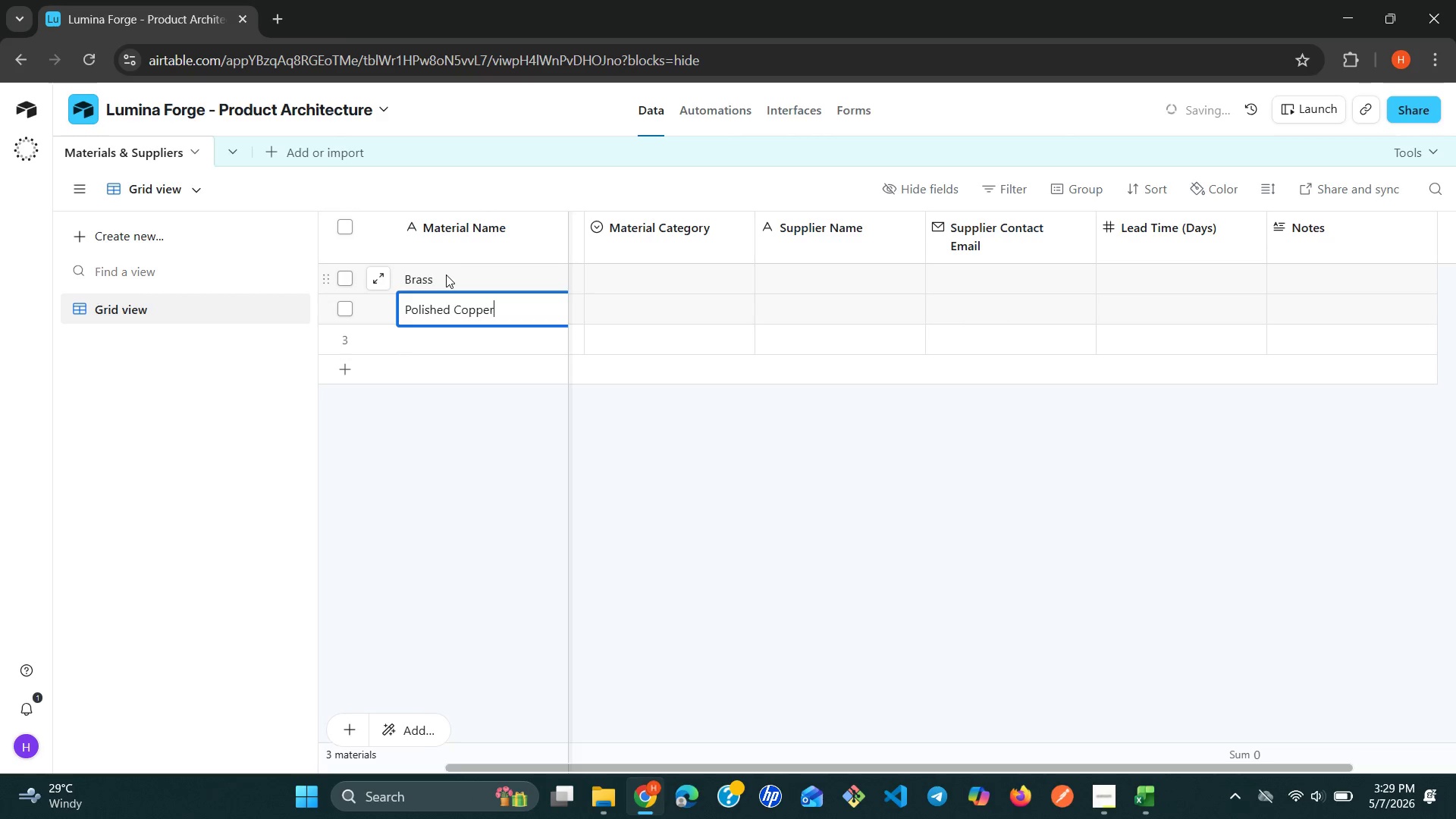 
key(Enter)
 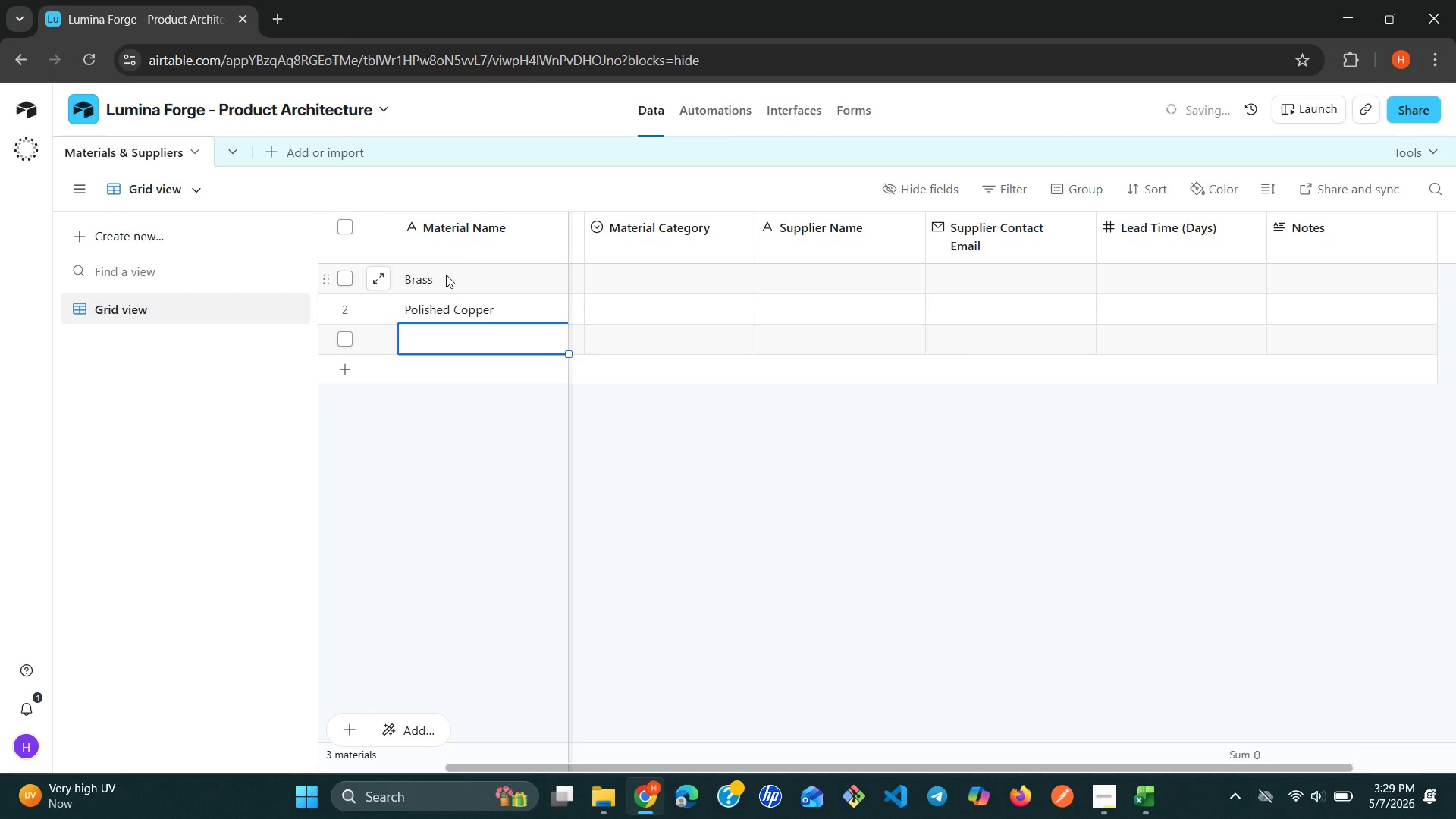 
wait(6.0)
 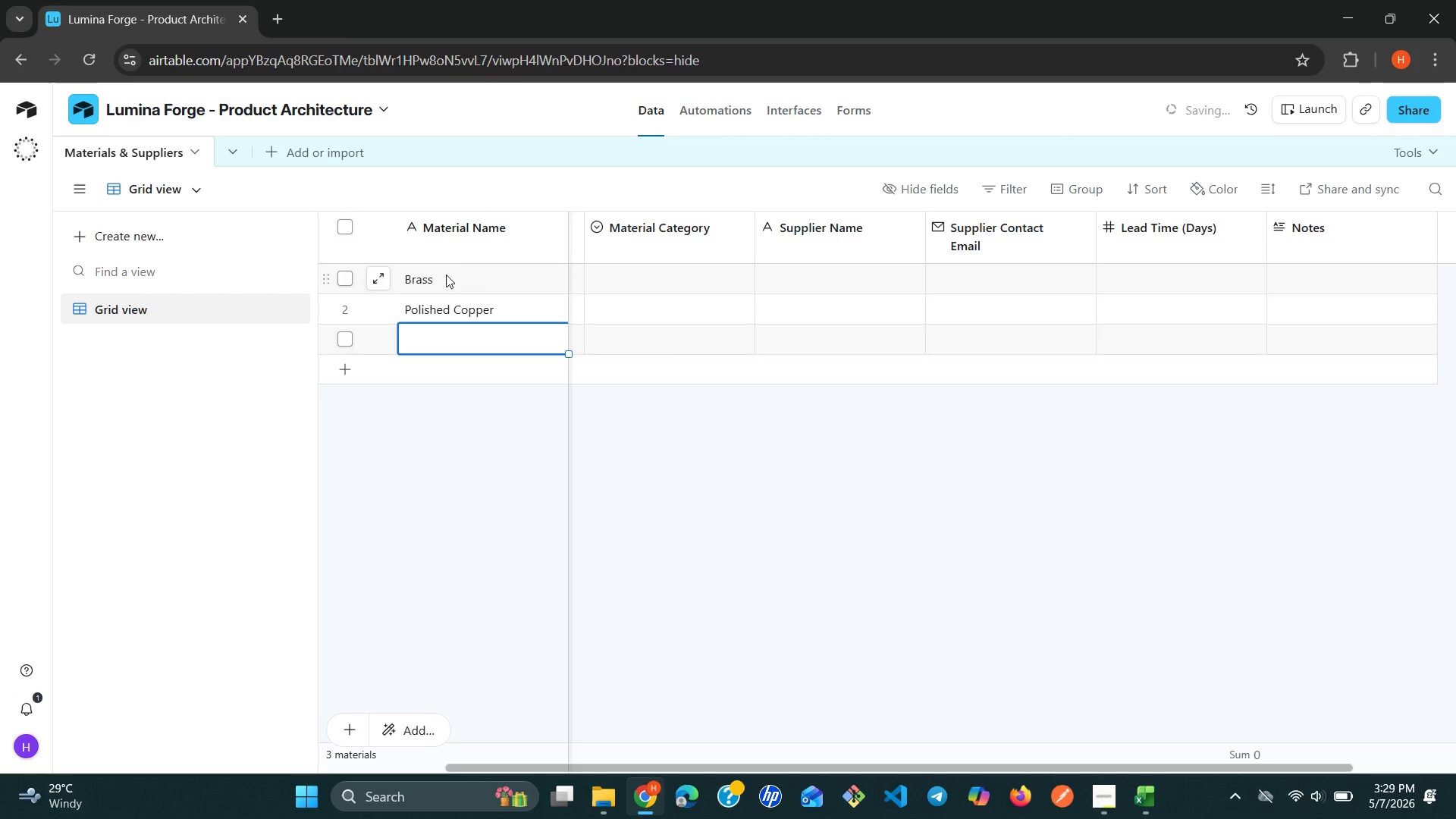 
type(Matte Black)
 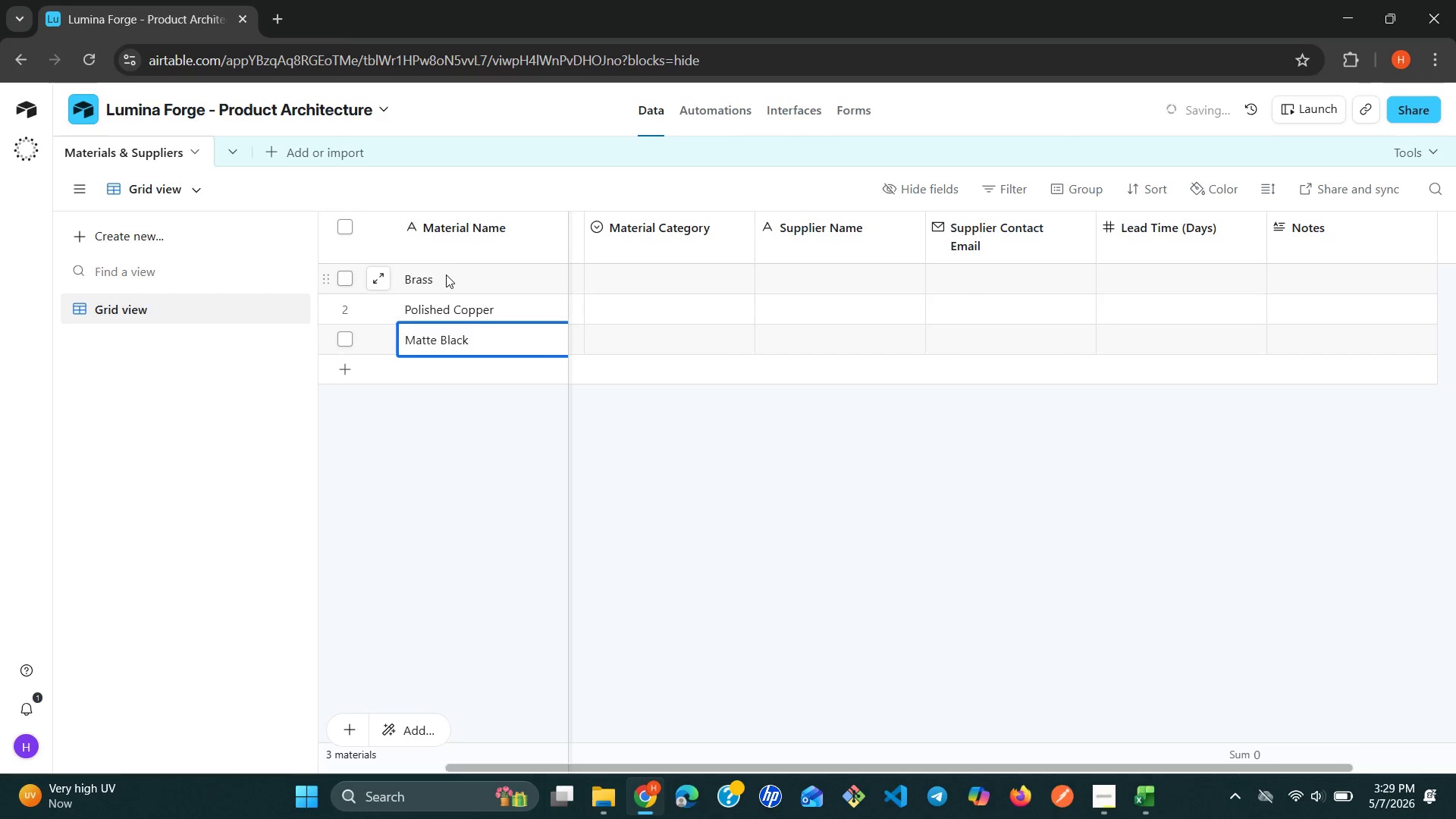 
type( Steel)
 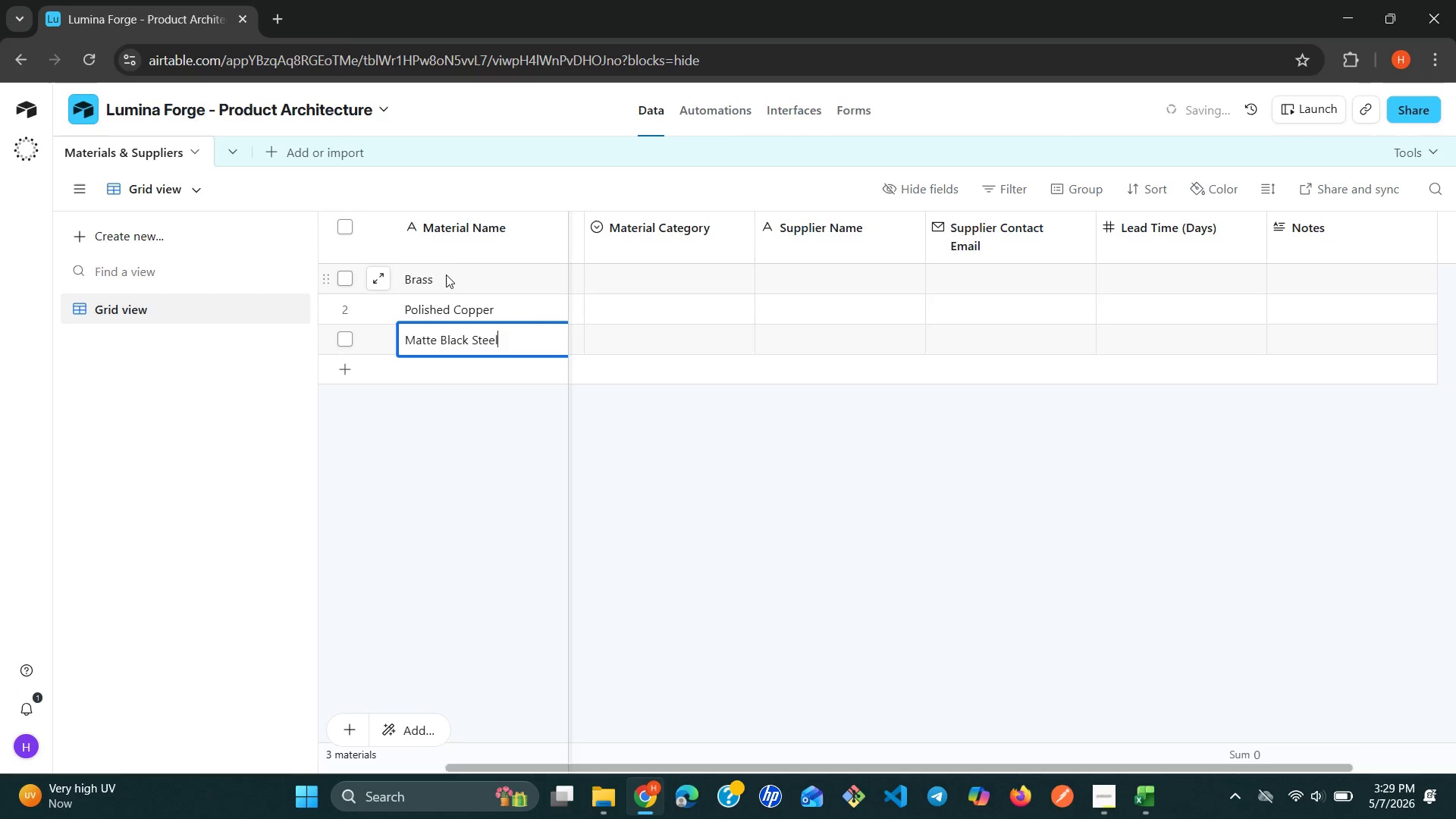 
key(Enter)
 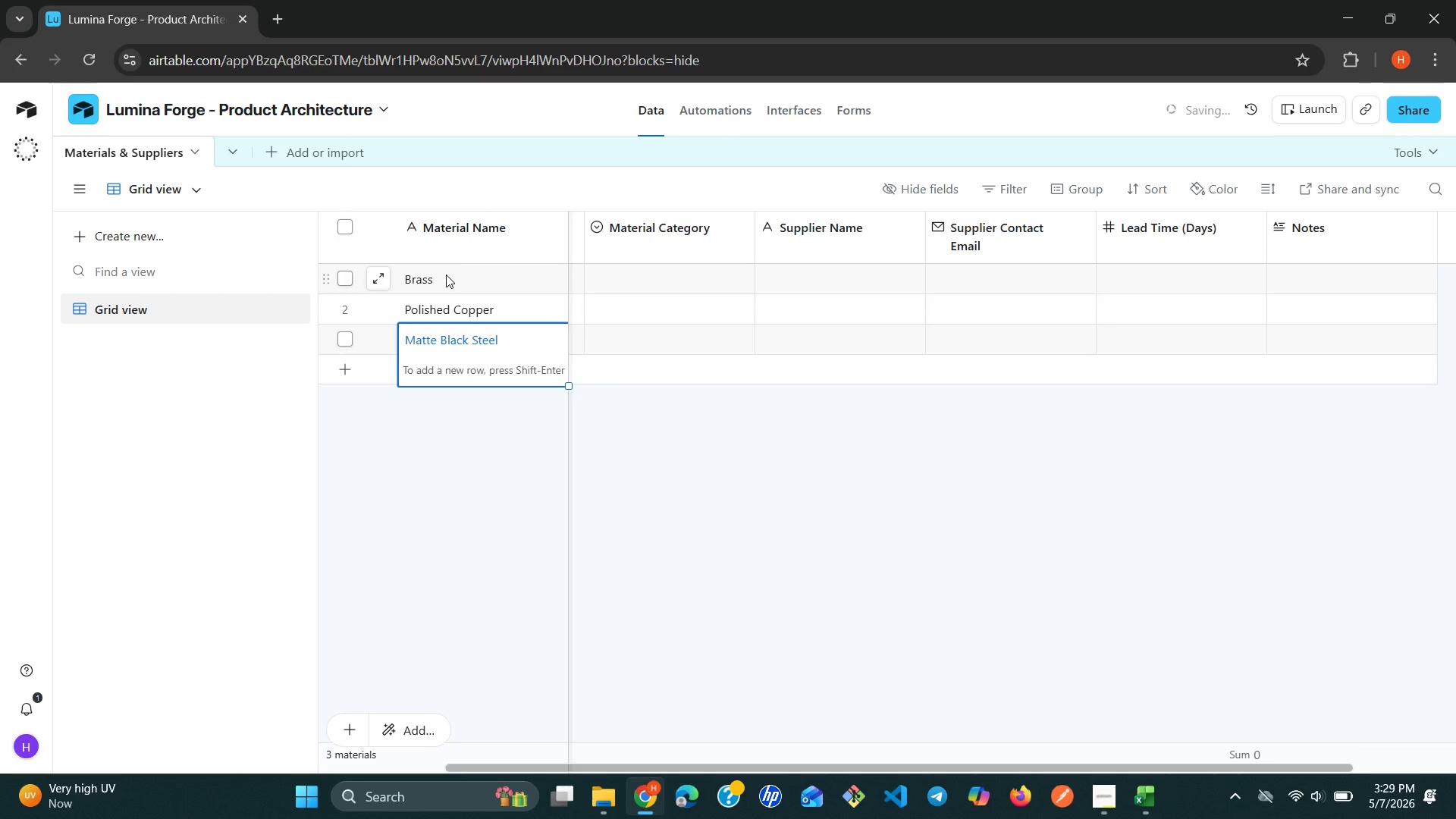 
key(Shift+Enter)
 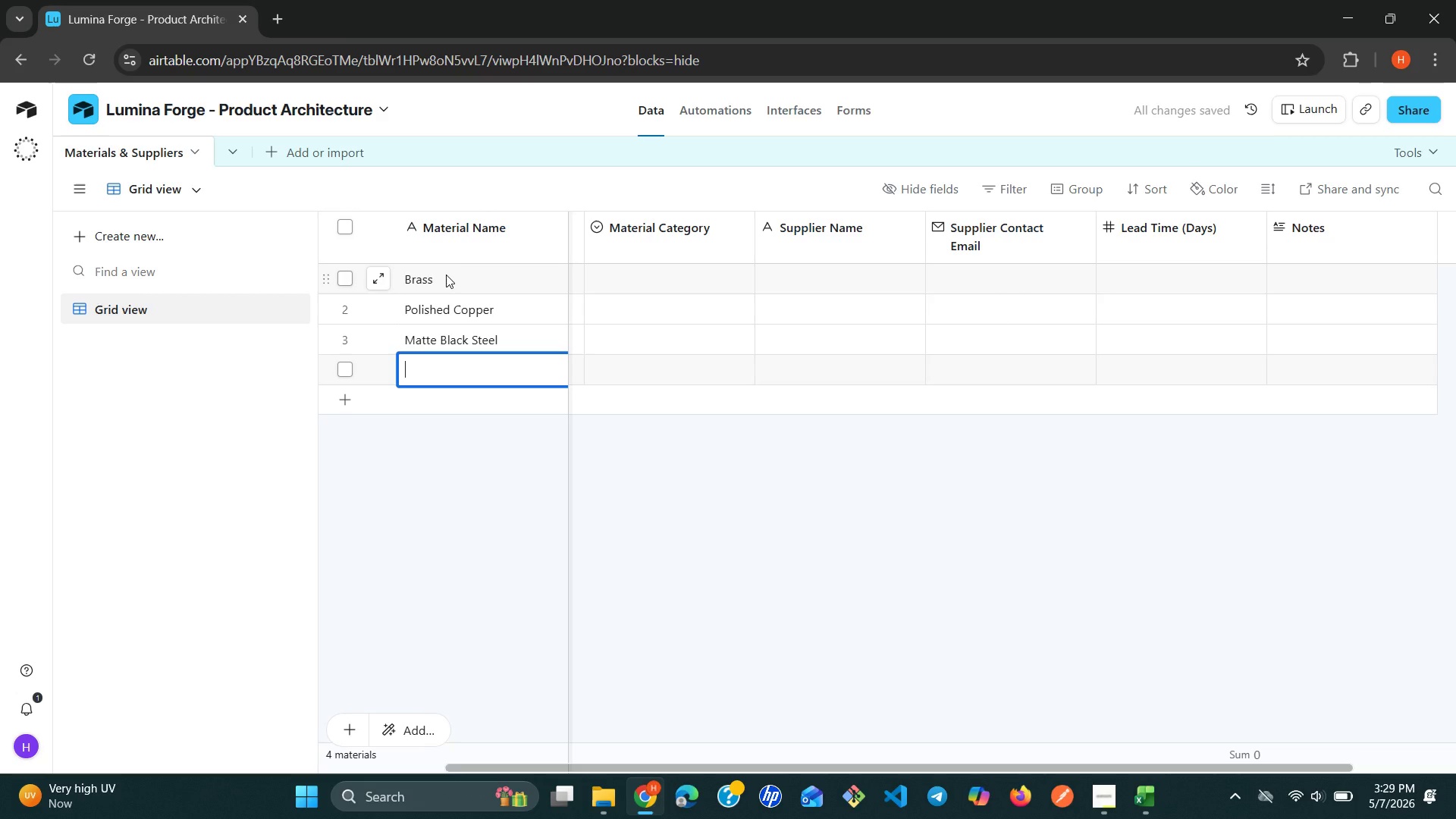 
wait(5.39)
 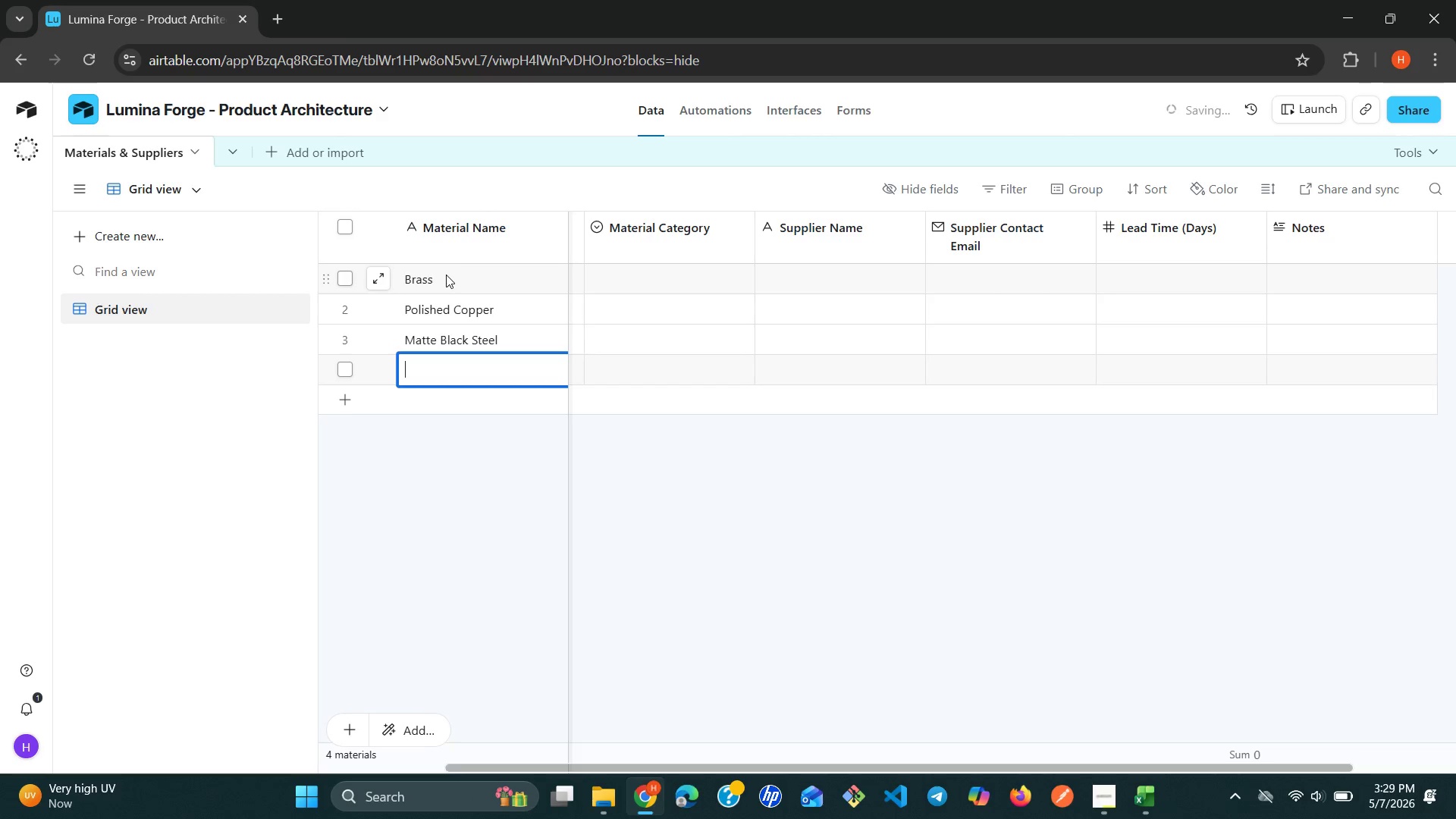 
type(Steel)
 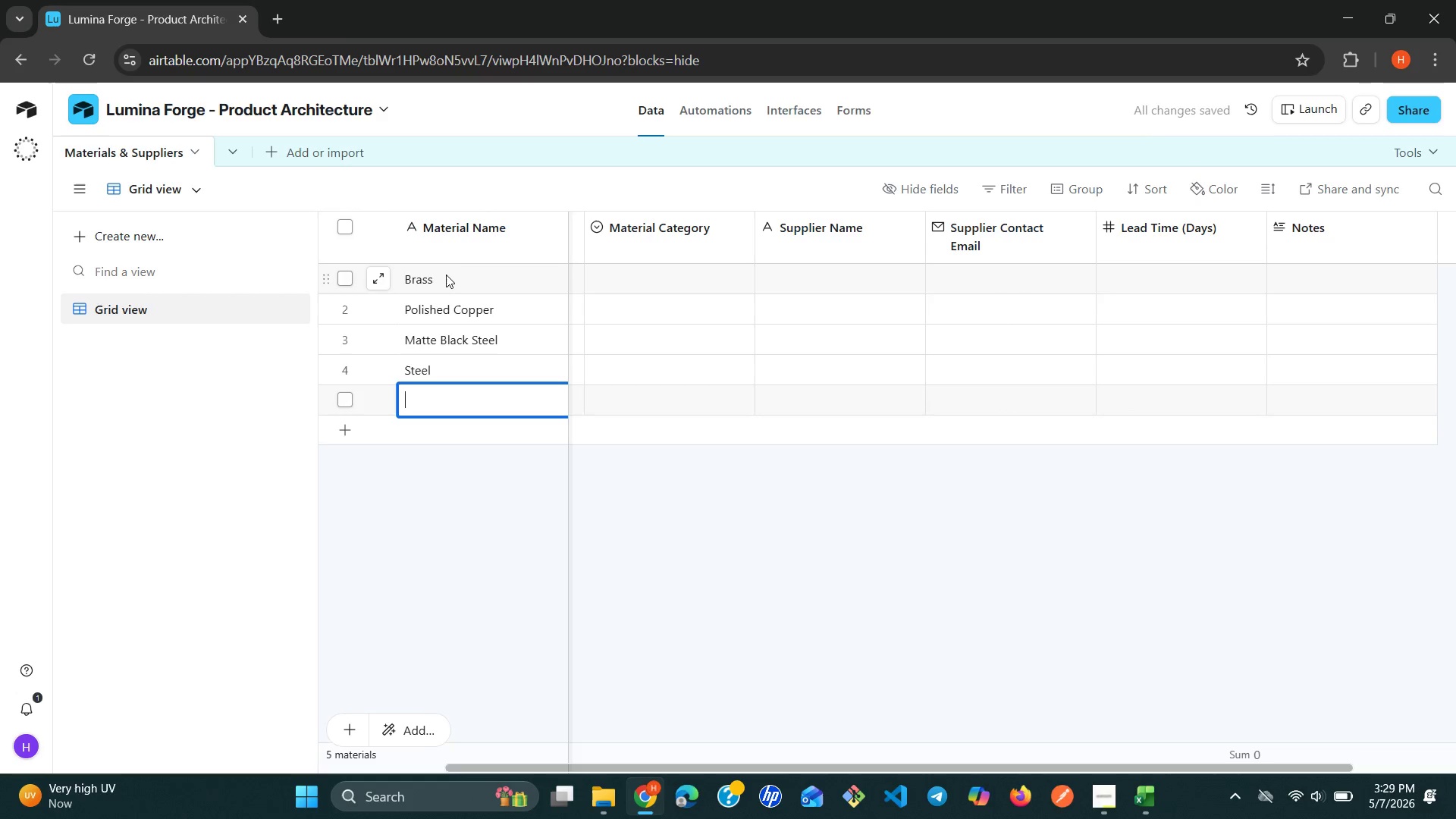 
hold_key(key=Enter, duration=0.42)
 